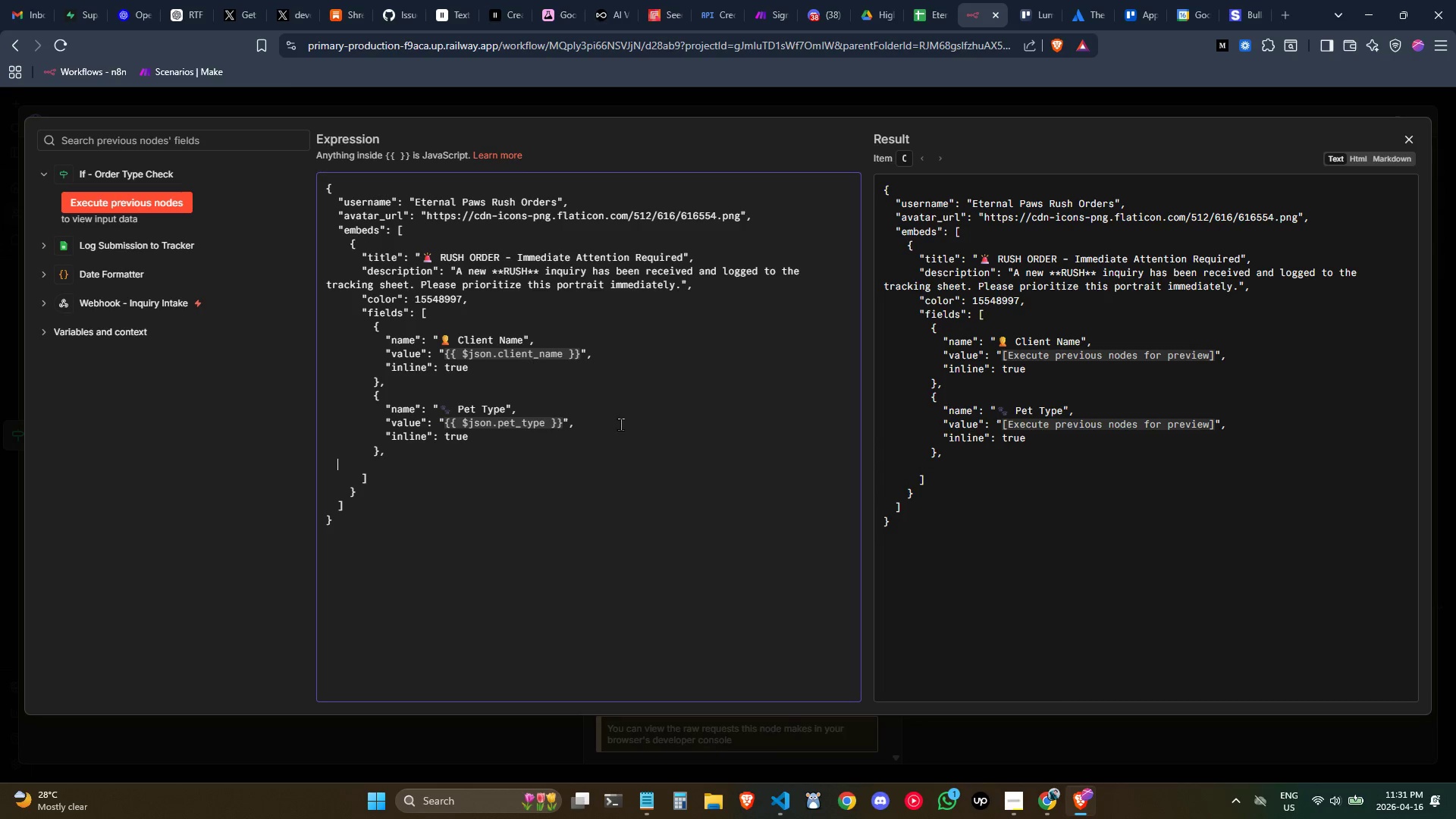 
key(Tab)
 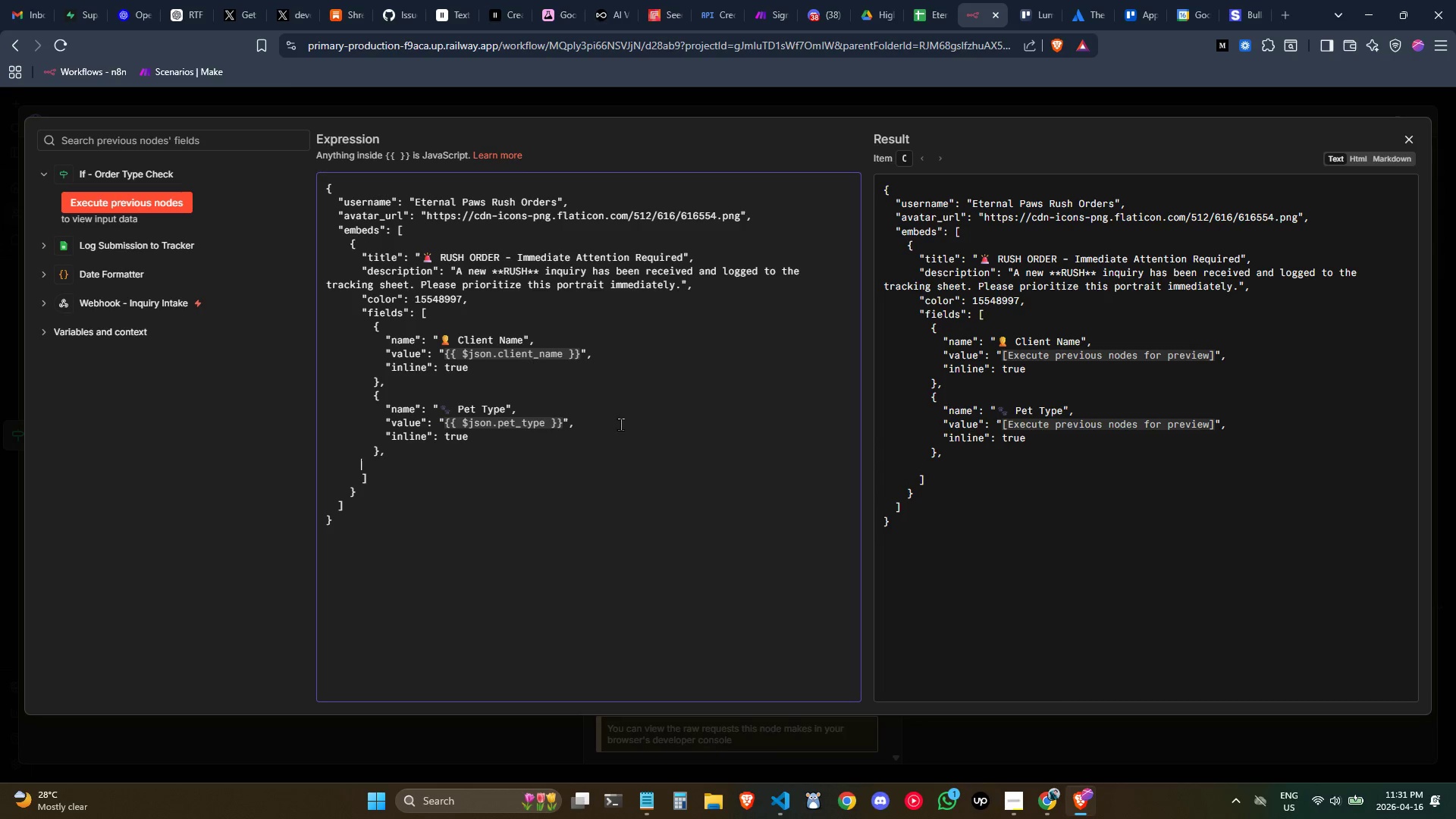 
key(Tab)
 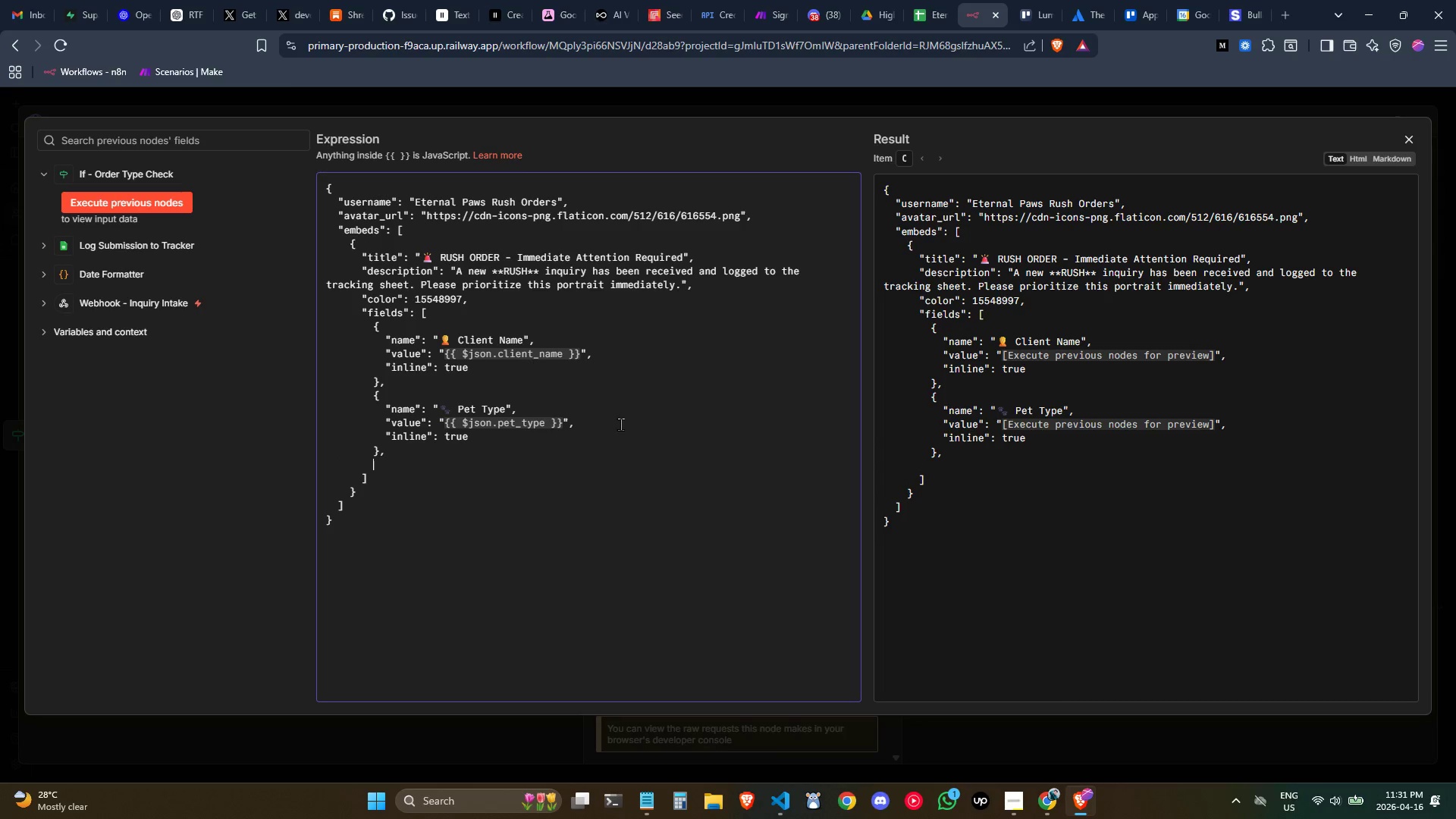 
key(Tab)
 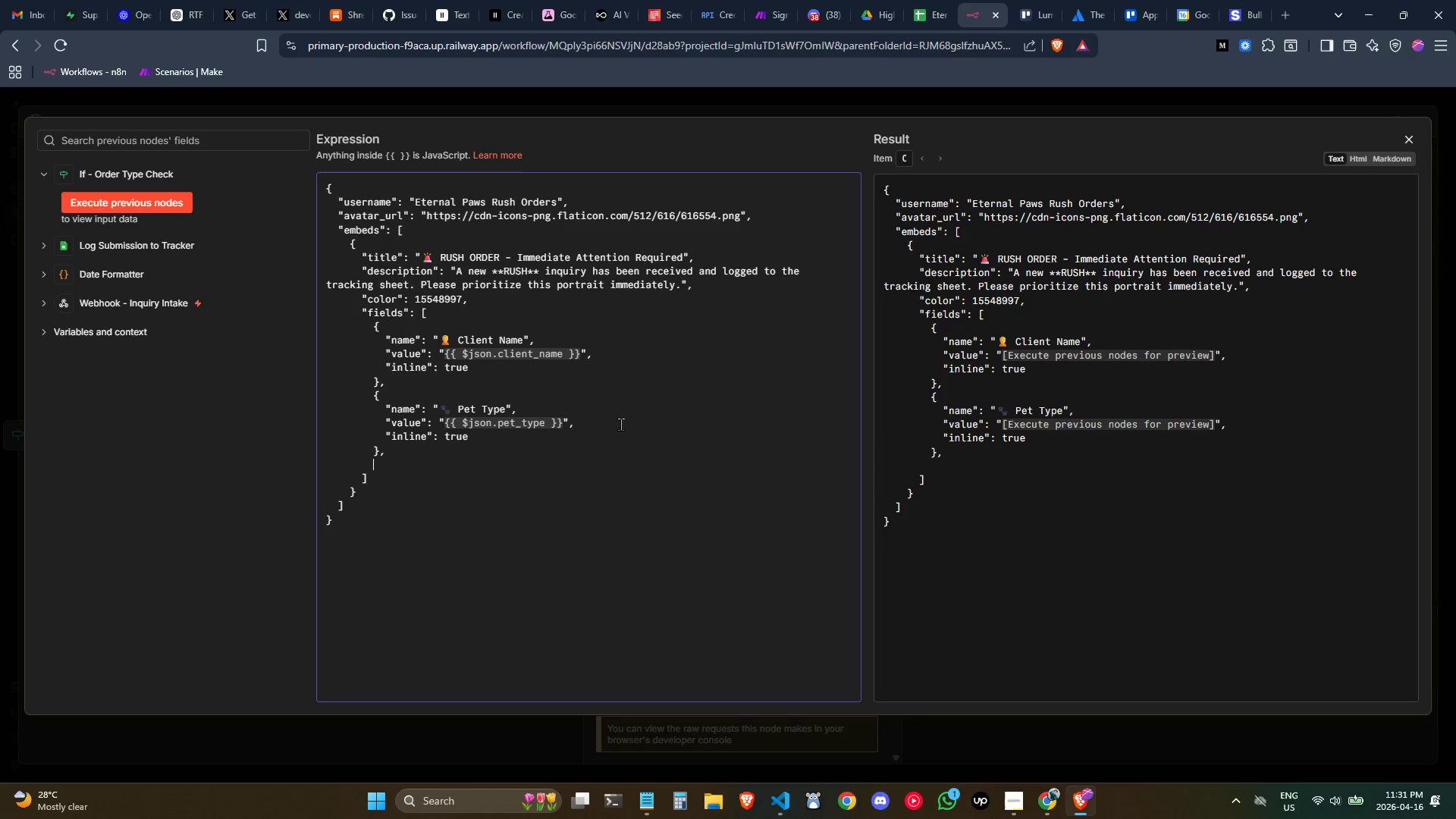 
key(Shift+BracketLeft)
 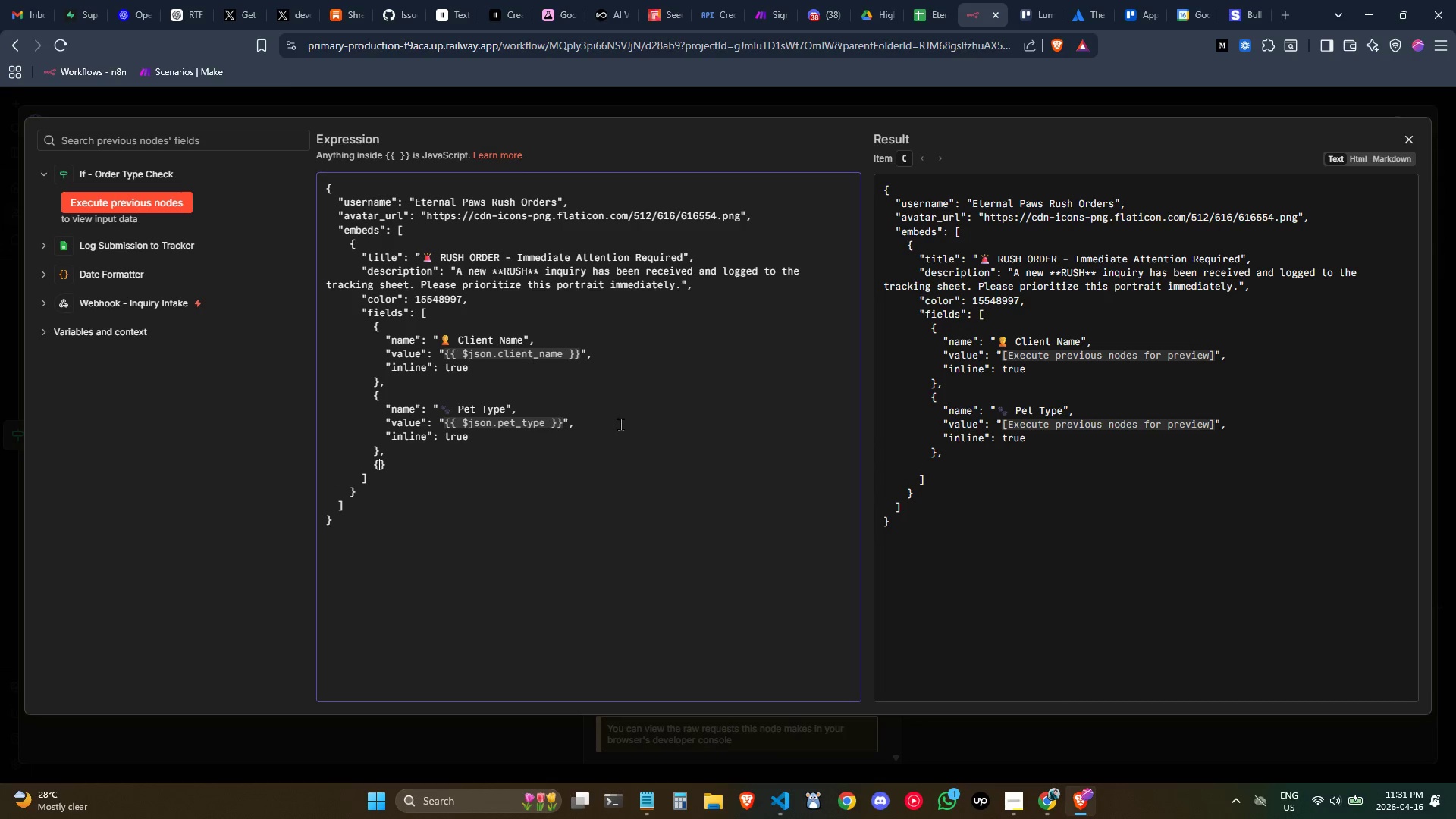 
key(Enter)
 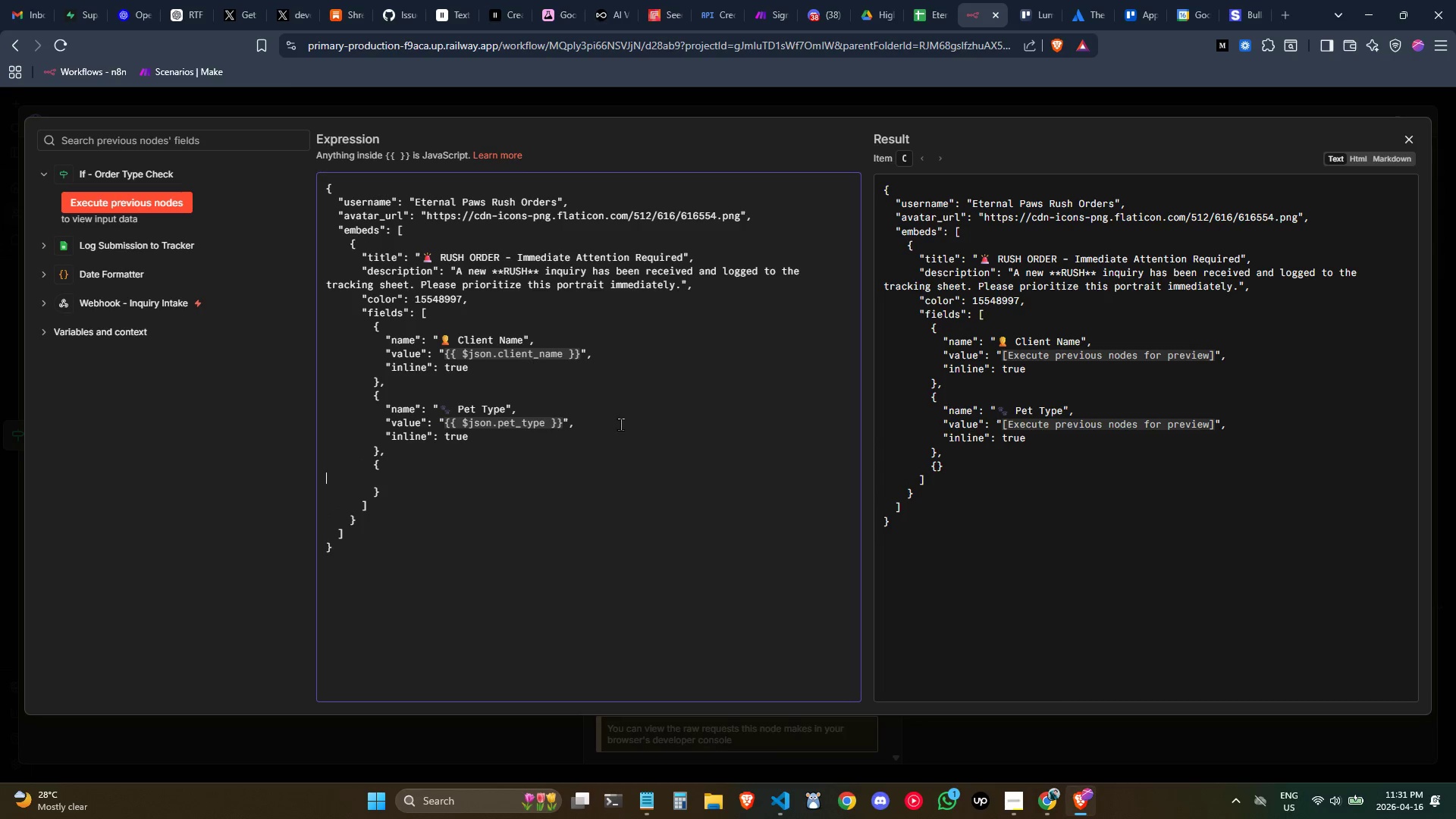 
key(Tab)
 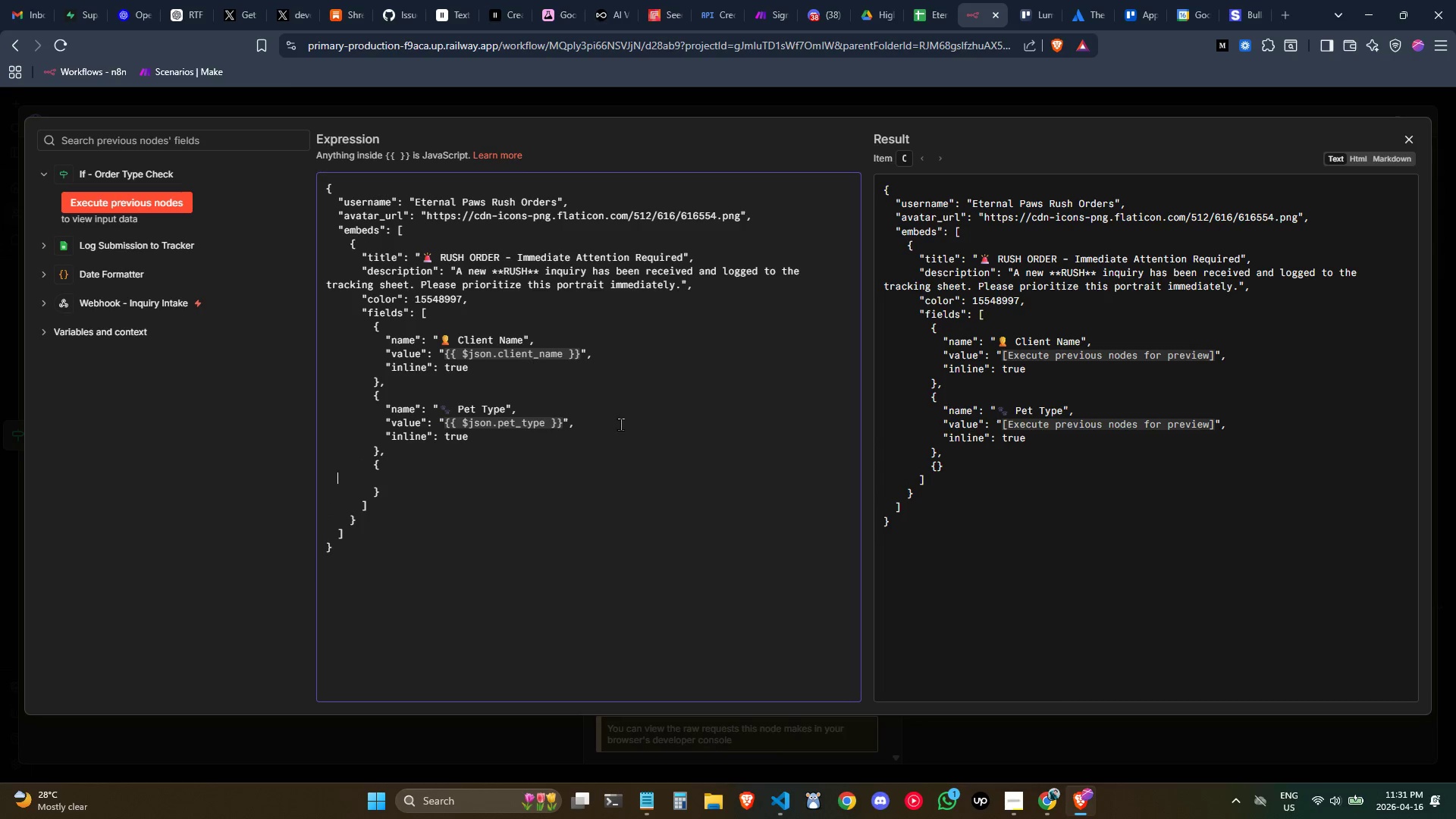 
key(Tab)
 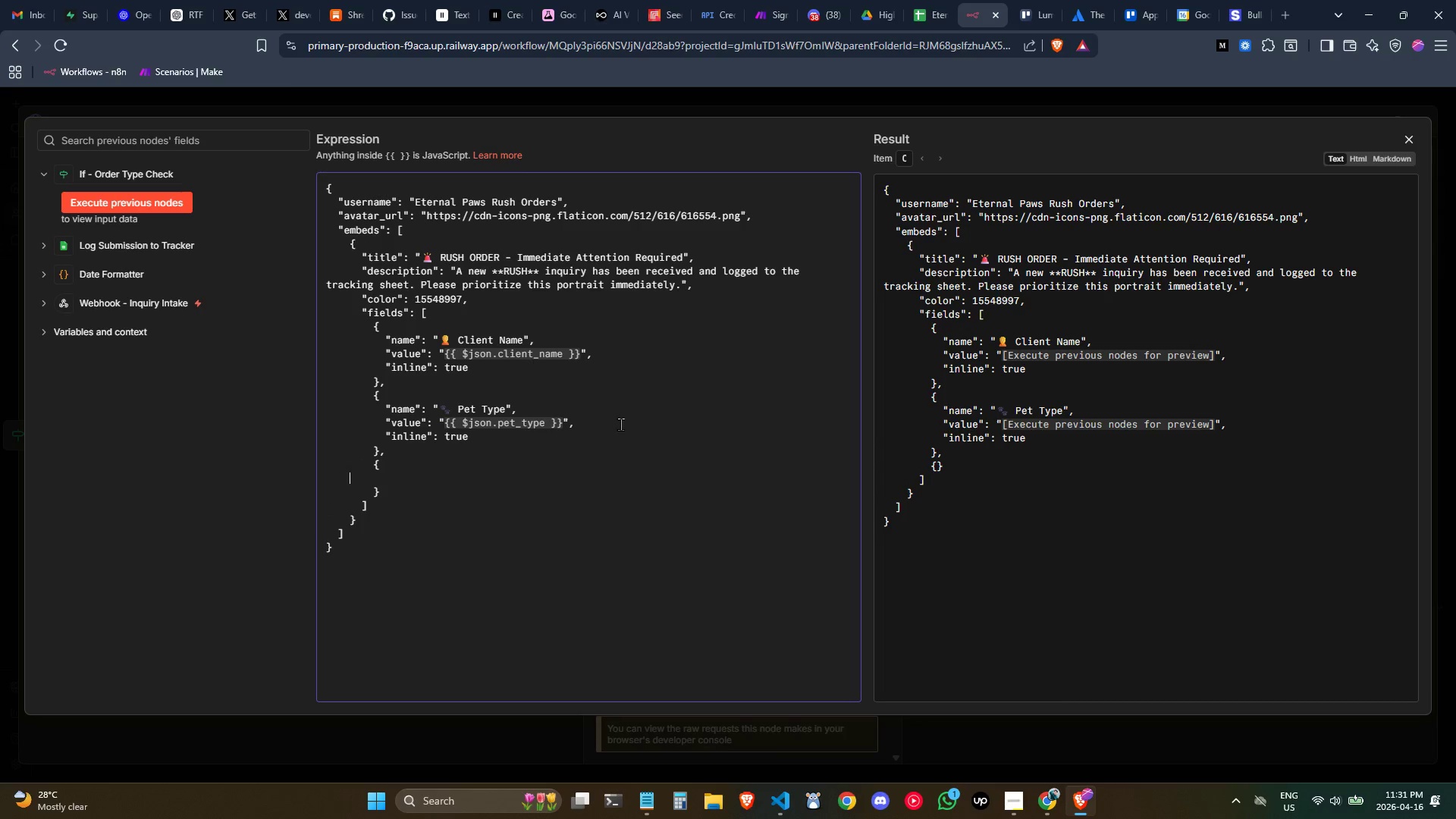 
key(Tab)
 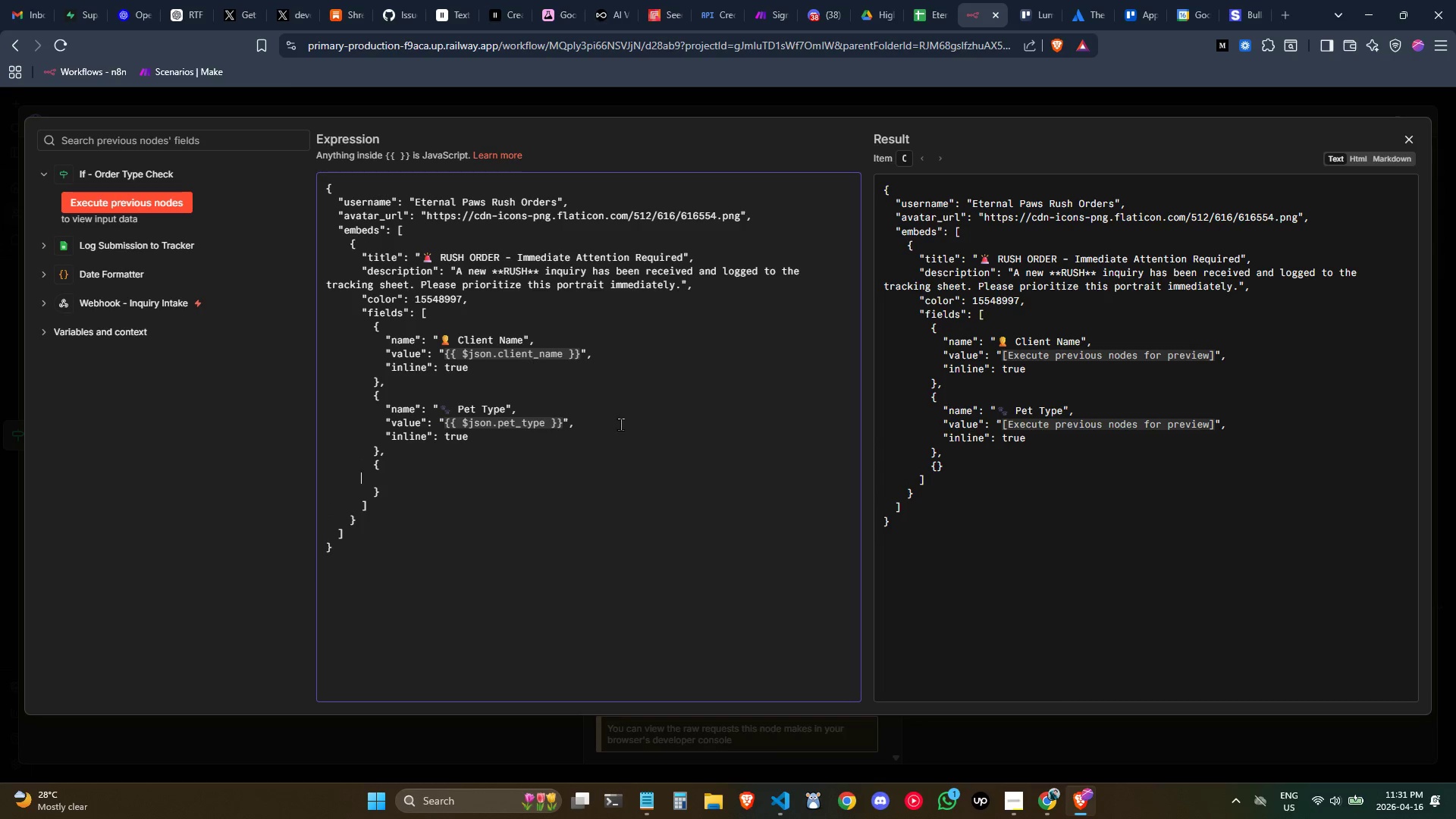 
key(Tab)
 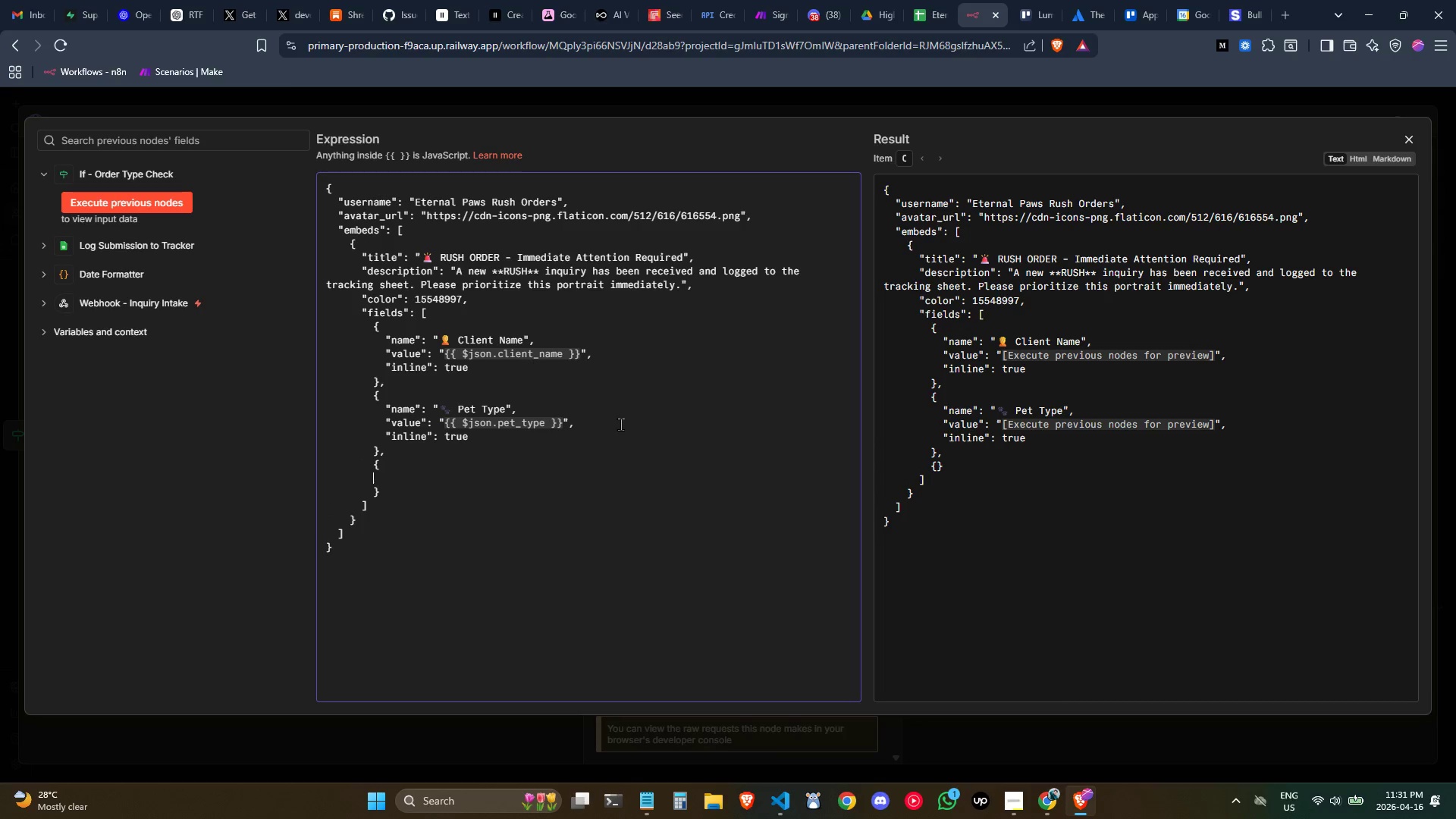 
key(Tab)
 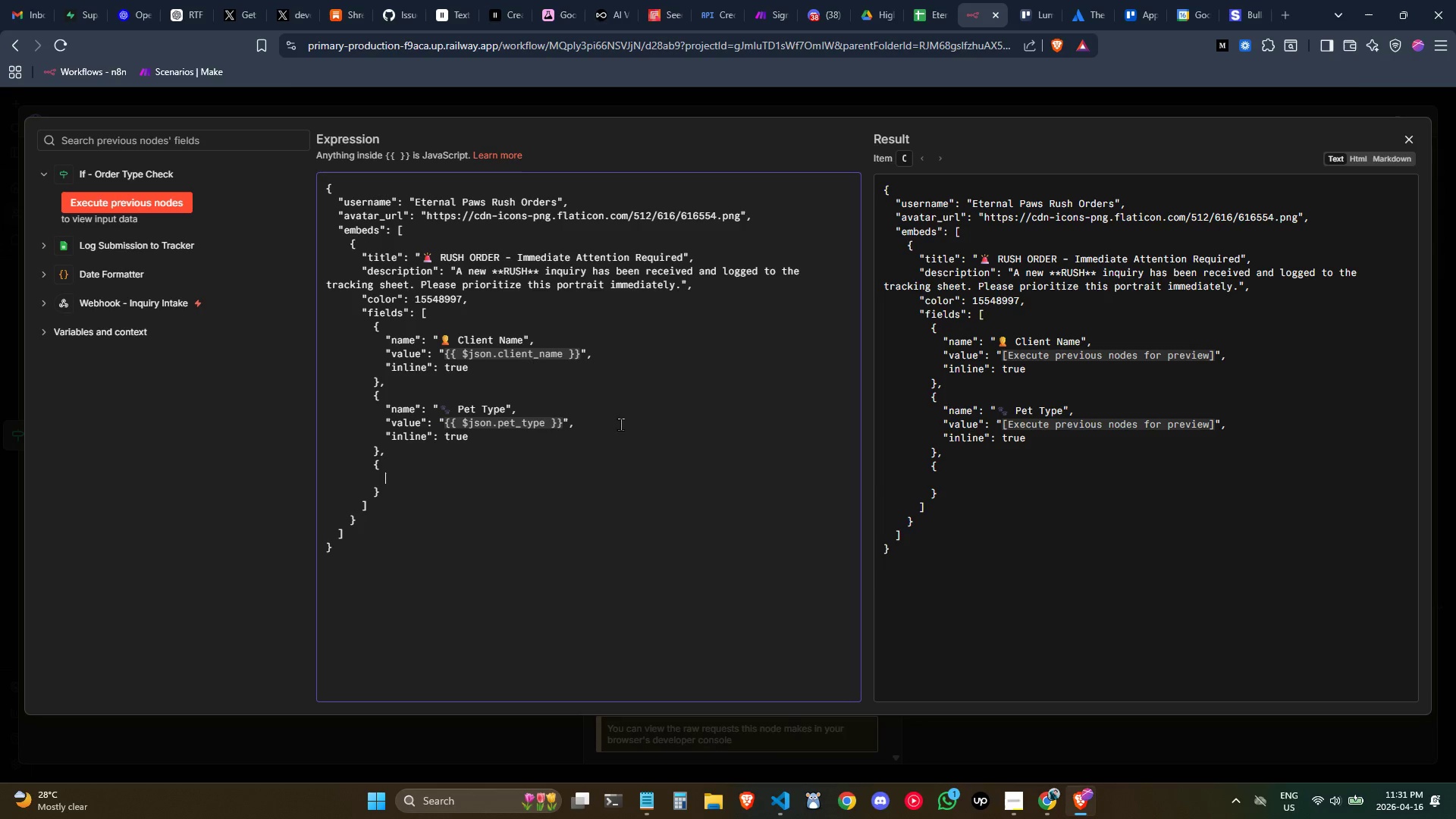 
wait(7.3)
 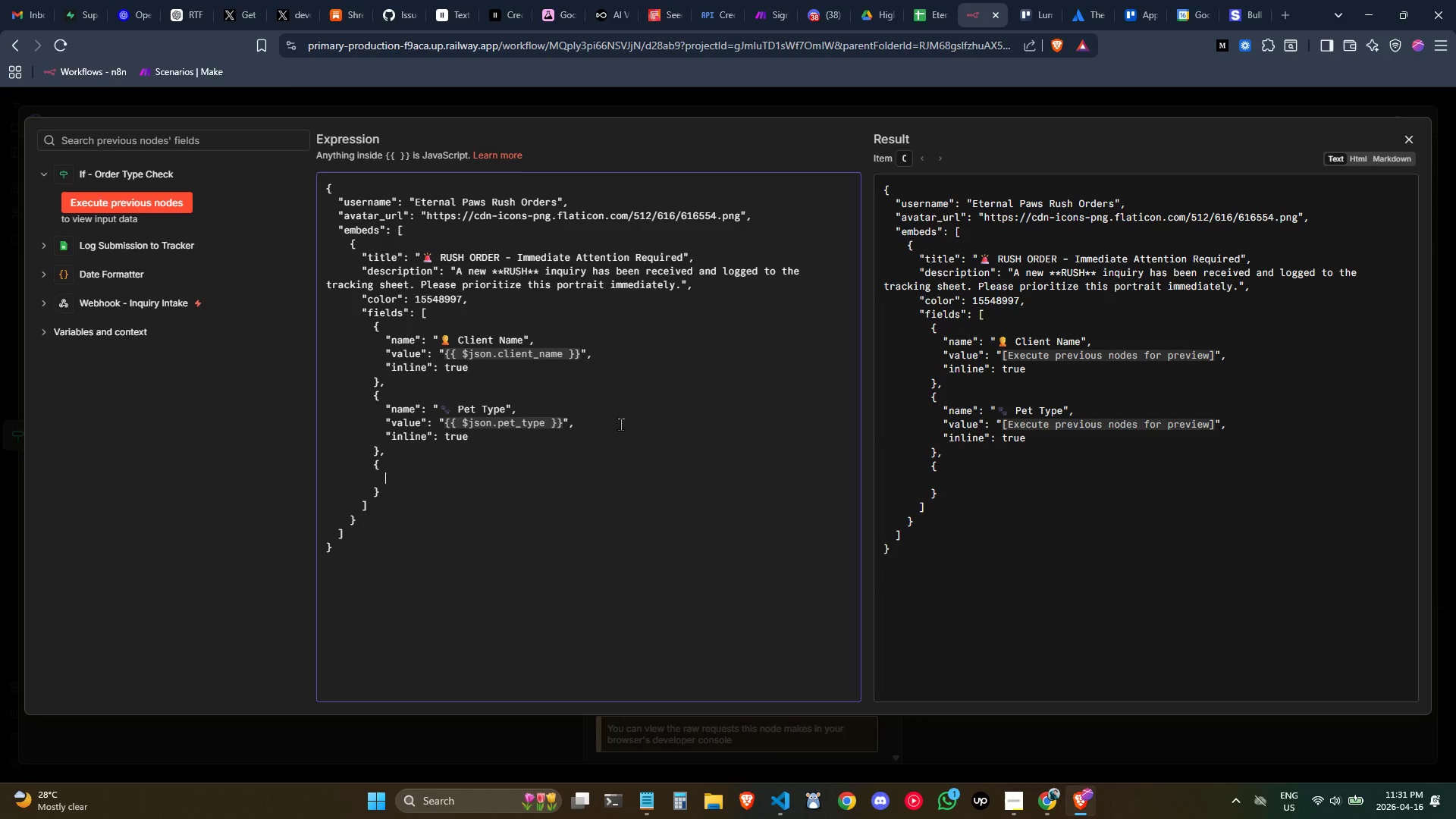 
key(Shift+Quote)
 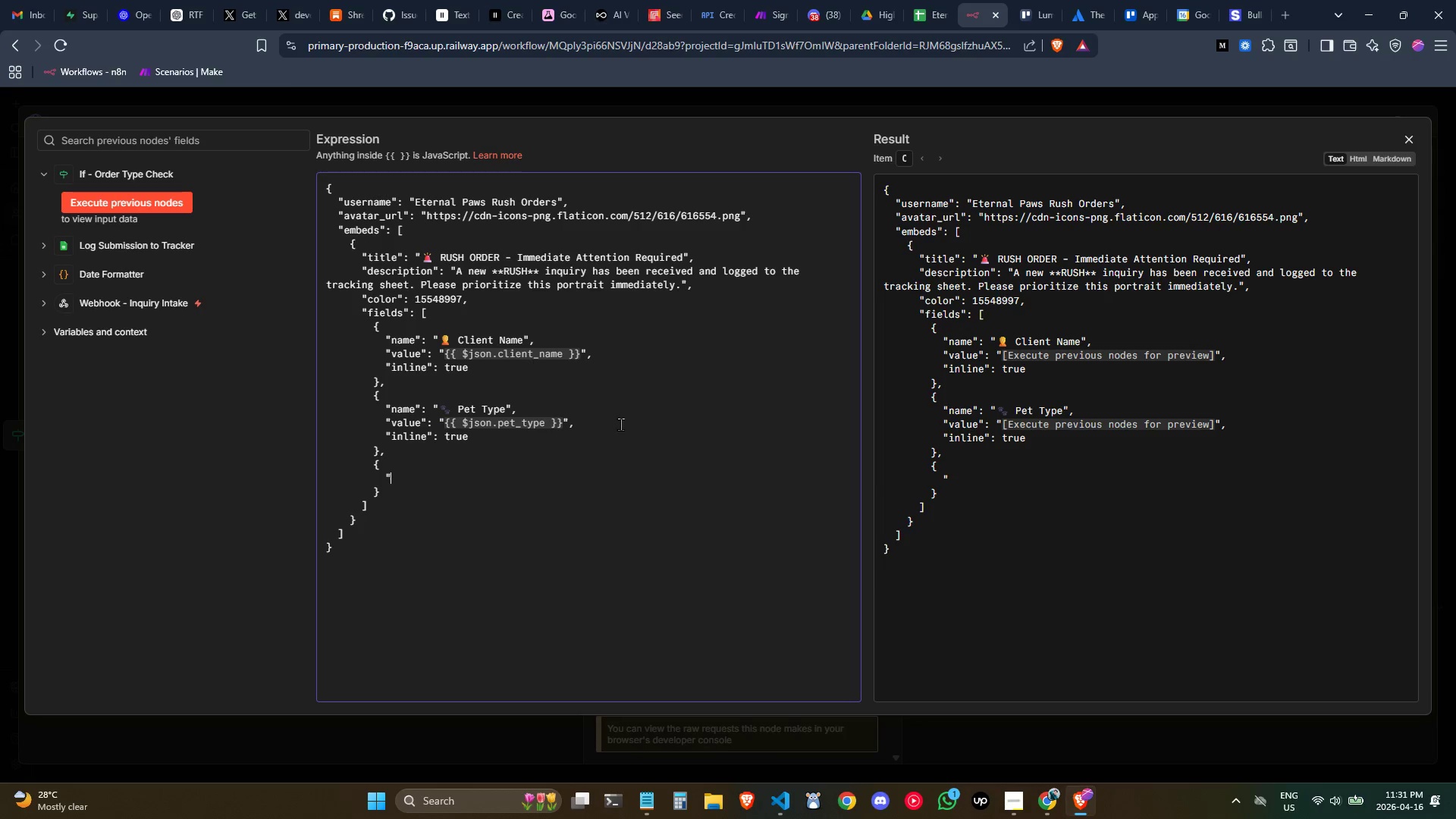 
key(Shift+Quote)
 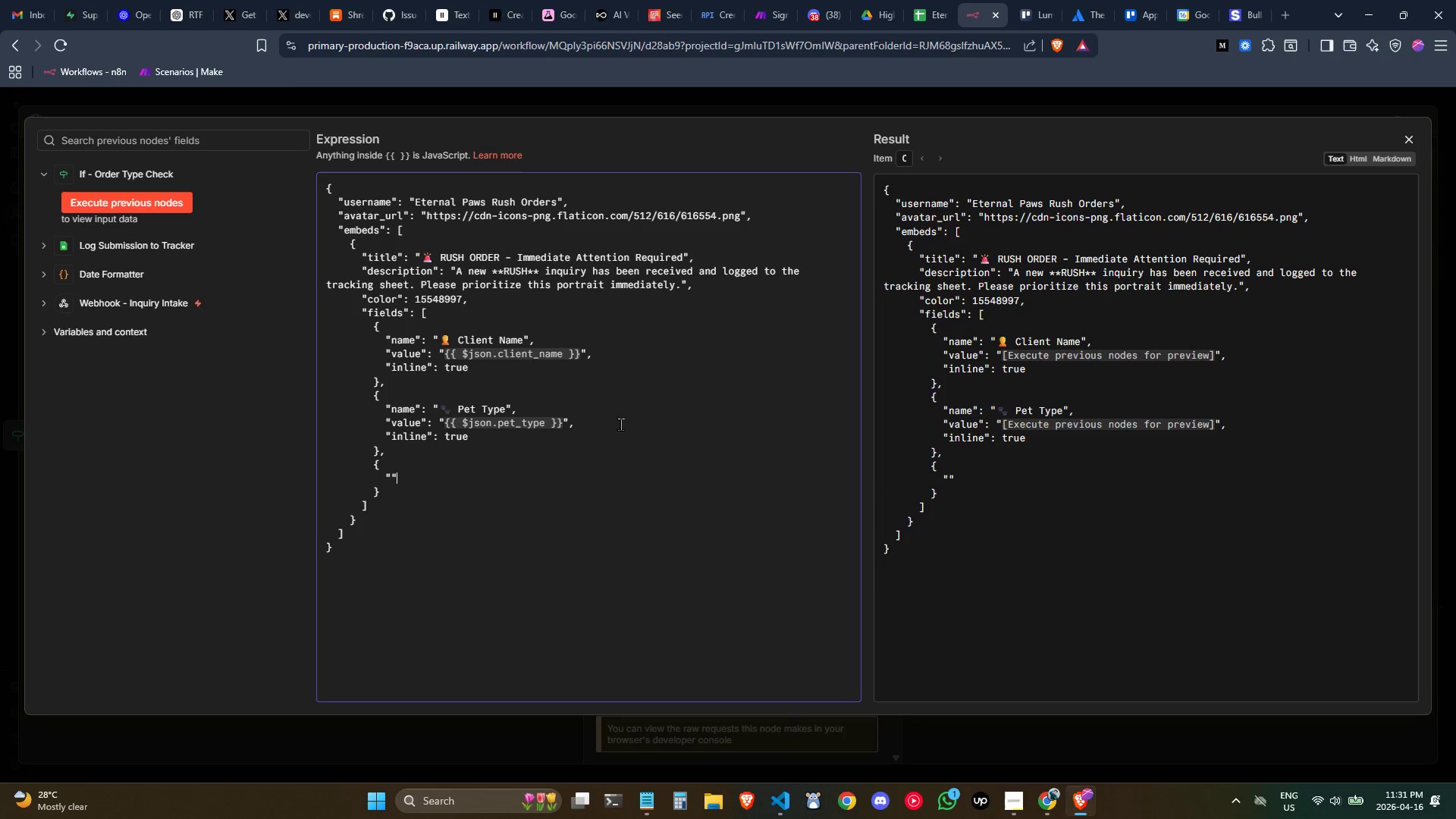 
key(ArrowLeft)
 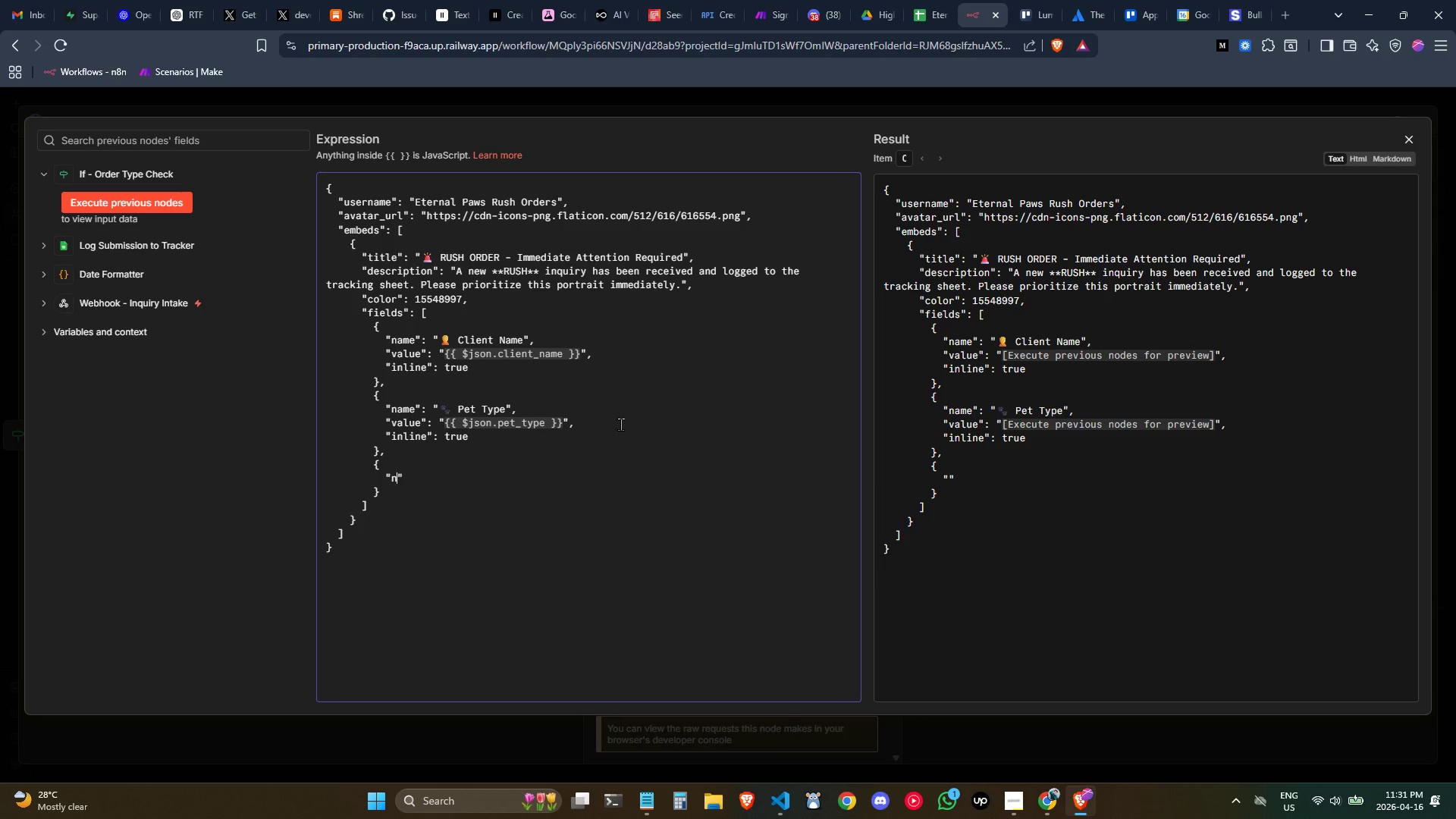 
type(name)
 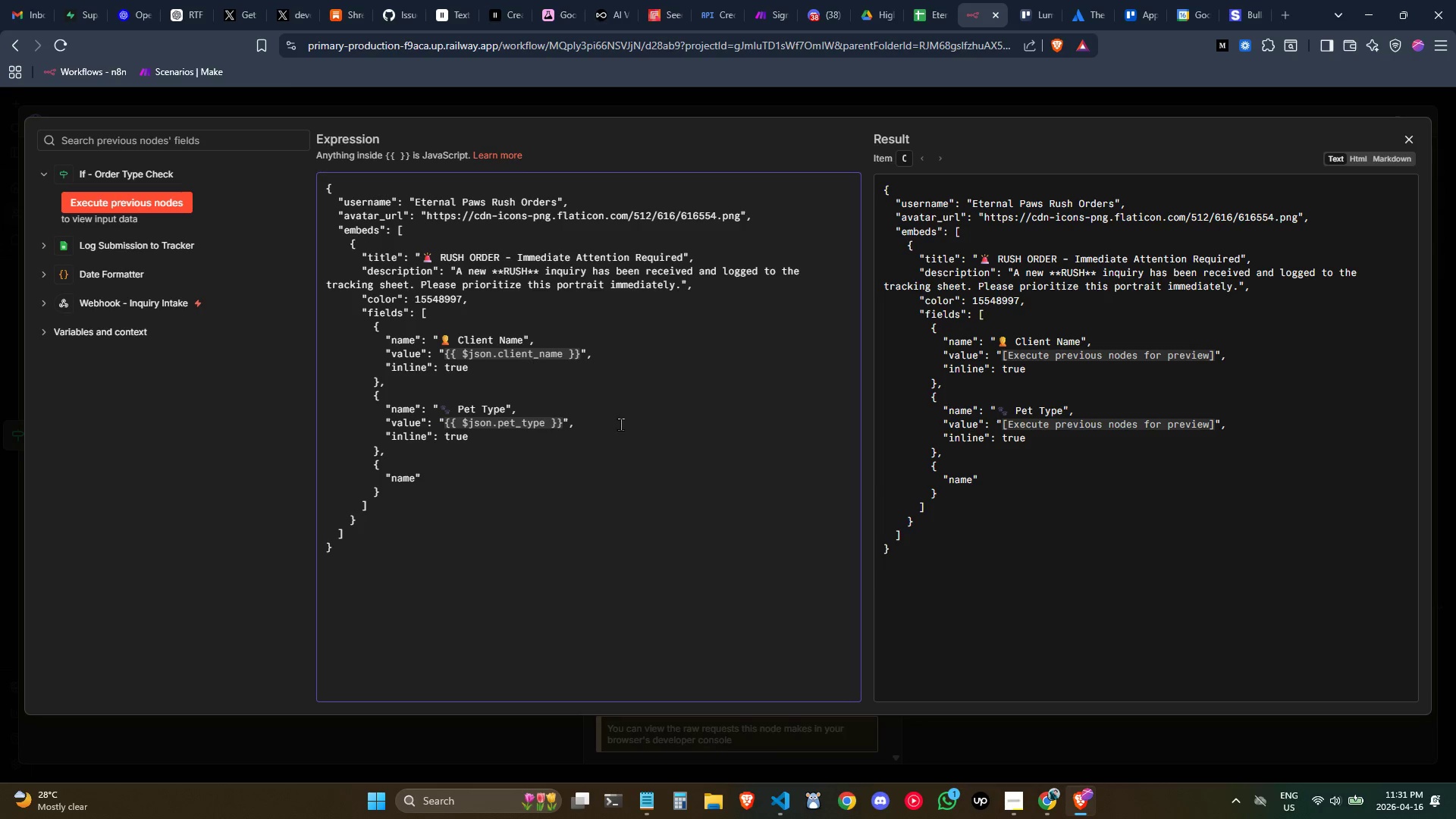 
key(ArrowRight)
 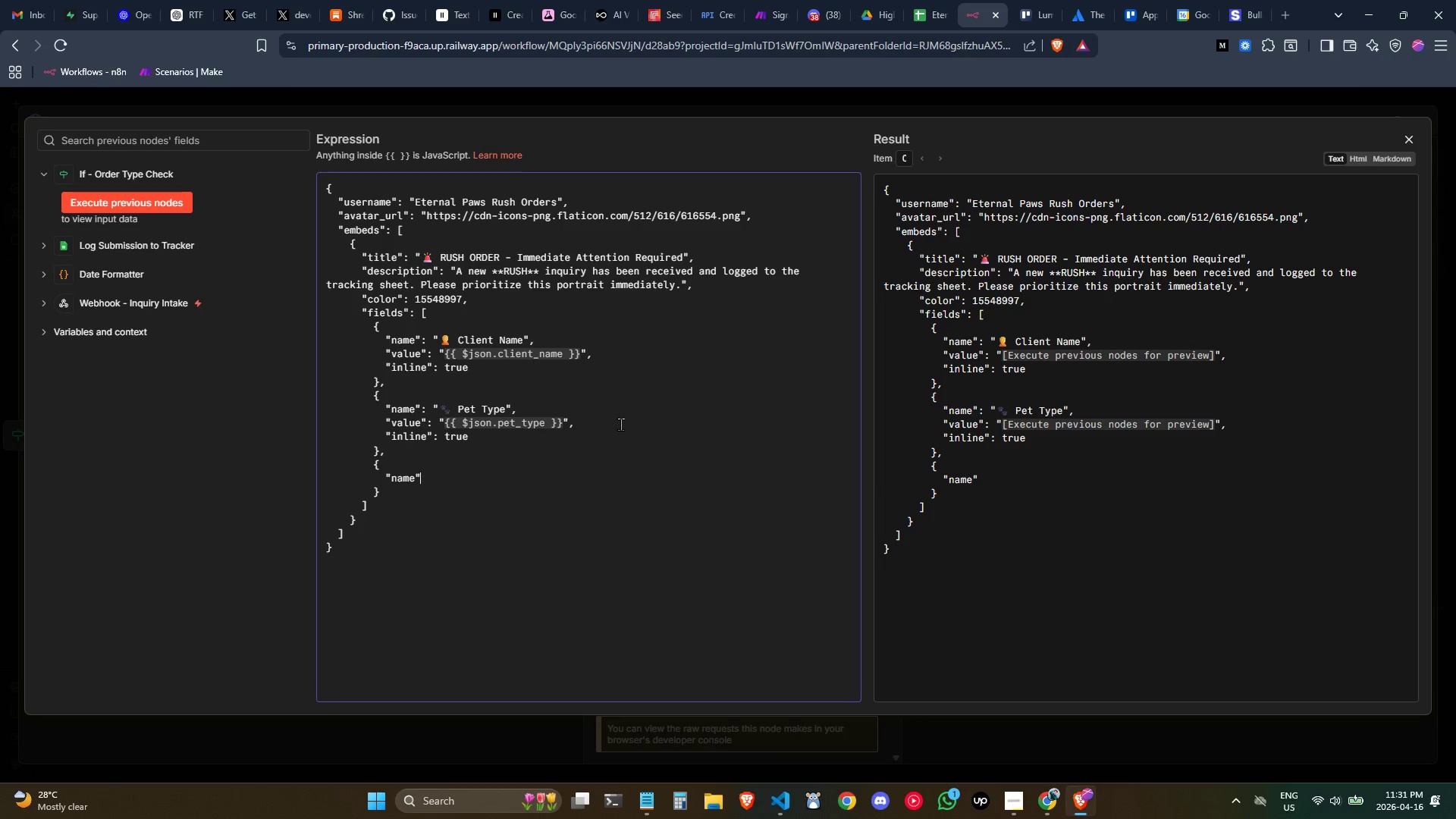 
key(Shift+Semicolon)
 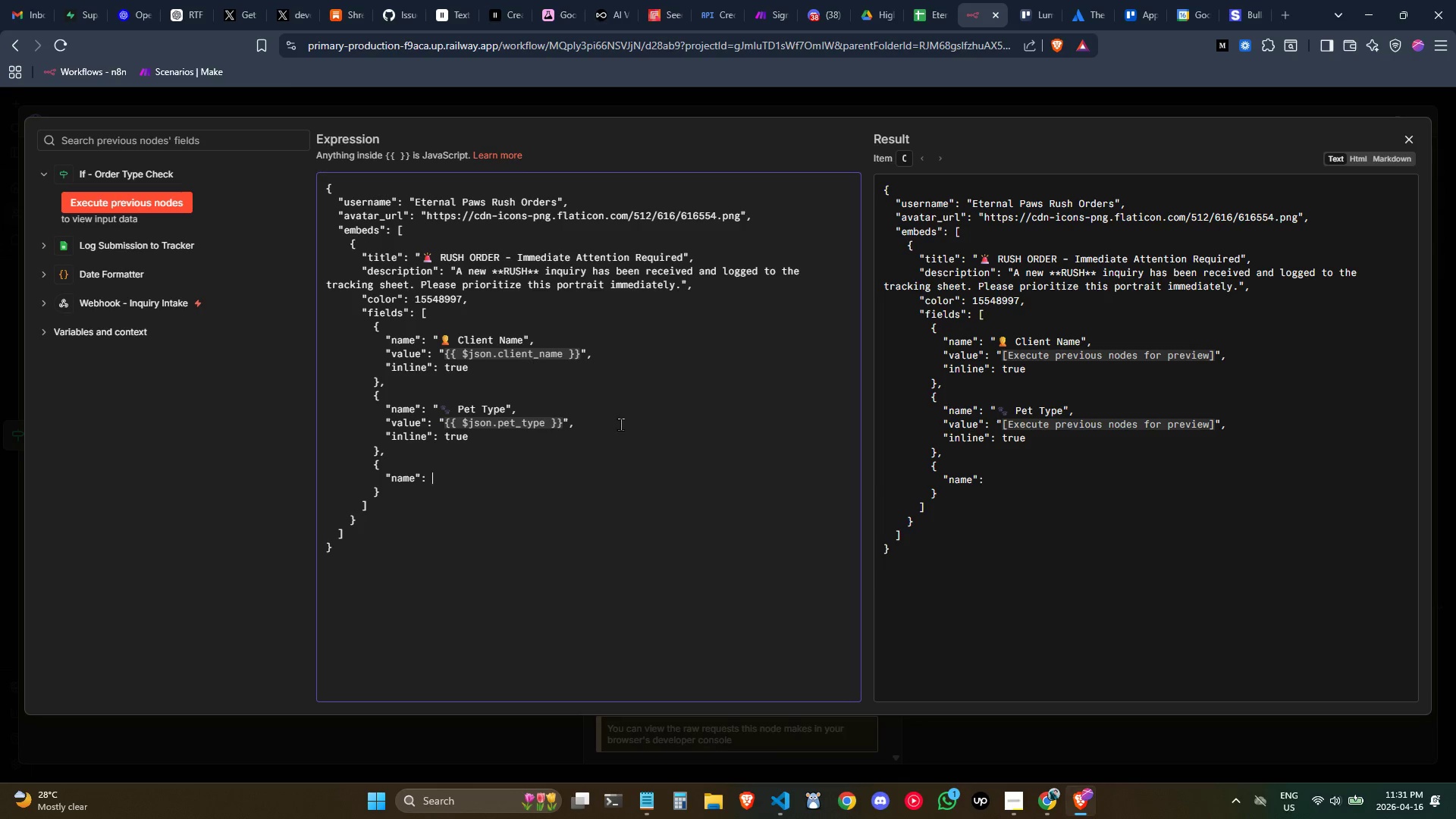 
key(Space)
 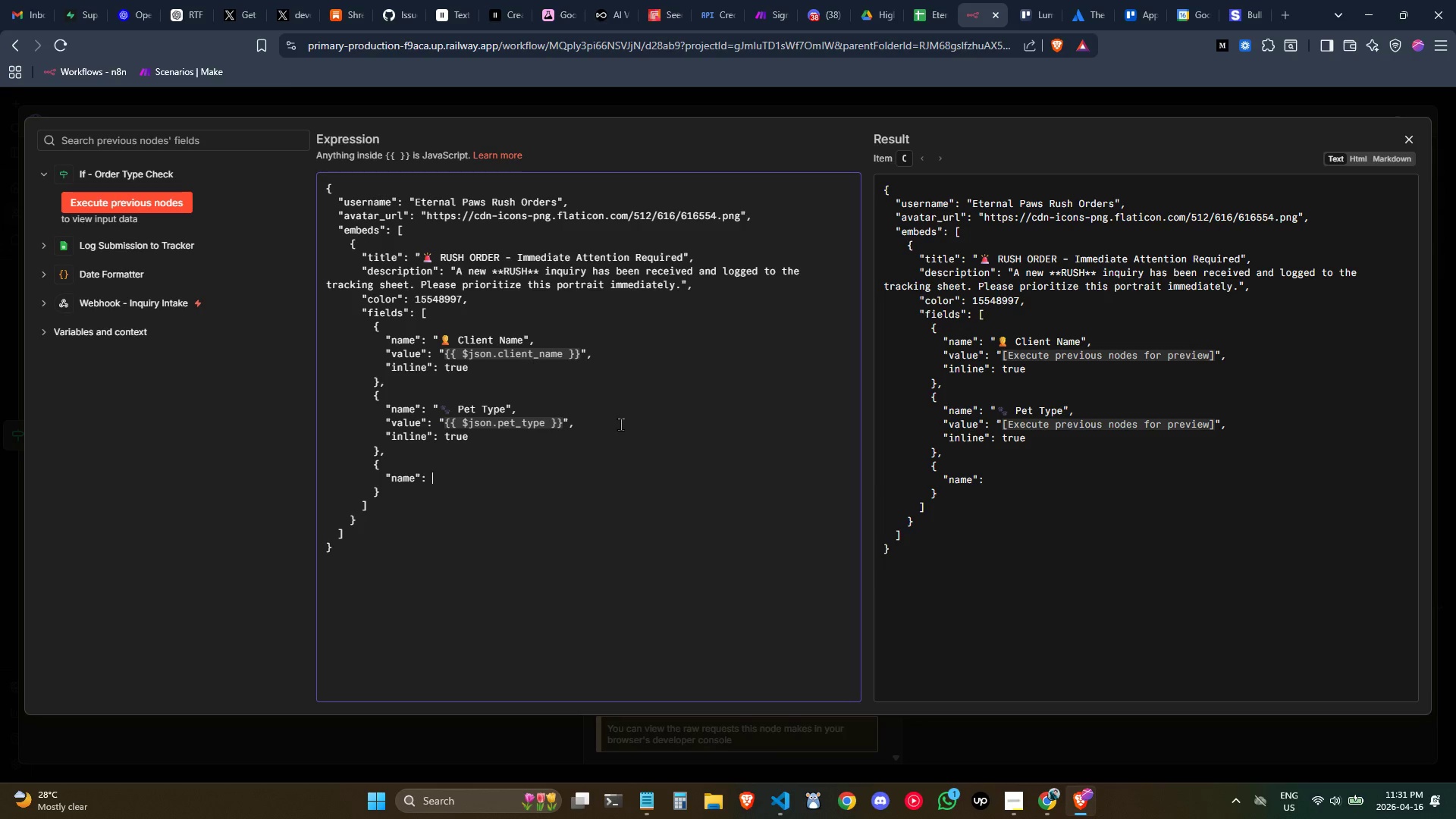 
key(Shift+Quote)
 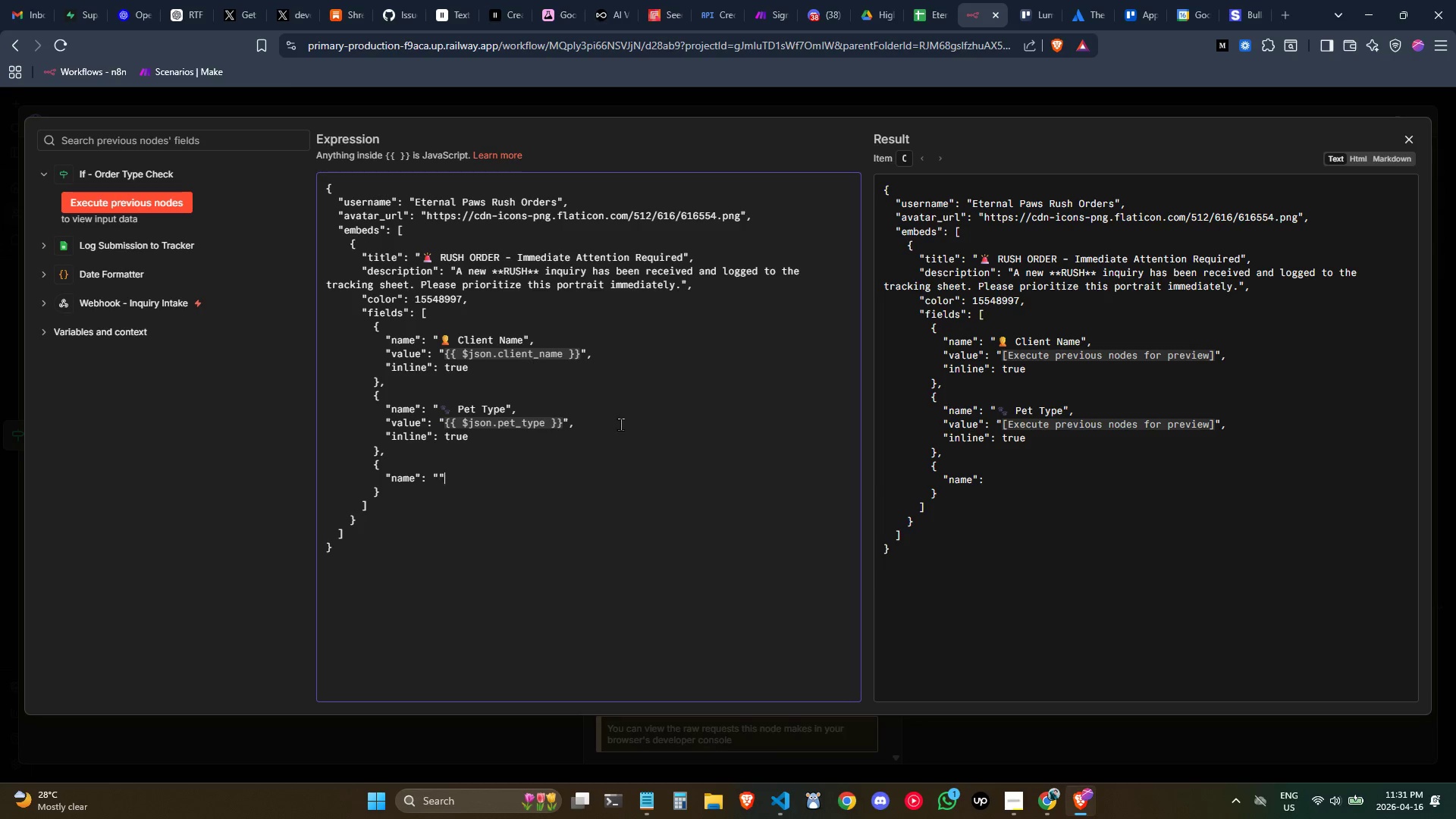 
key(Shift+Quote)
 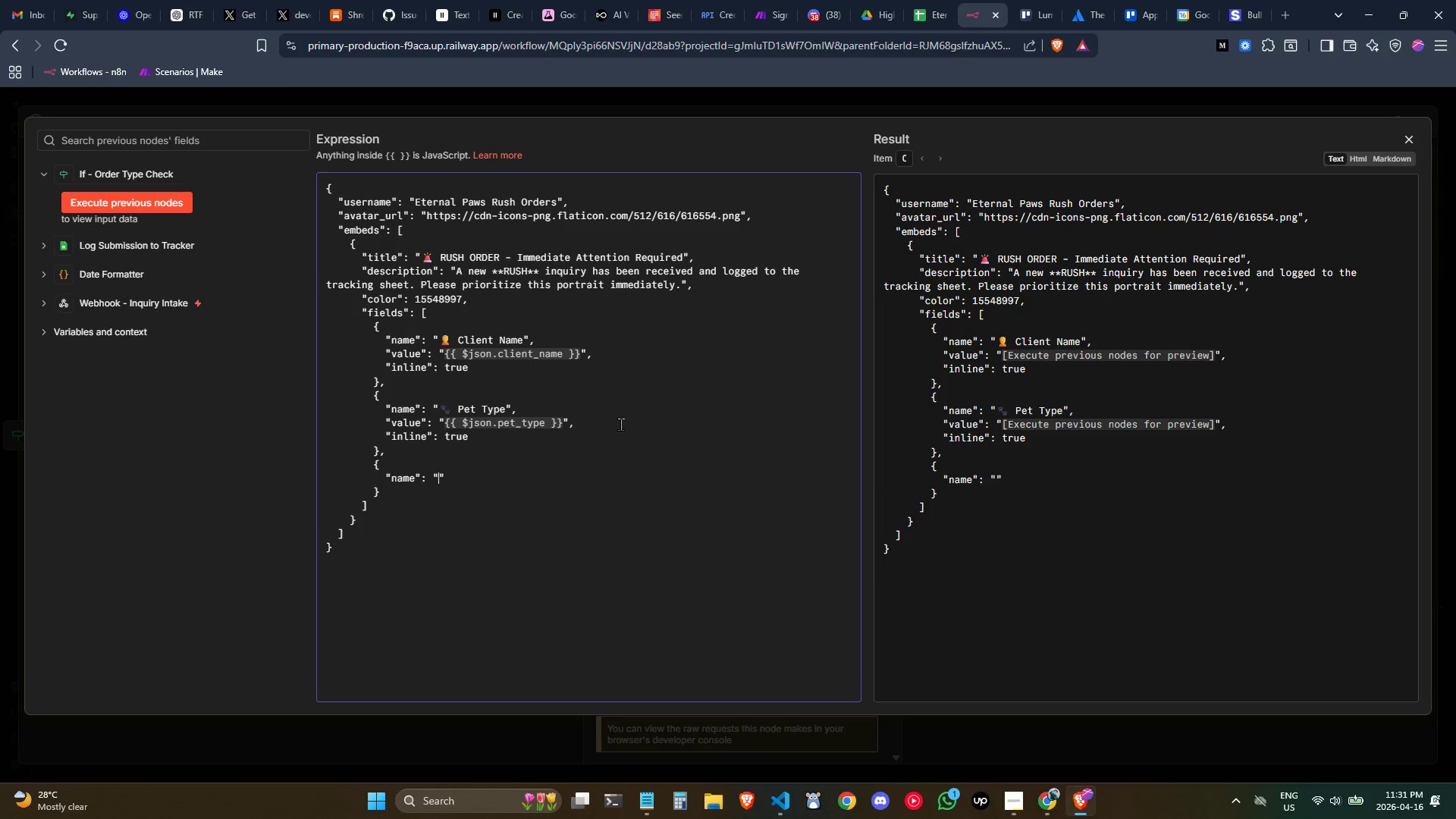 
key(ArrowLeft)
 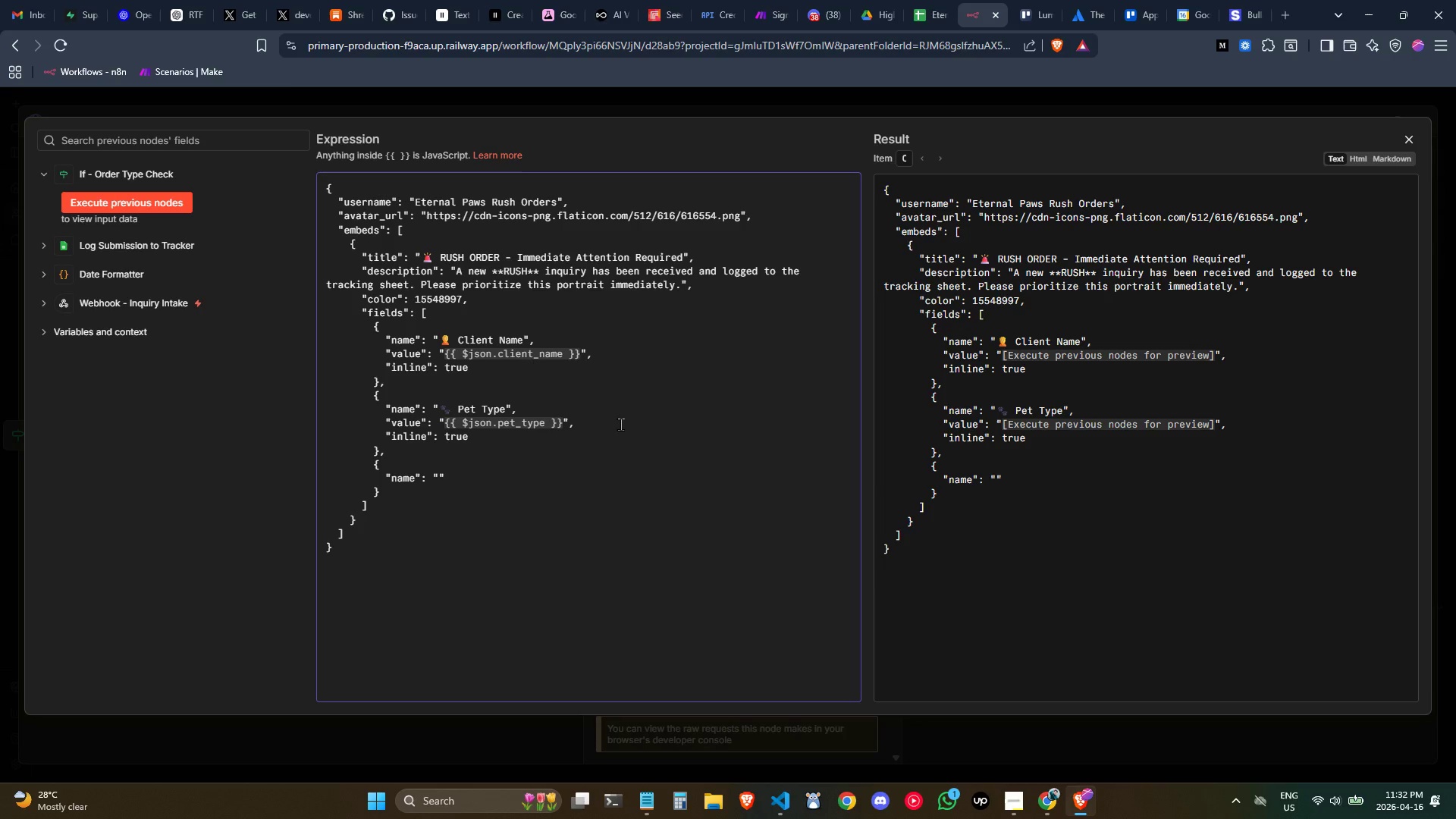 
key(Meta+MetaLeft)
 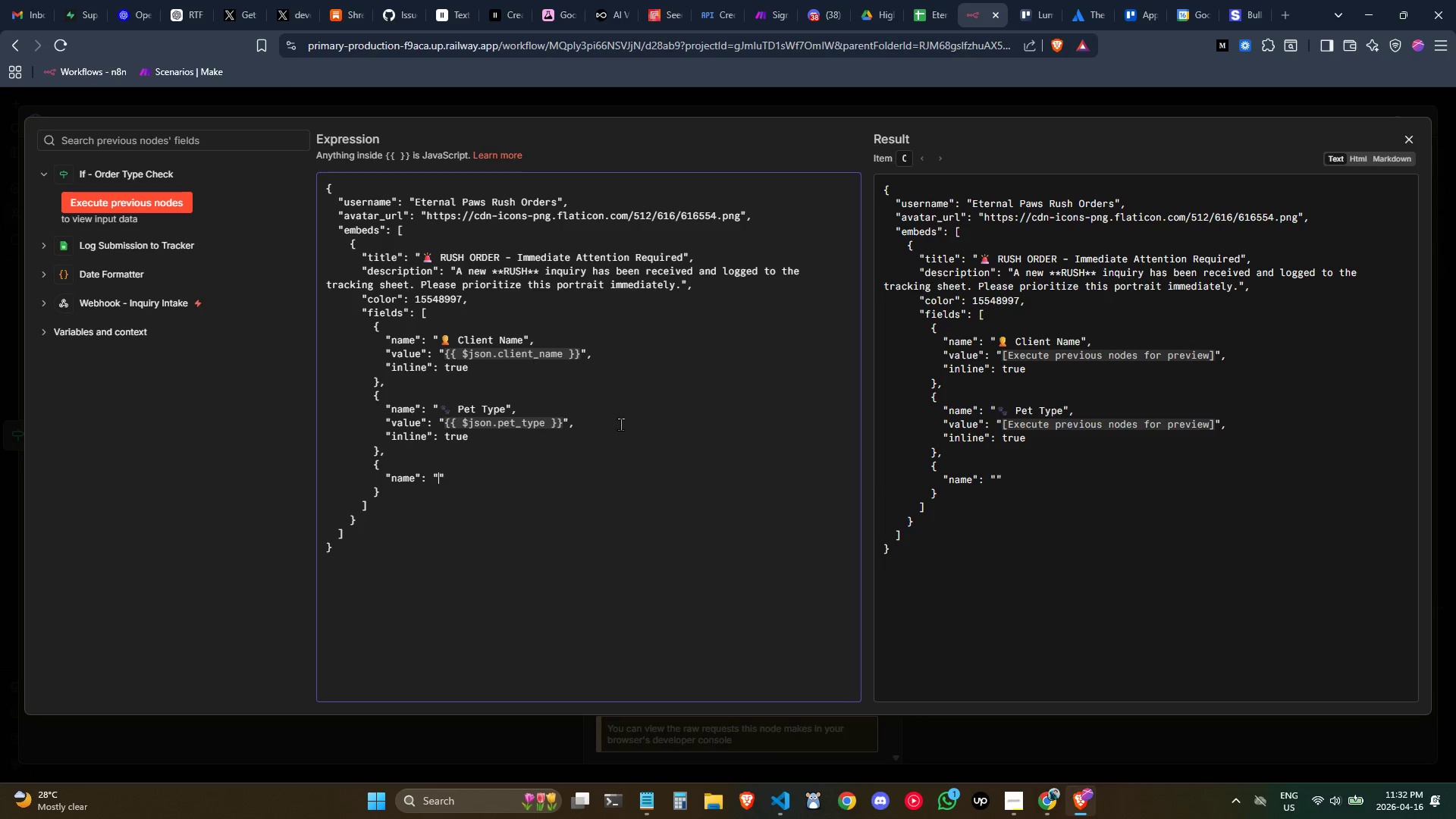 
key(Meta+Period)
 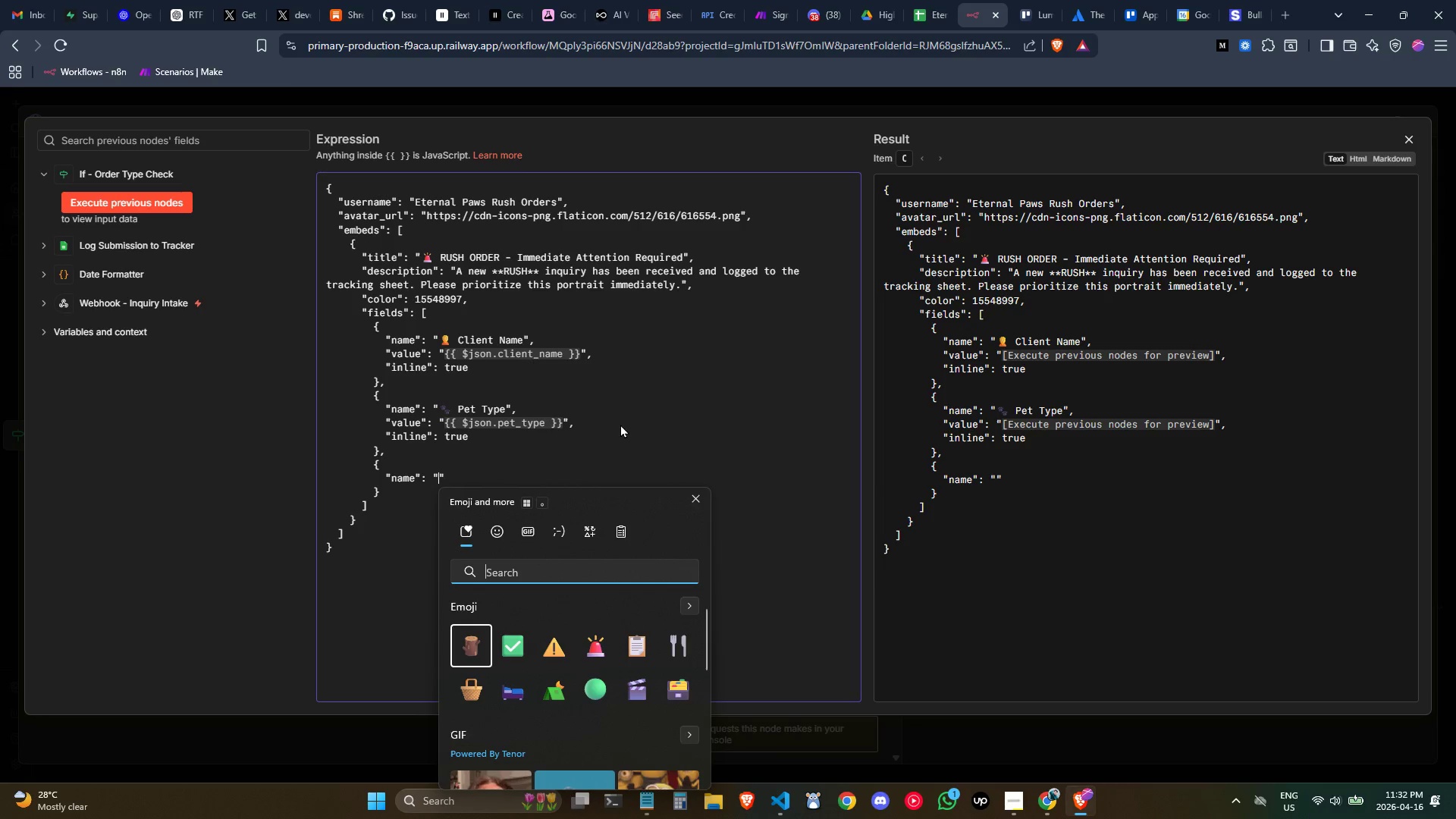 
type(thunder)
 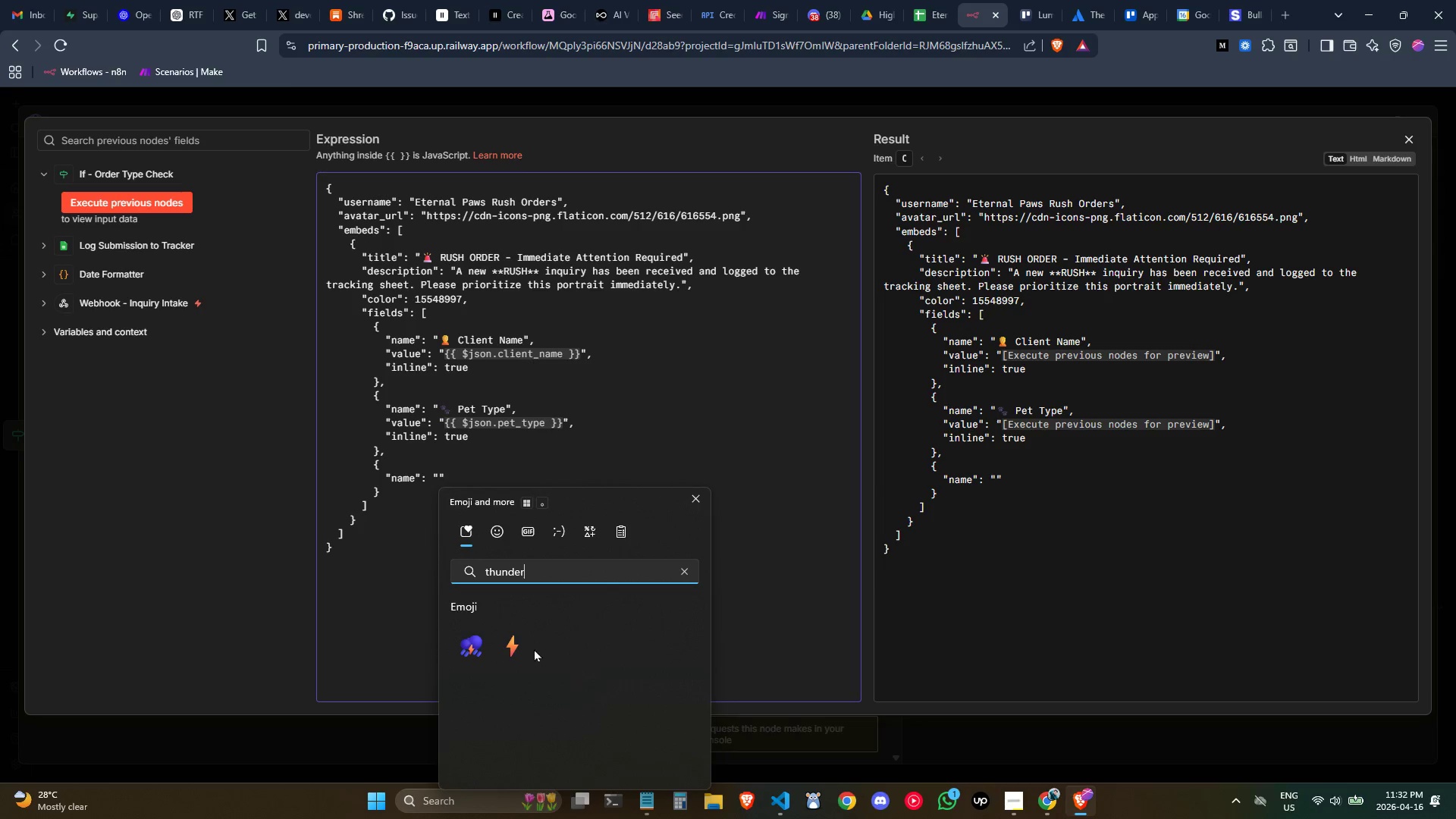 
left_click([521, 647])
 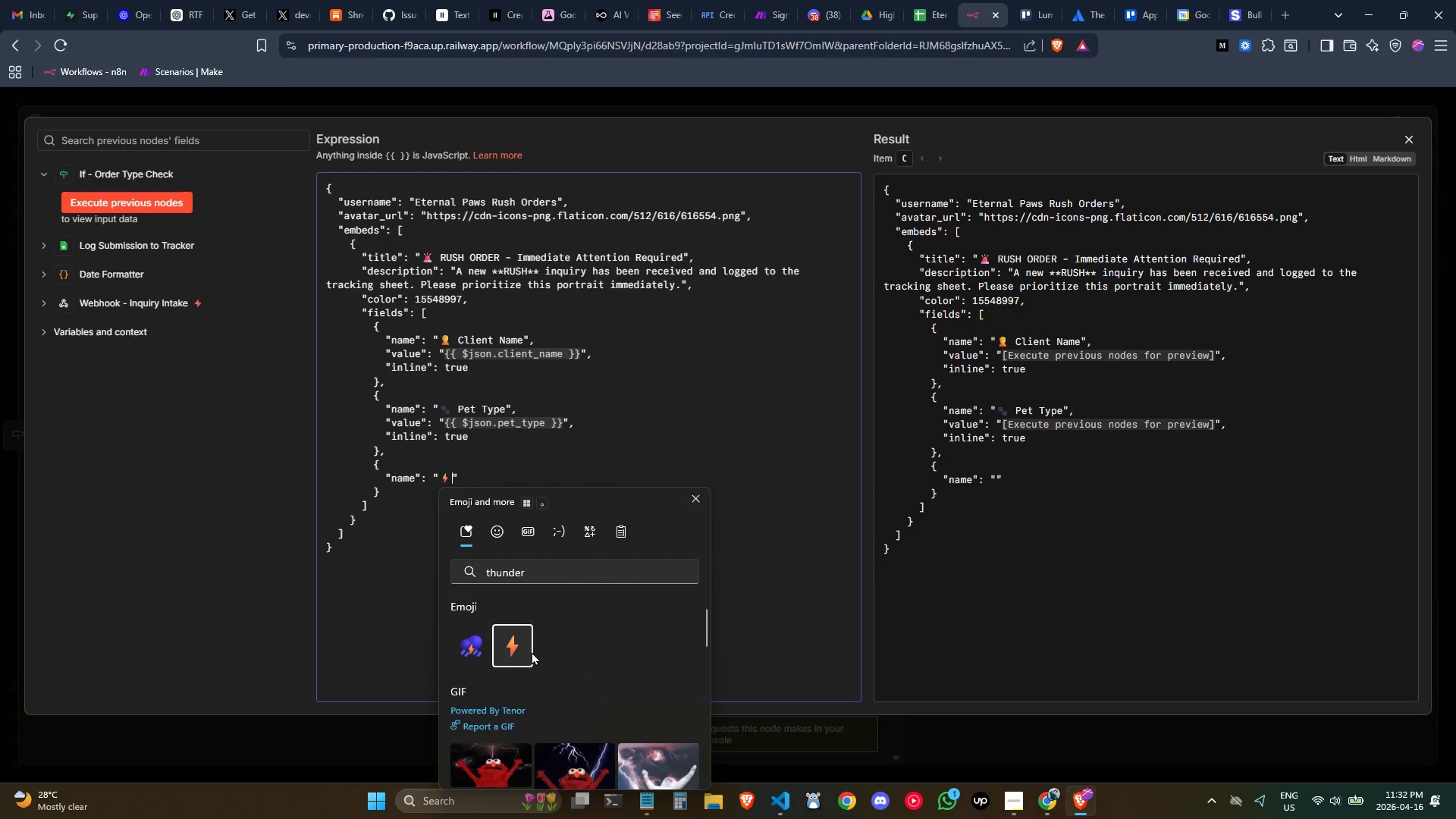 
type( Order Type)
 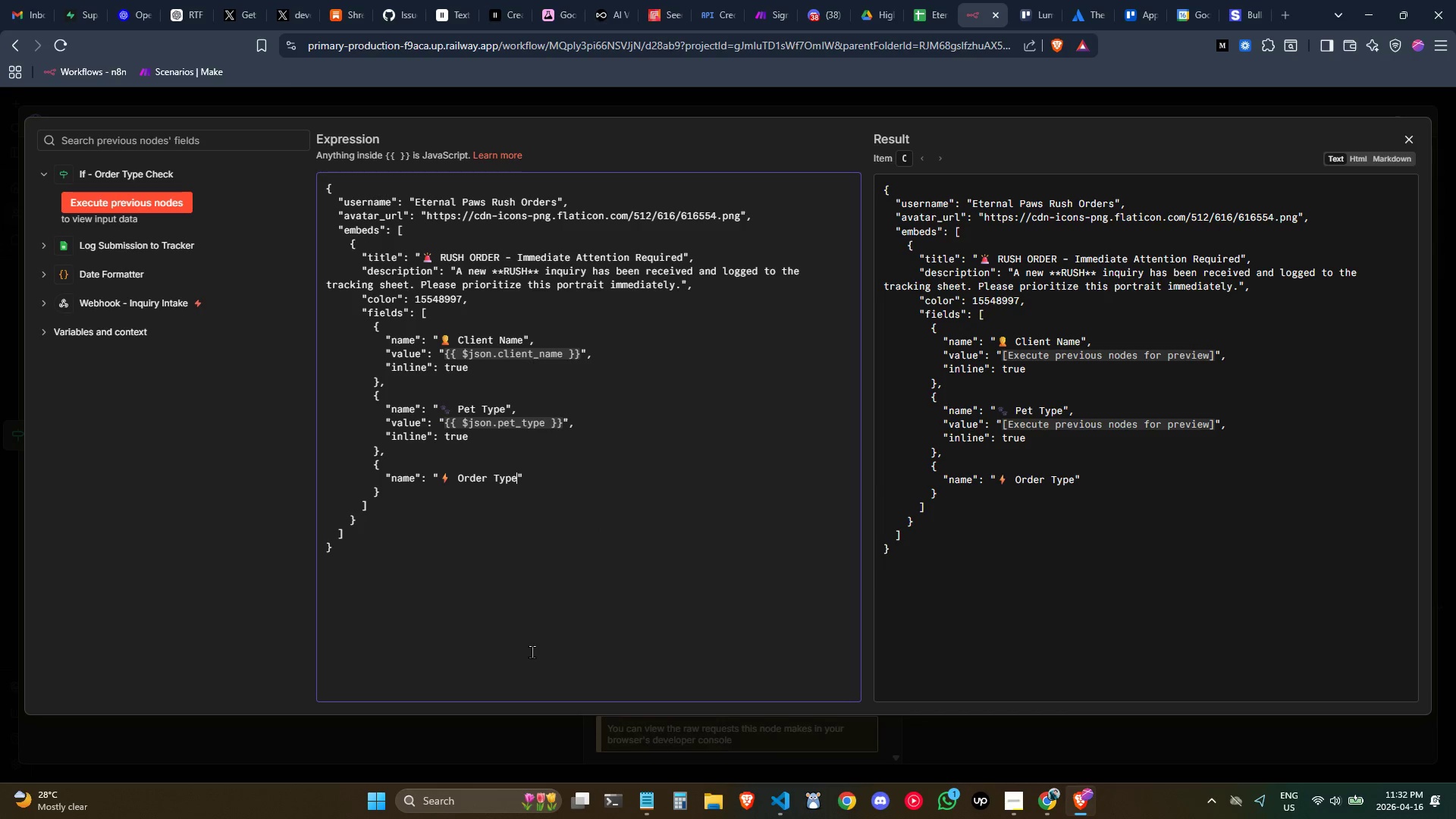 
key(ArrowRight)
 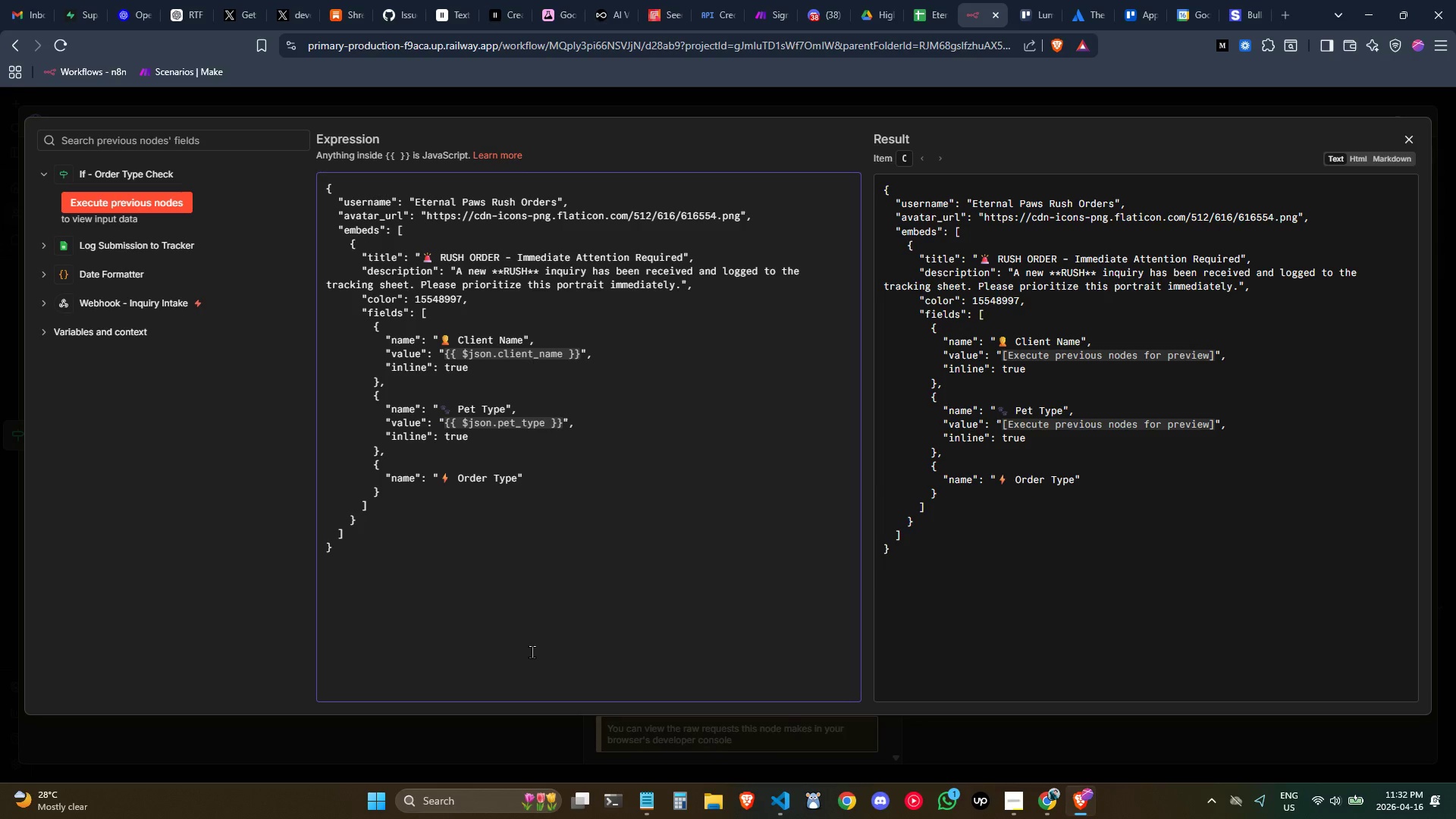 
key(Comma)
 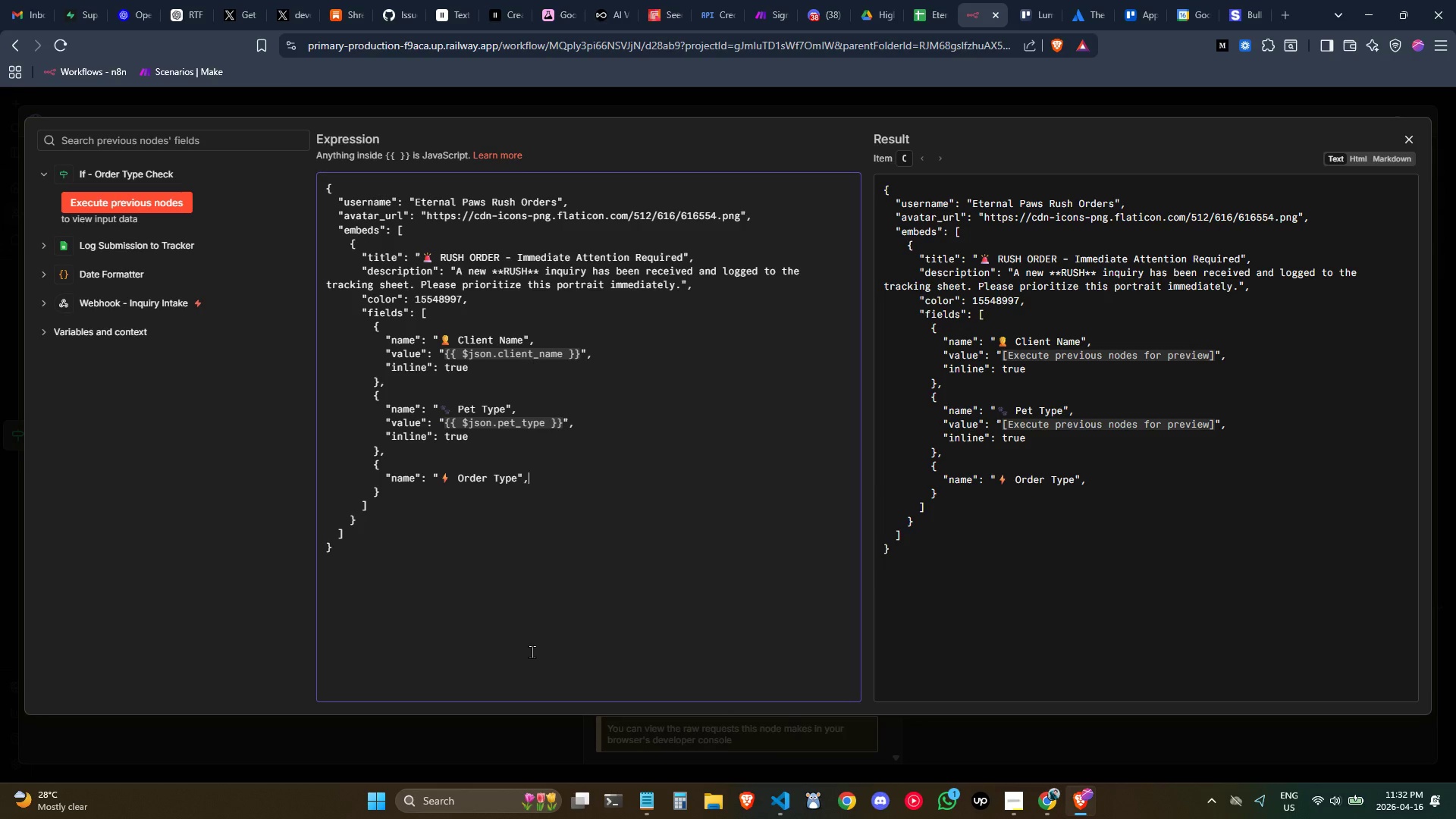 
key(Enter)
 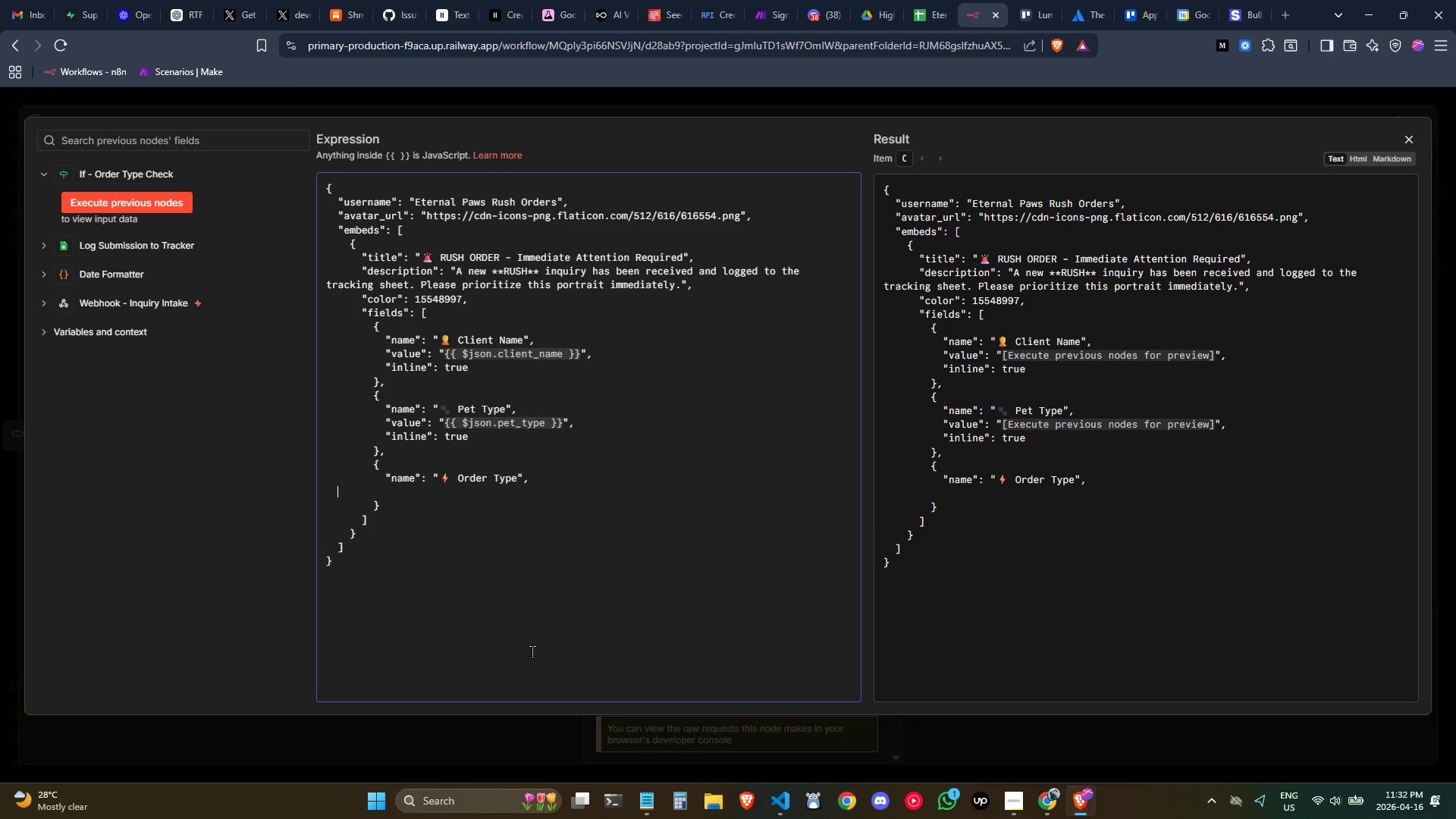 
key(Tab)
key(Tab)
key(Tab)
key(Tab)
key(Tab)
type("value": )
 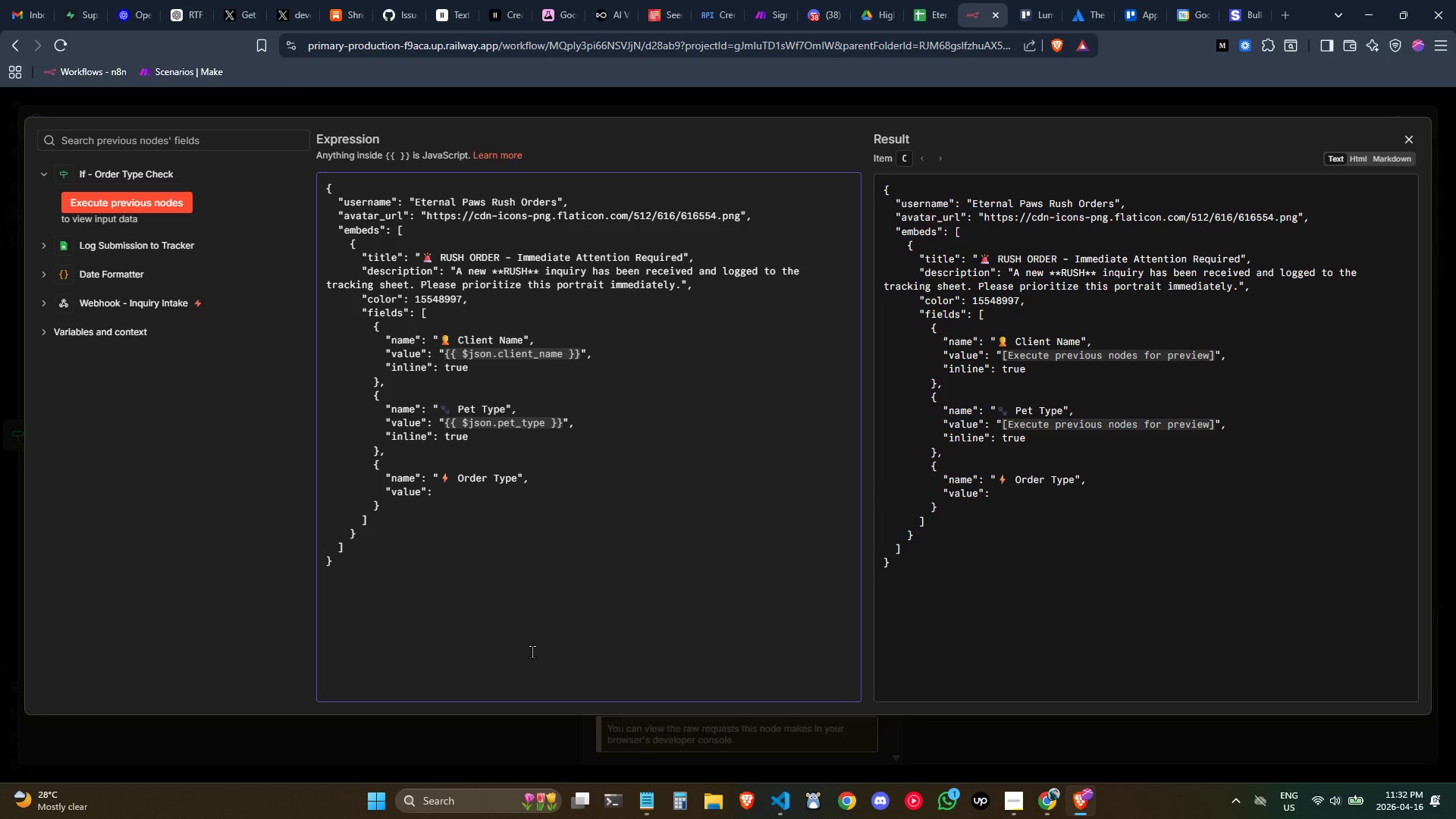 
wait(9.66)
 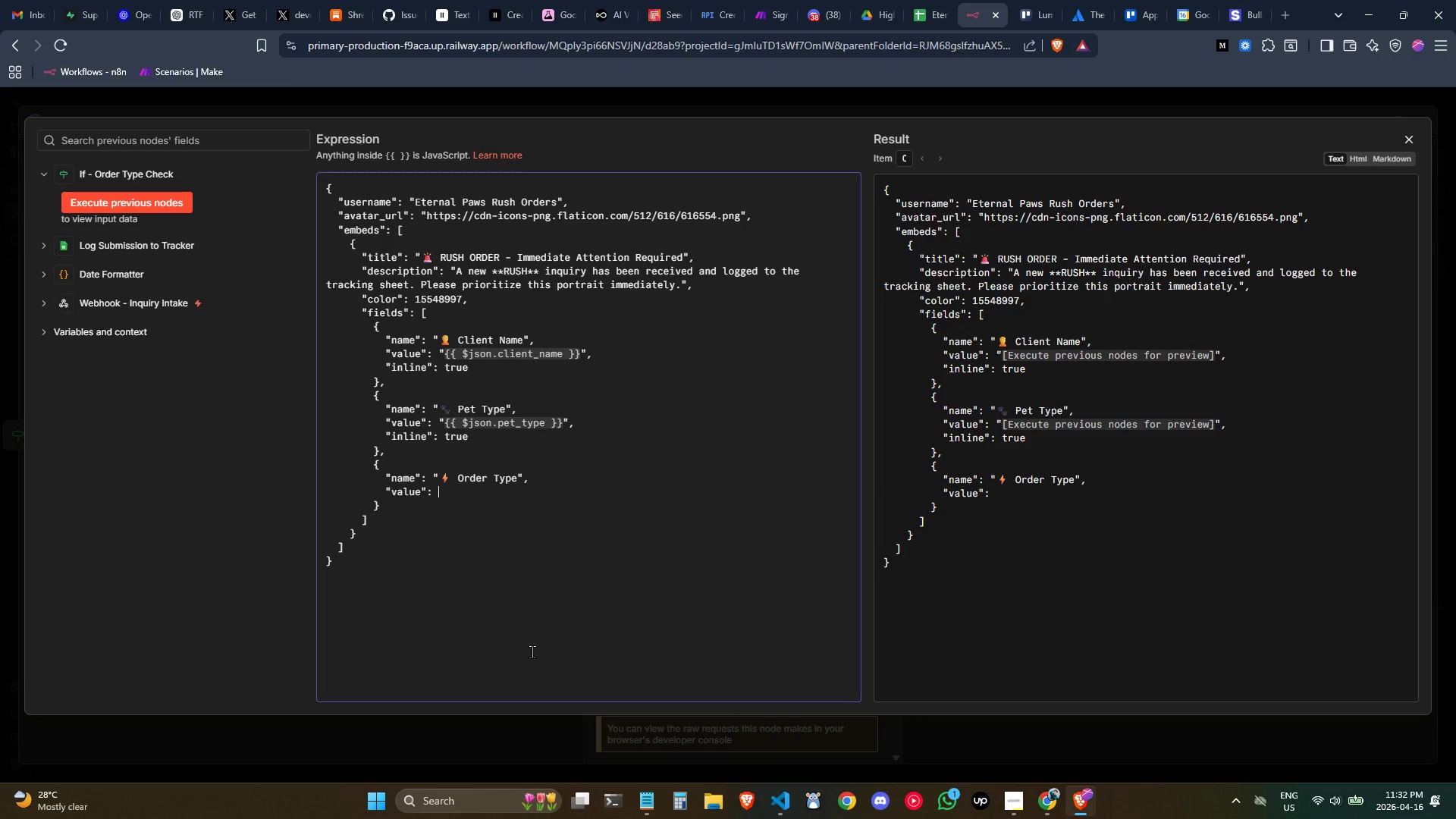 
key(Shift+Quote)
 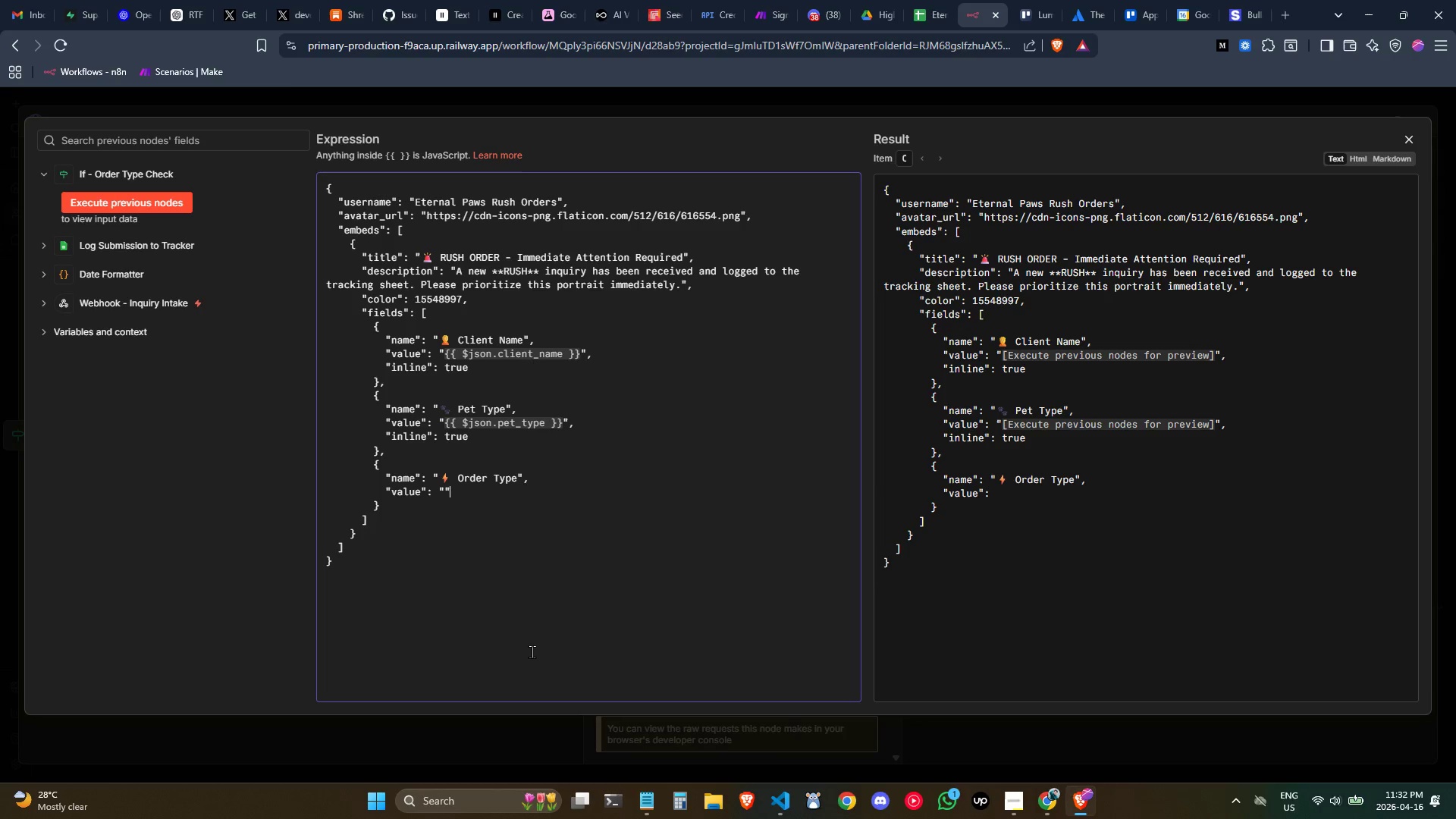 
key(Shift+Quote)
 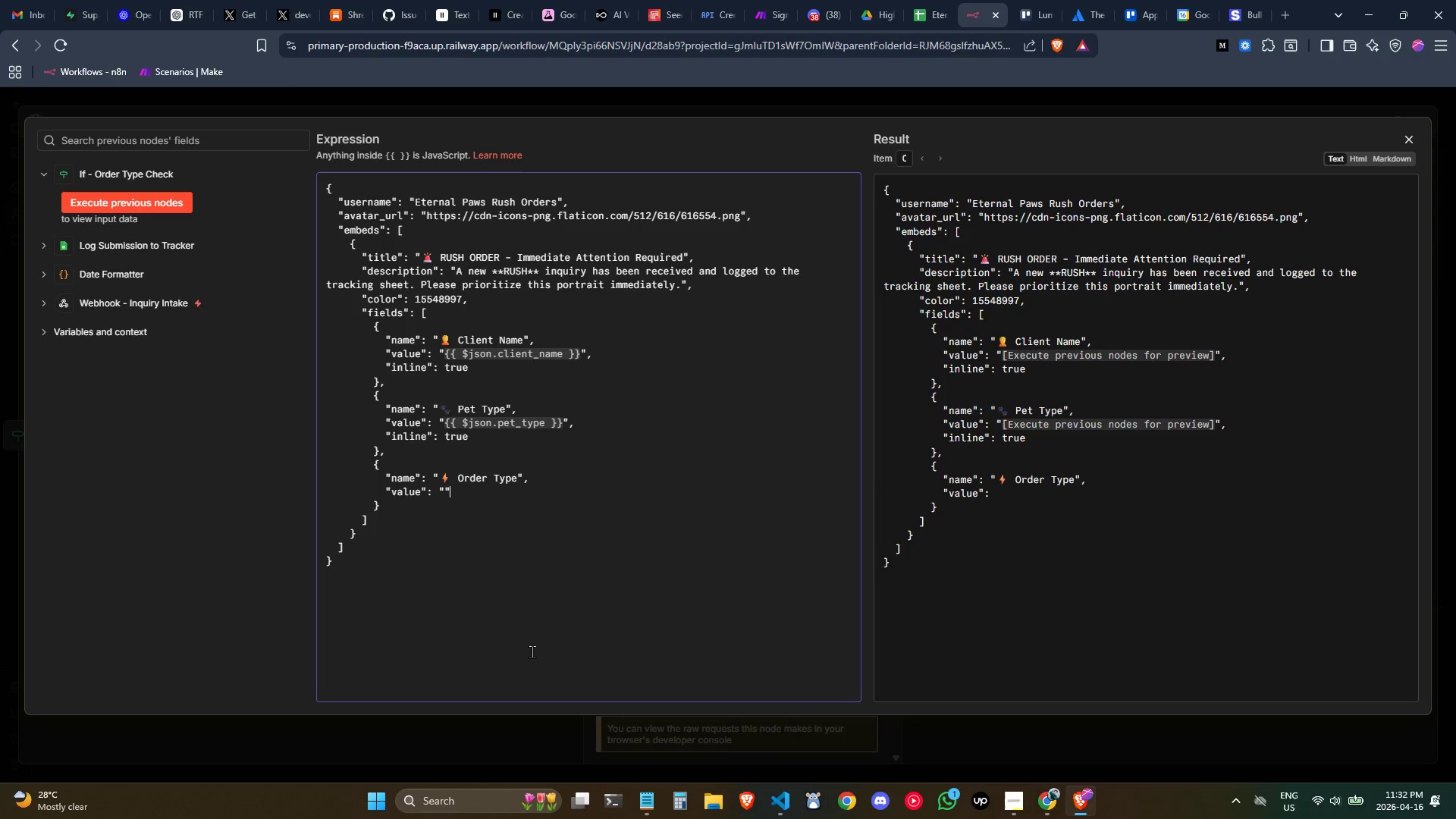 
key(ArrowLeft)
 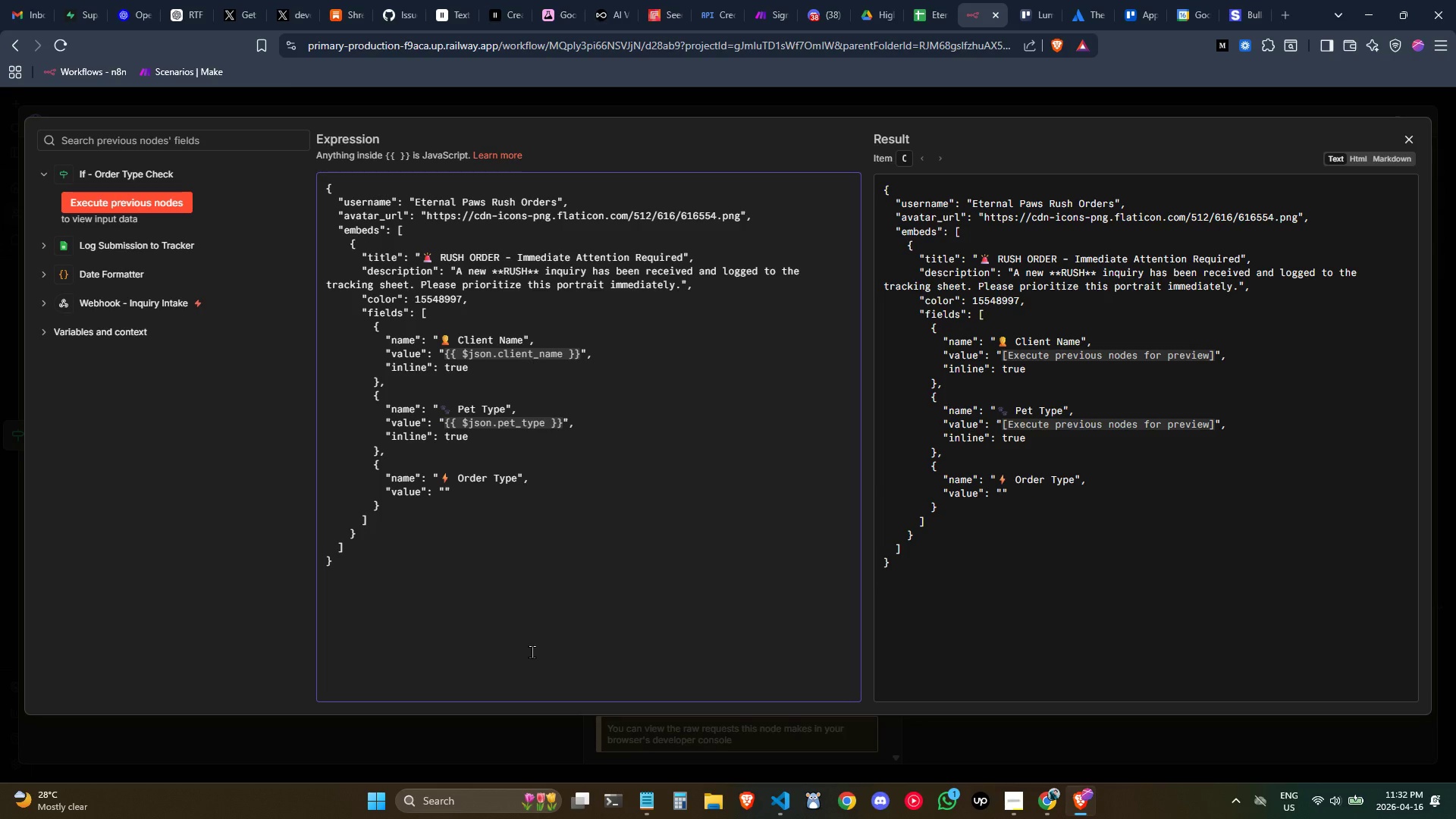 
type(****)
 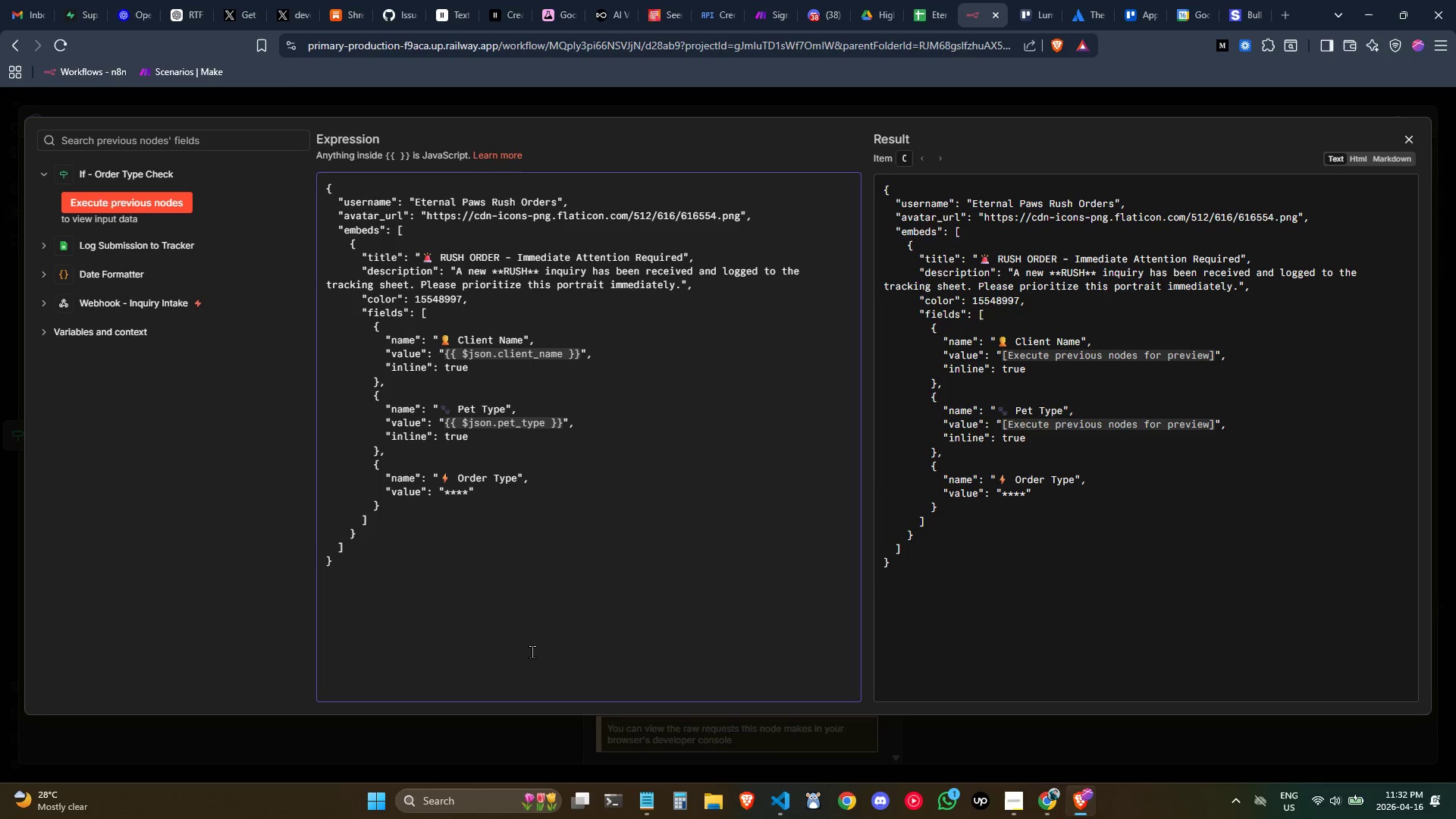 
key(ArrowLeft)
 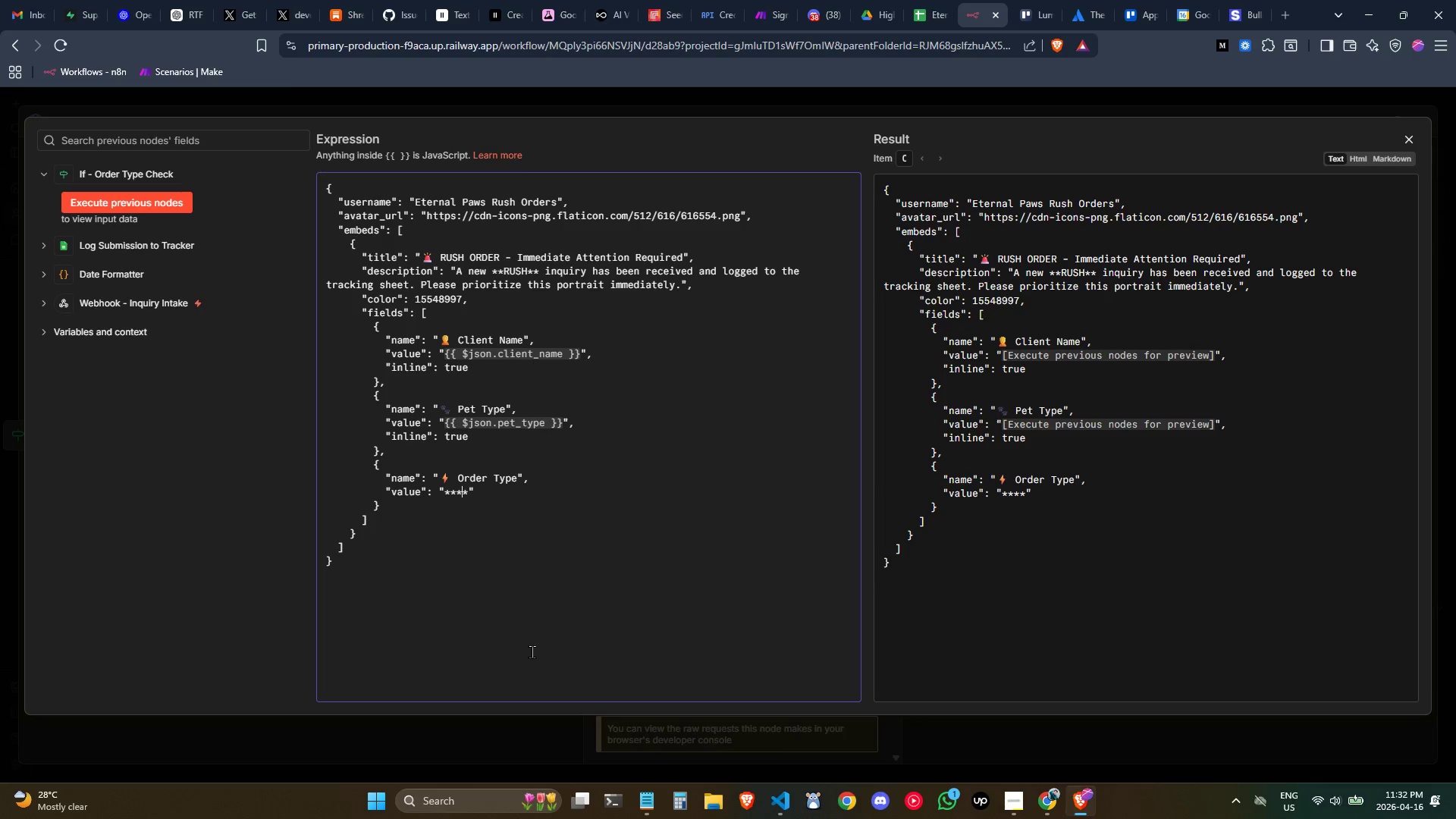 
key(ArrowLeft)
 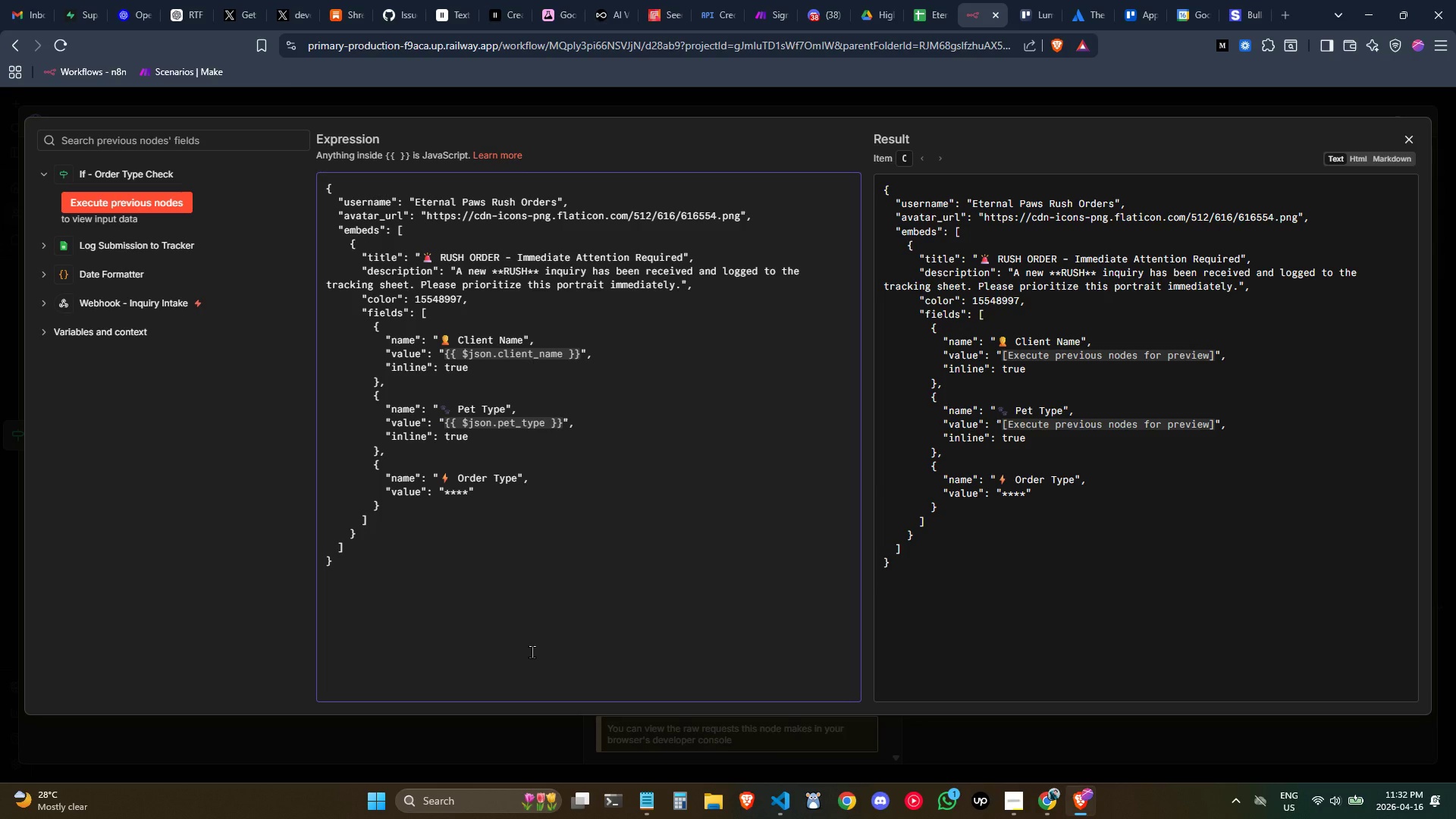 
type(RUSH)
 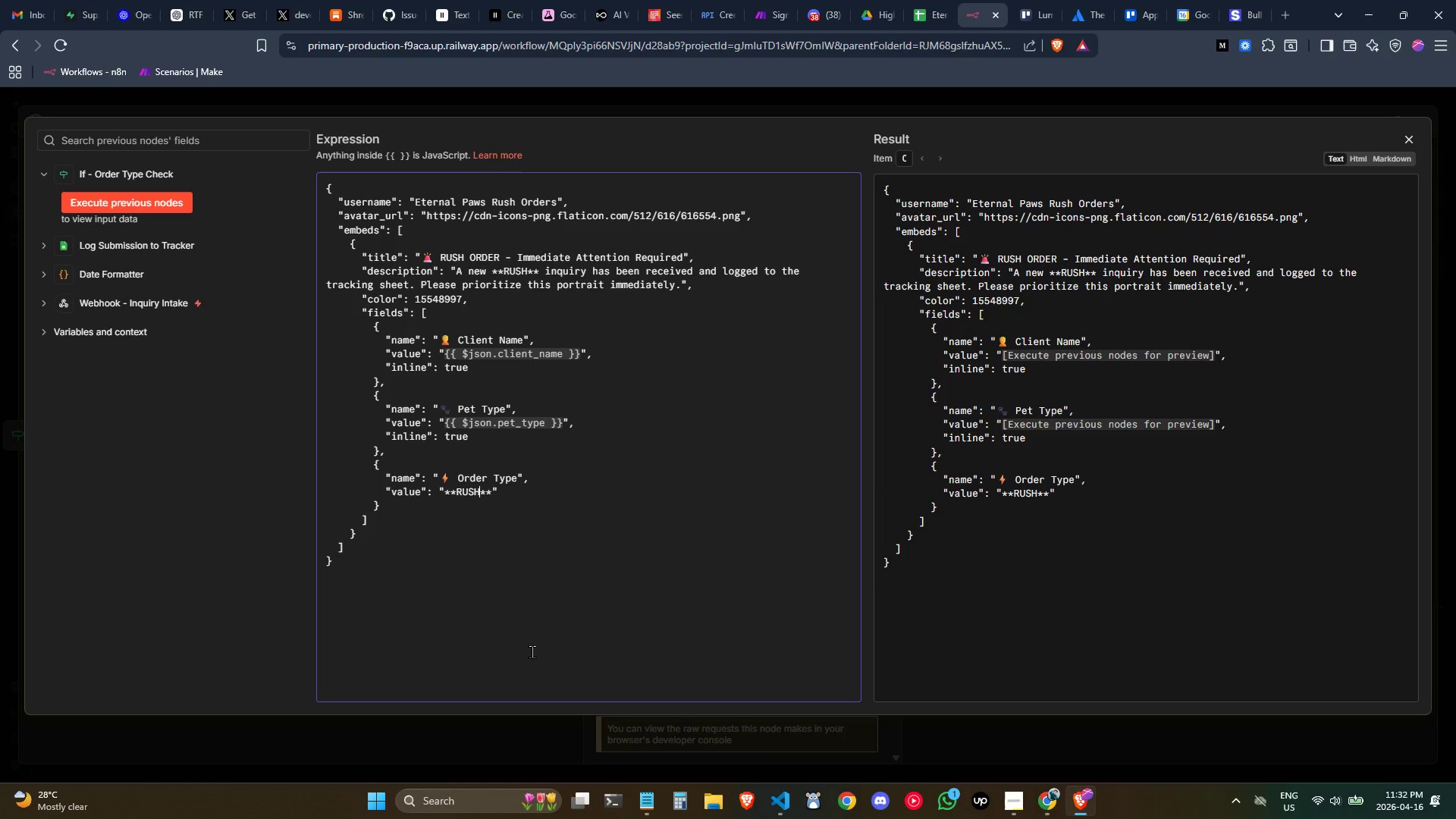 
key(ArrowRight)
 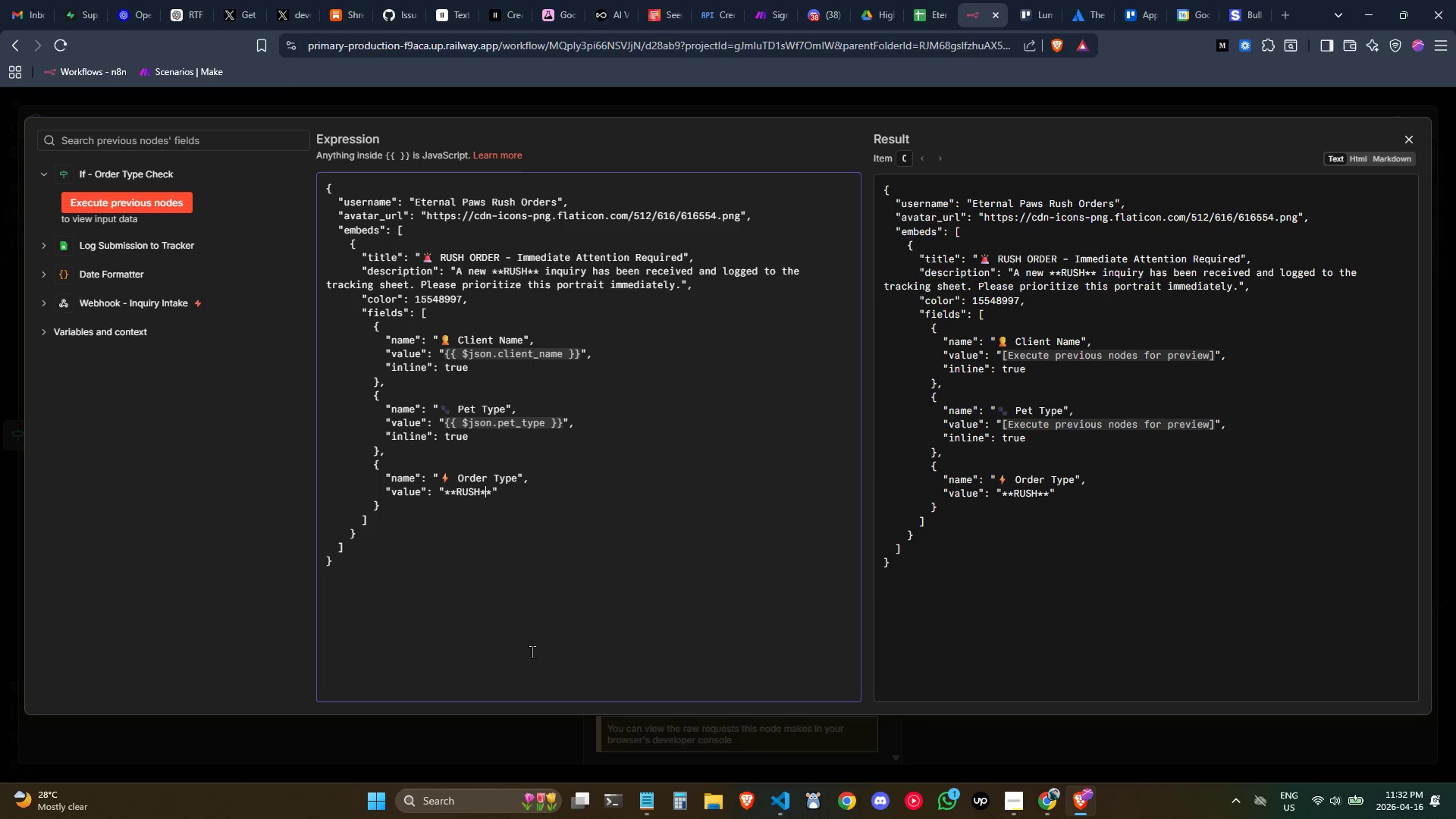 
key(ArrowRight)
 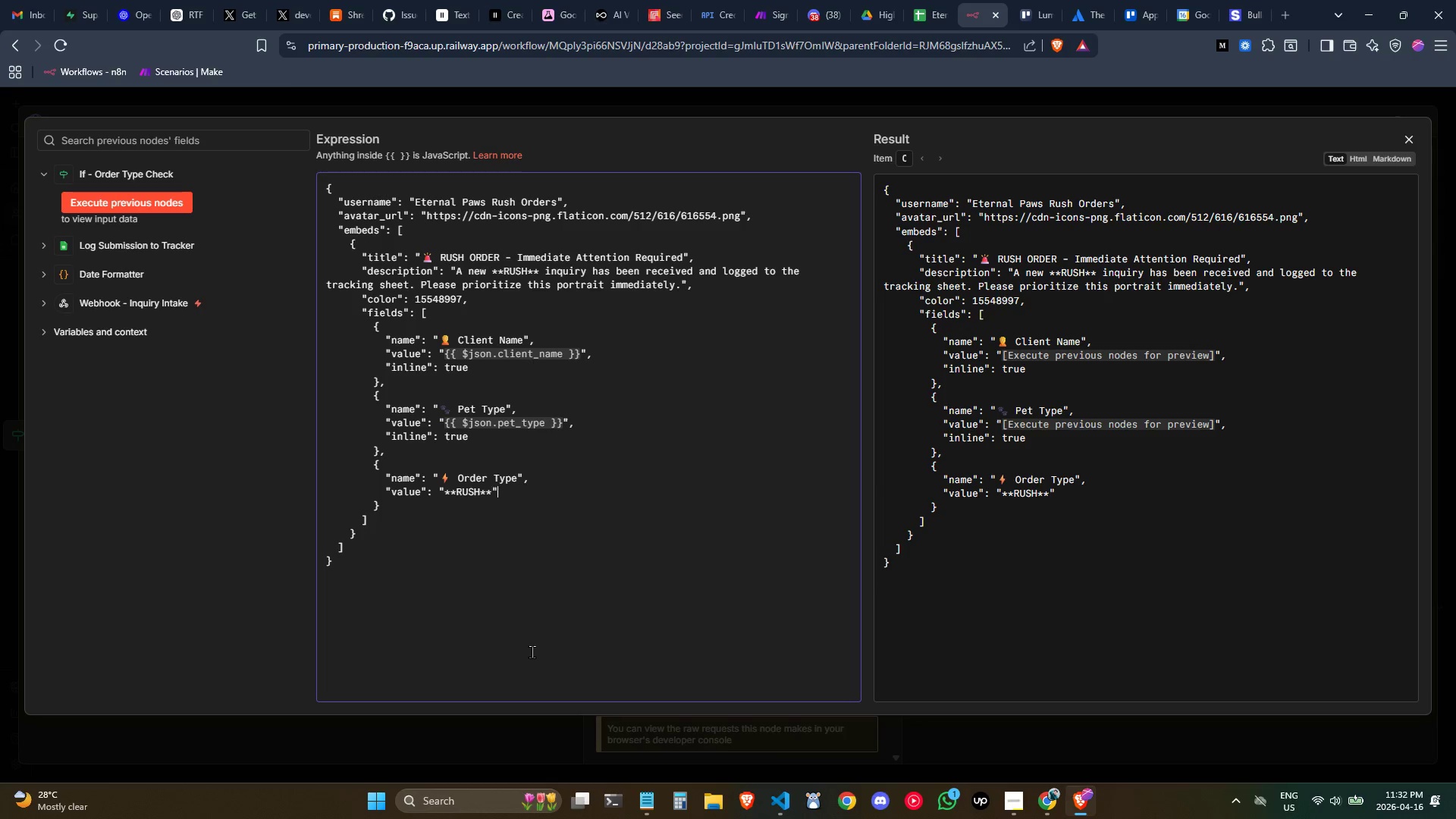 
key(ArrowRight)
 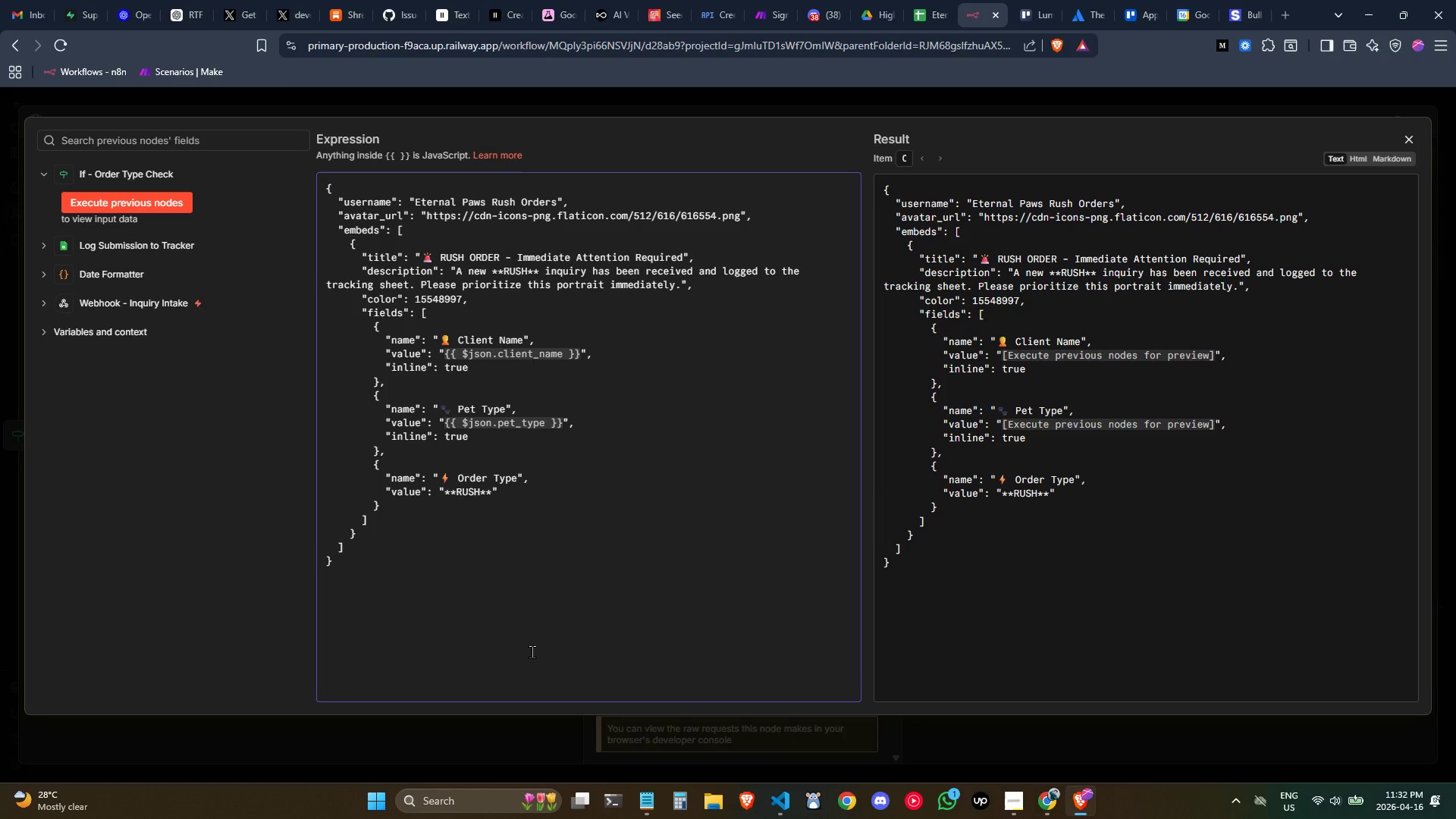 
key(Comma)
 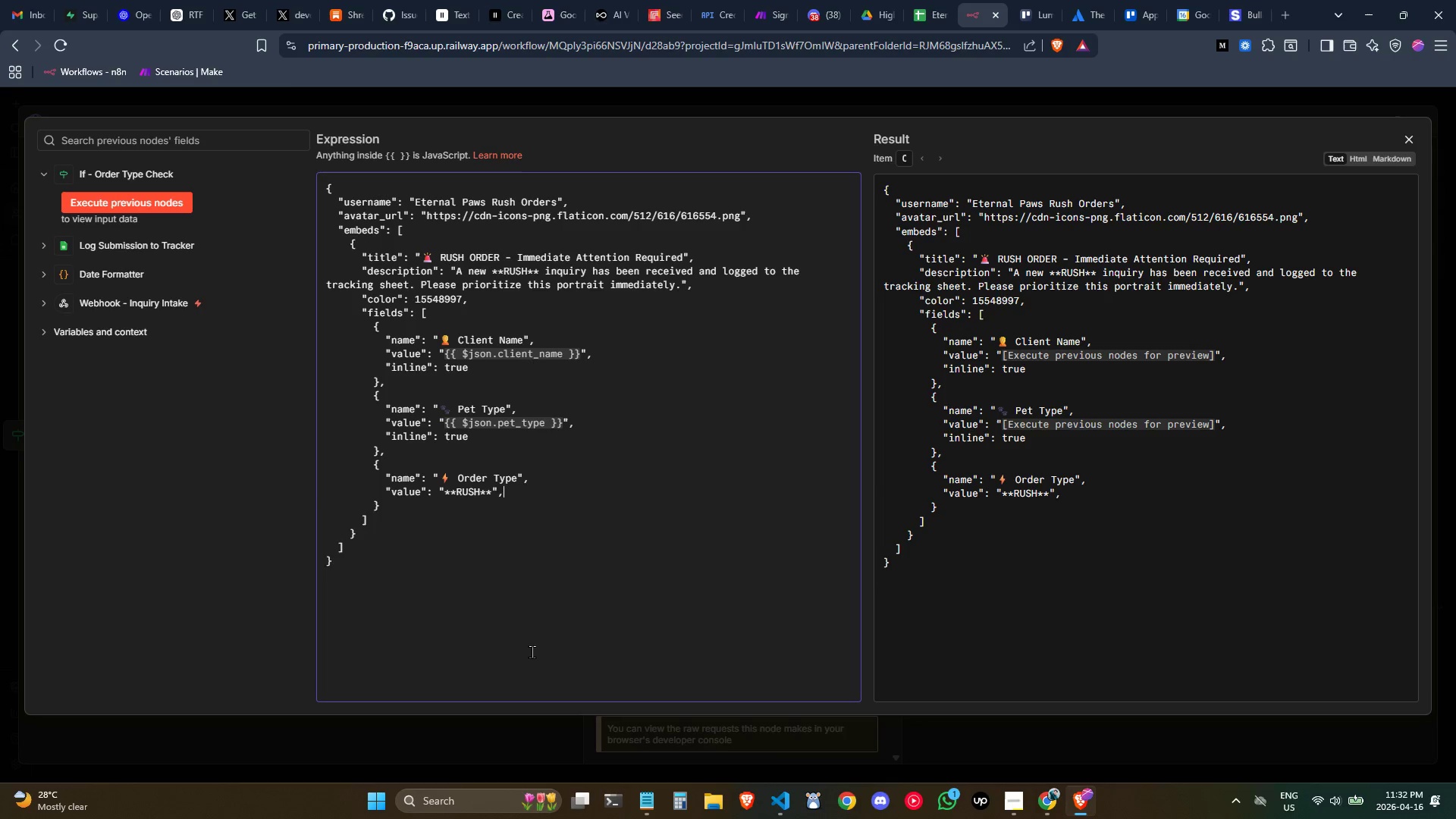 
key(Enter)
 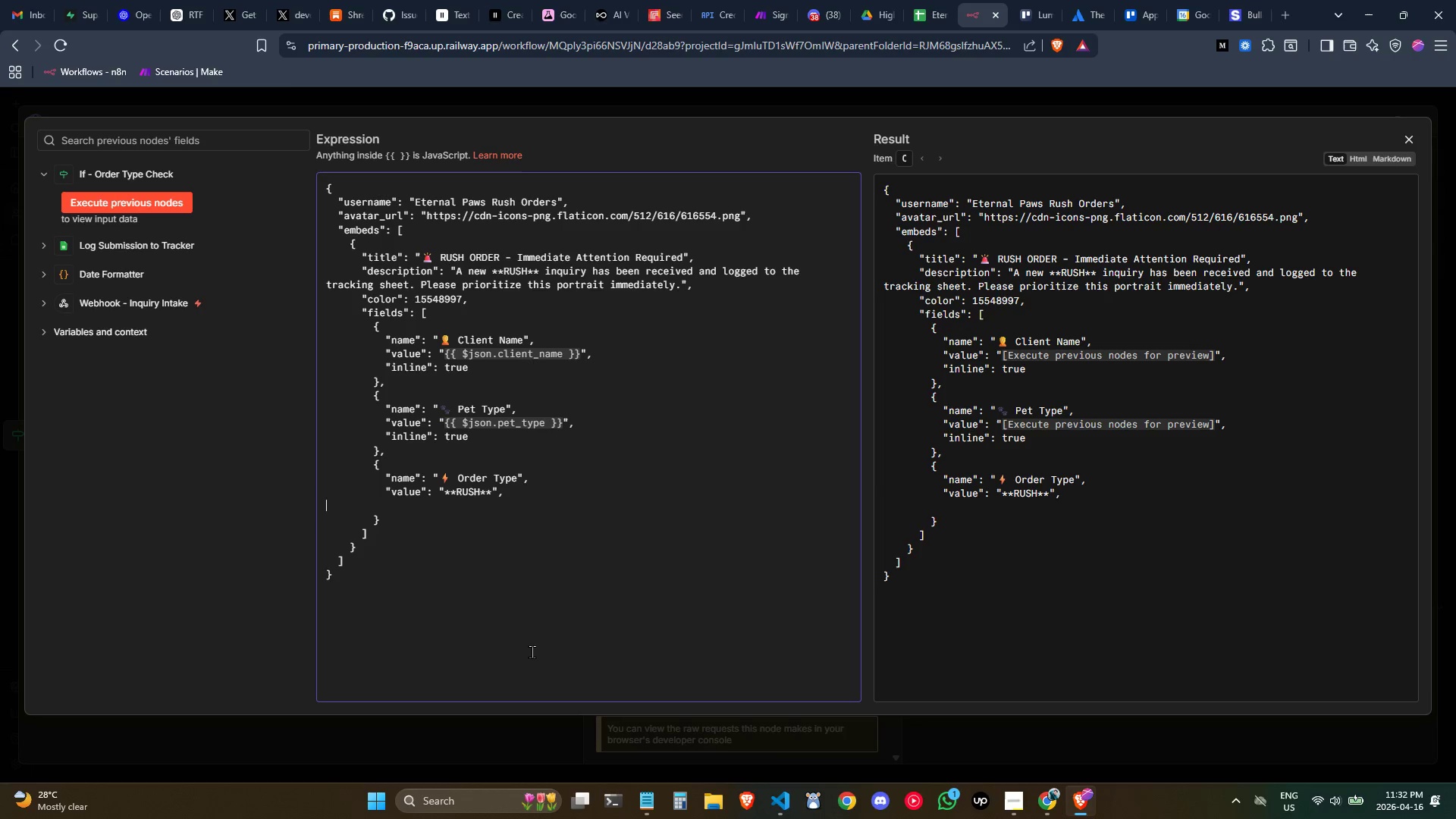 
key(Tab)
 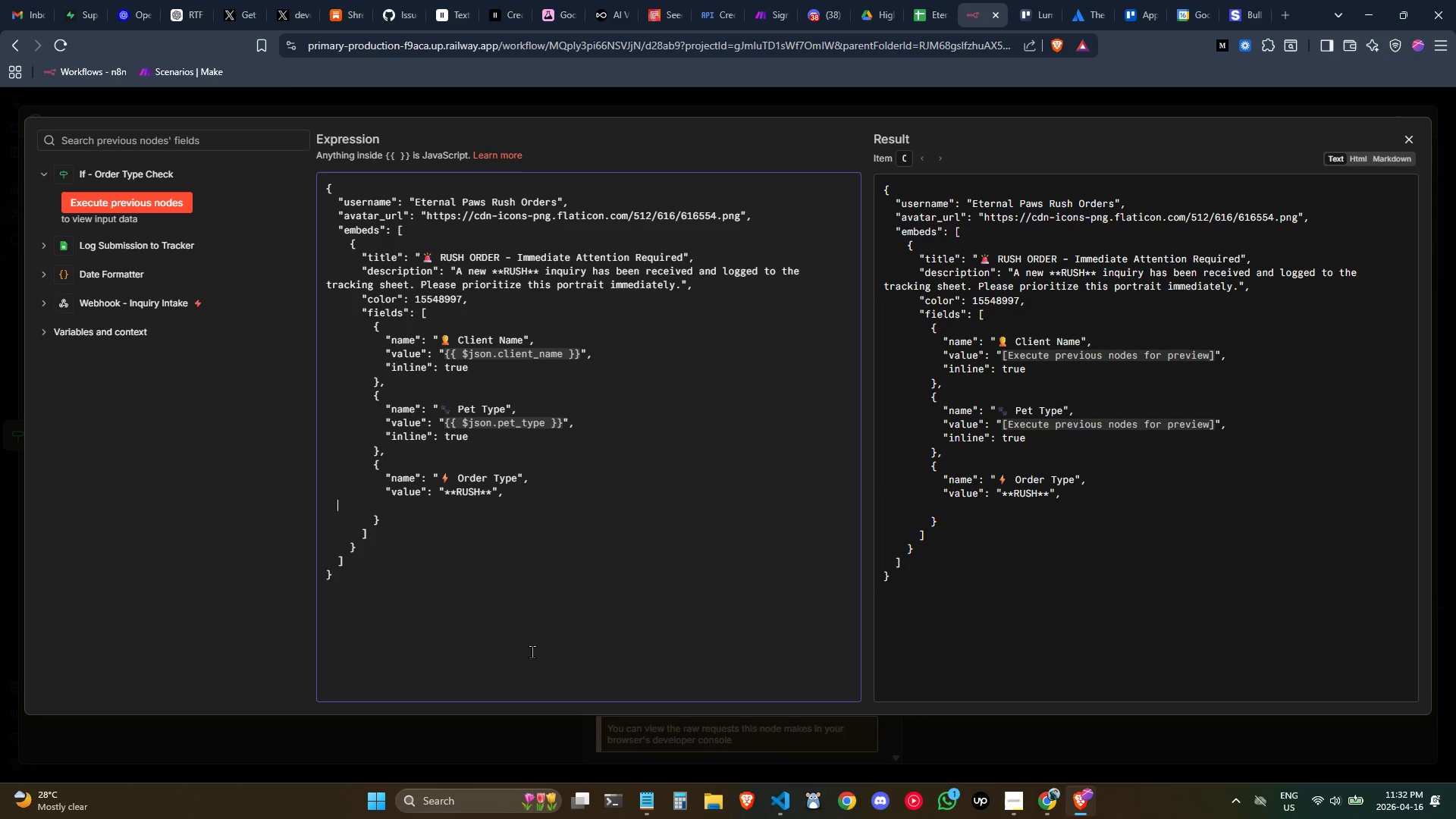 
key(Tab)
 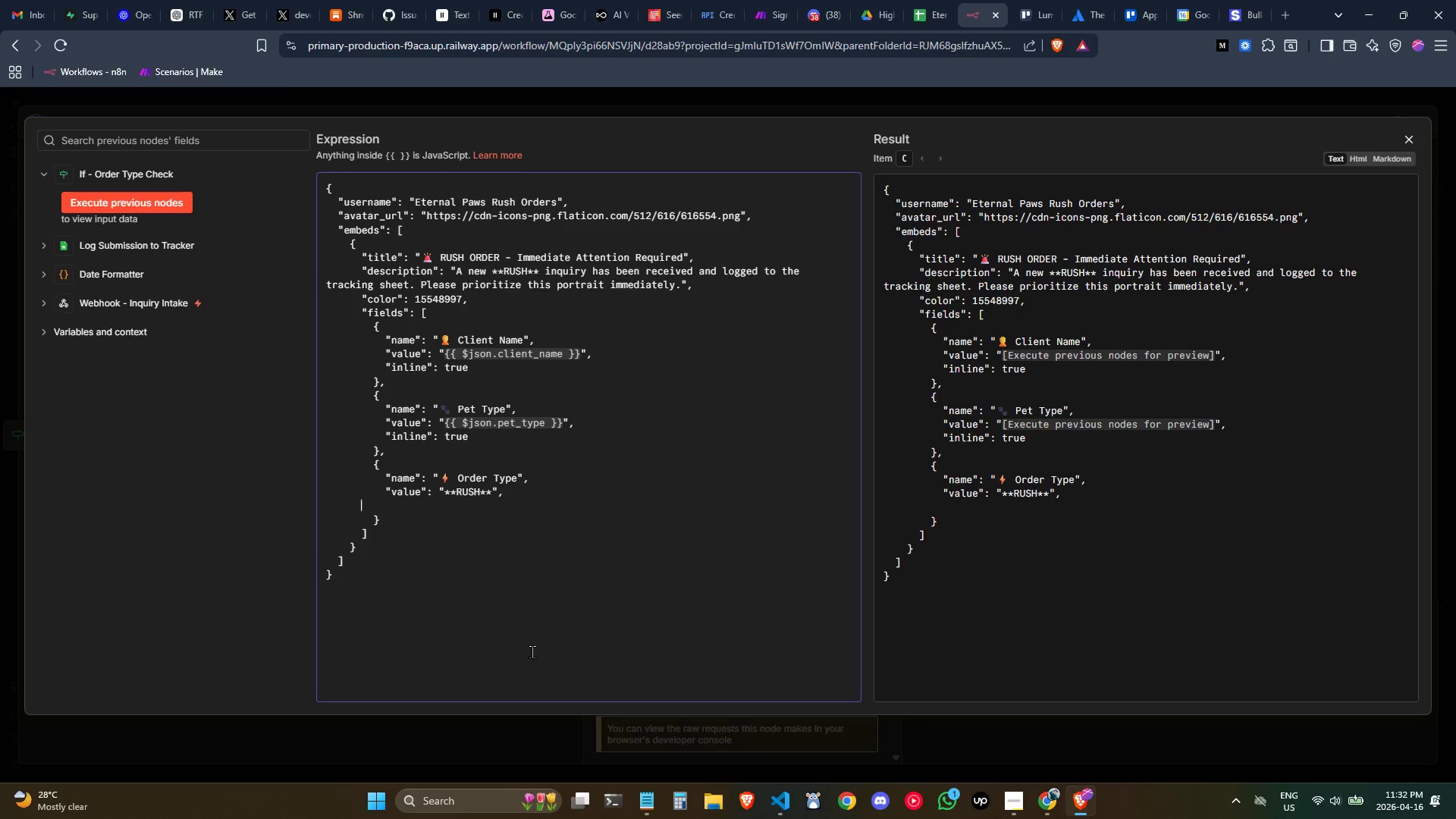 
key(Tab)
 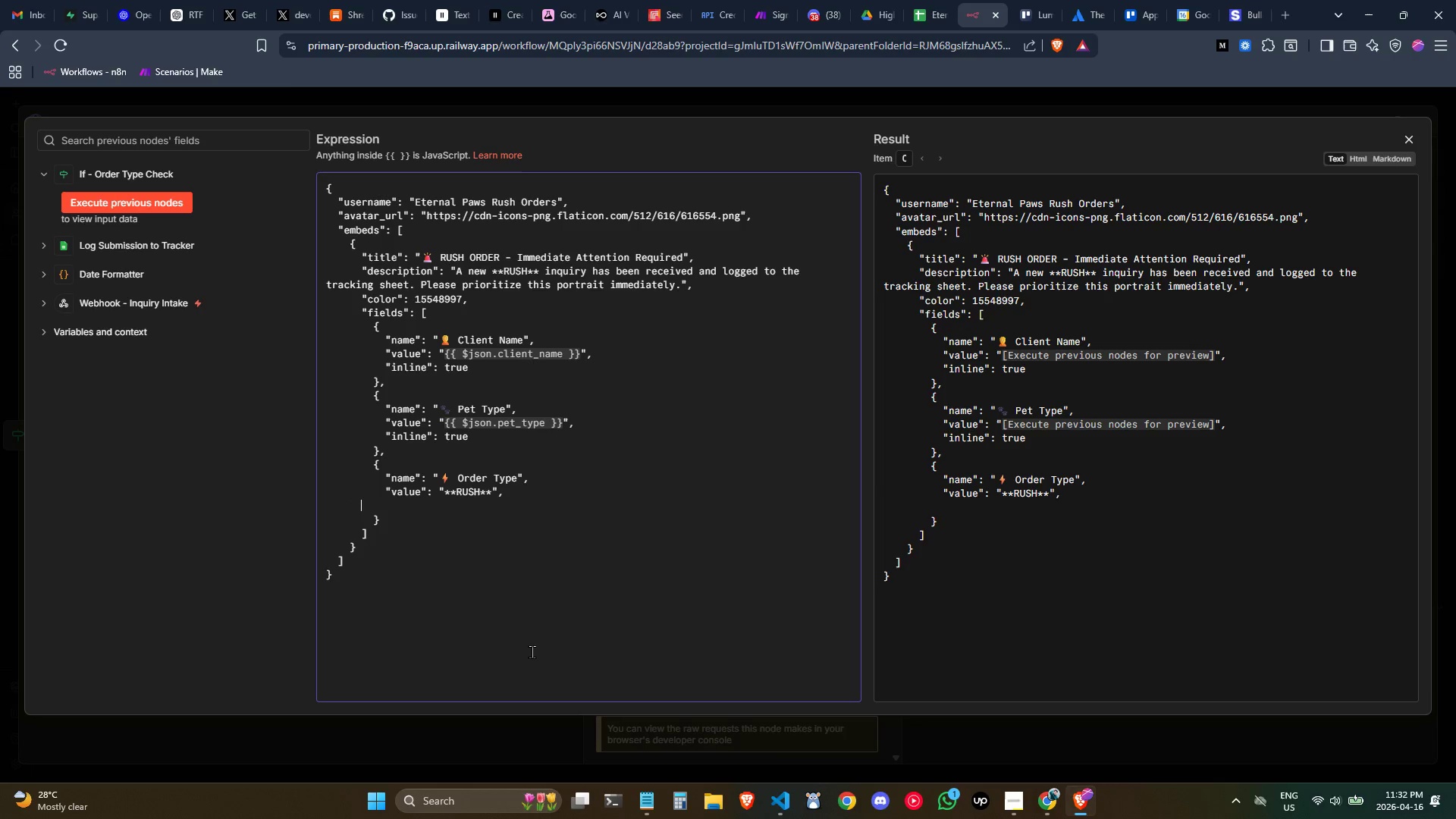 
key(Tab)
 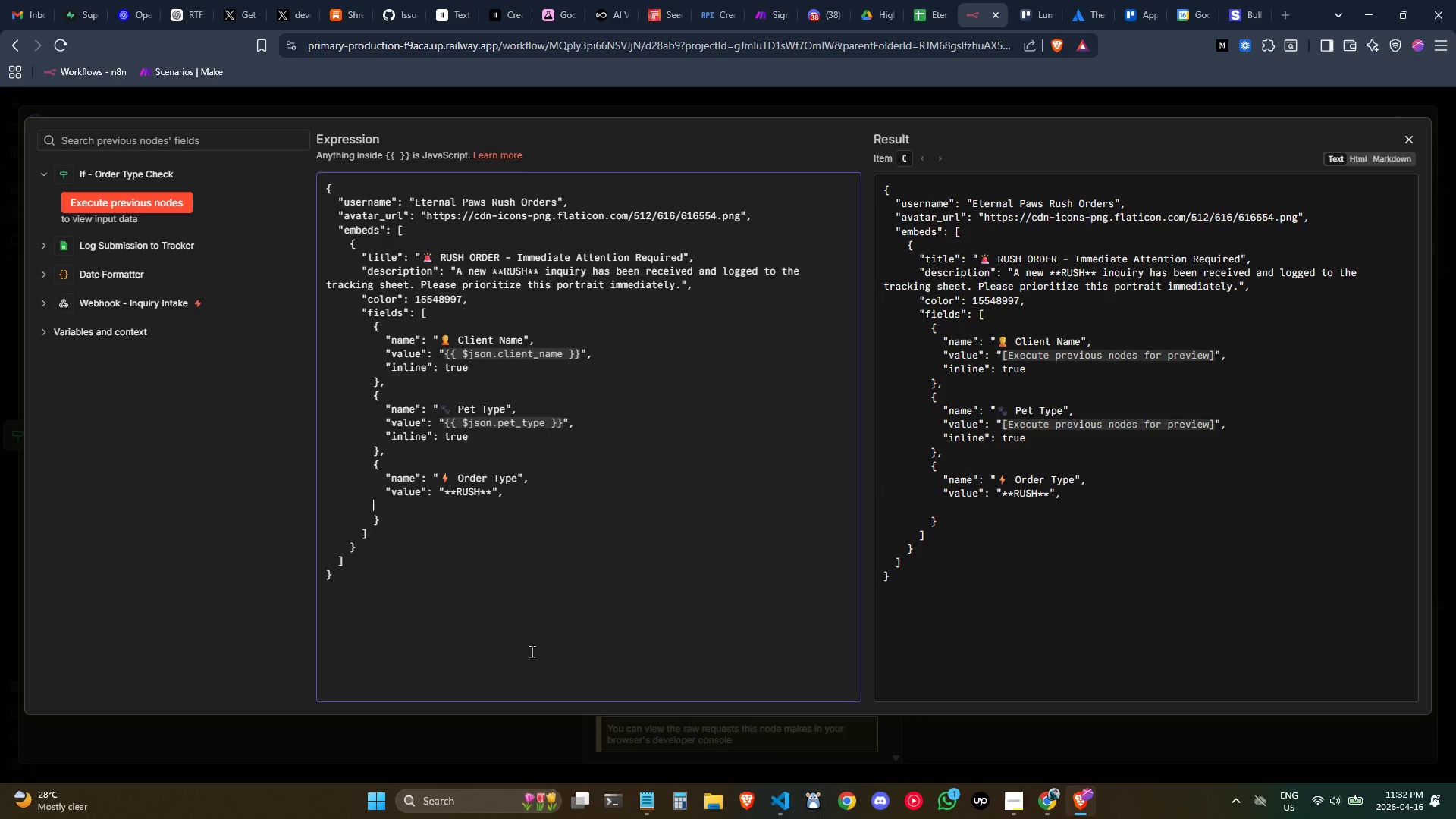 
key(Tab)
 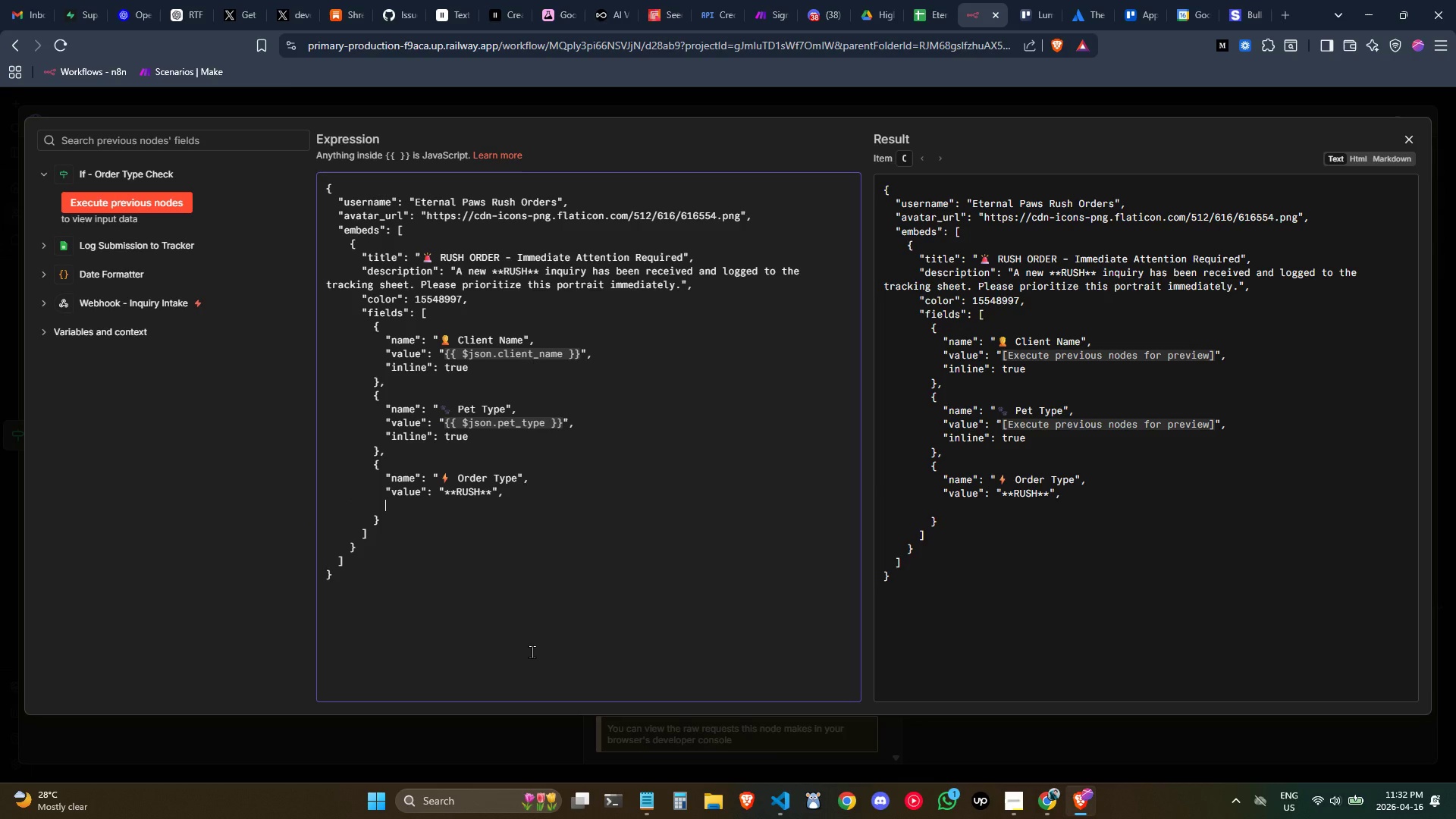 
key(Shift+Quote)
 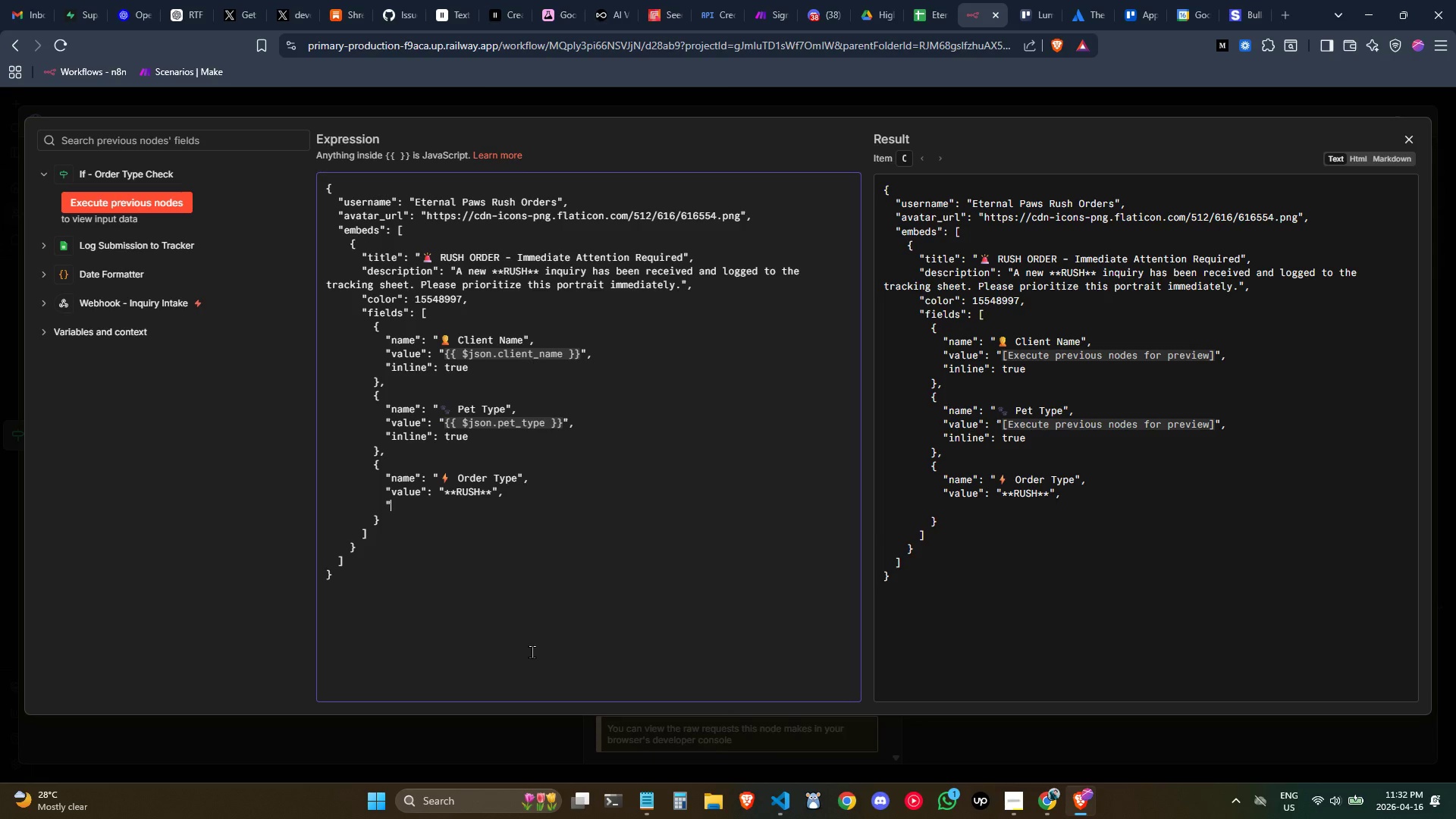 
key(Shift+Quote)
 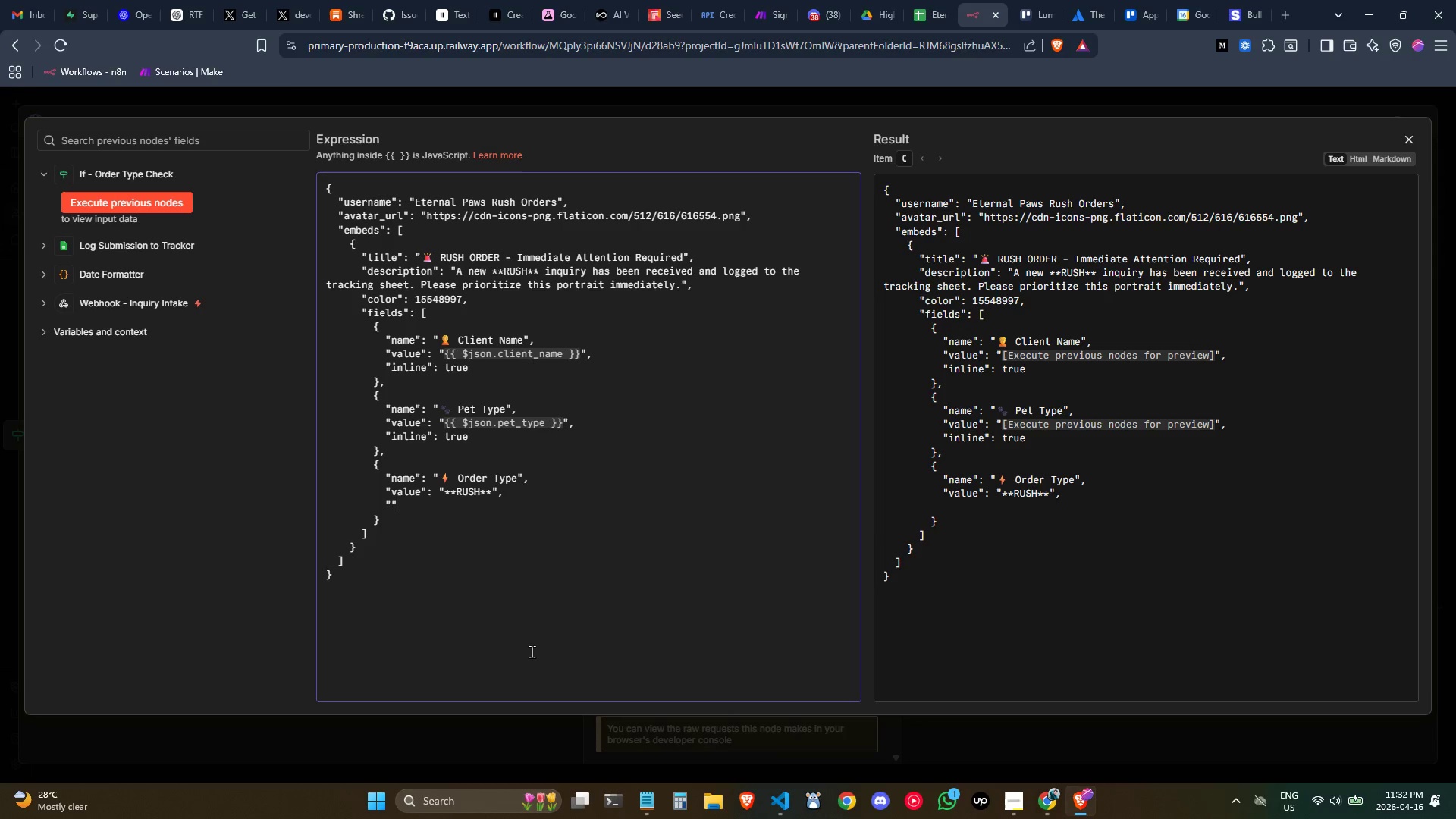 
key(ArrowLeft)
 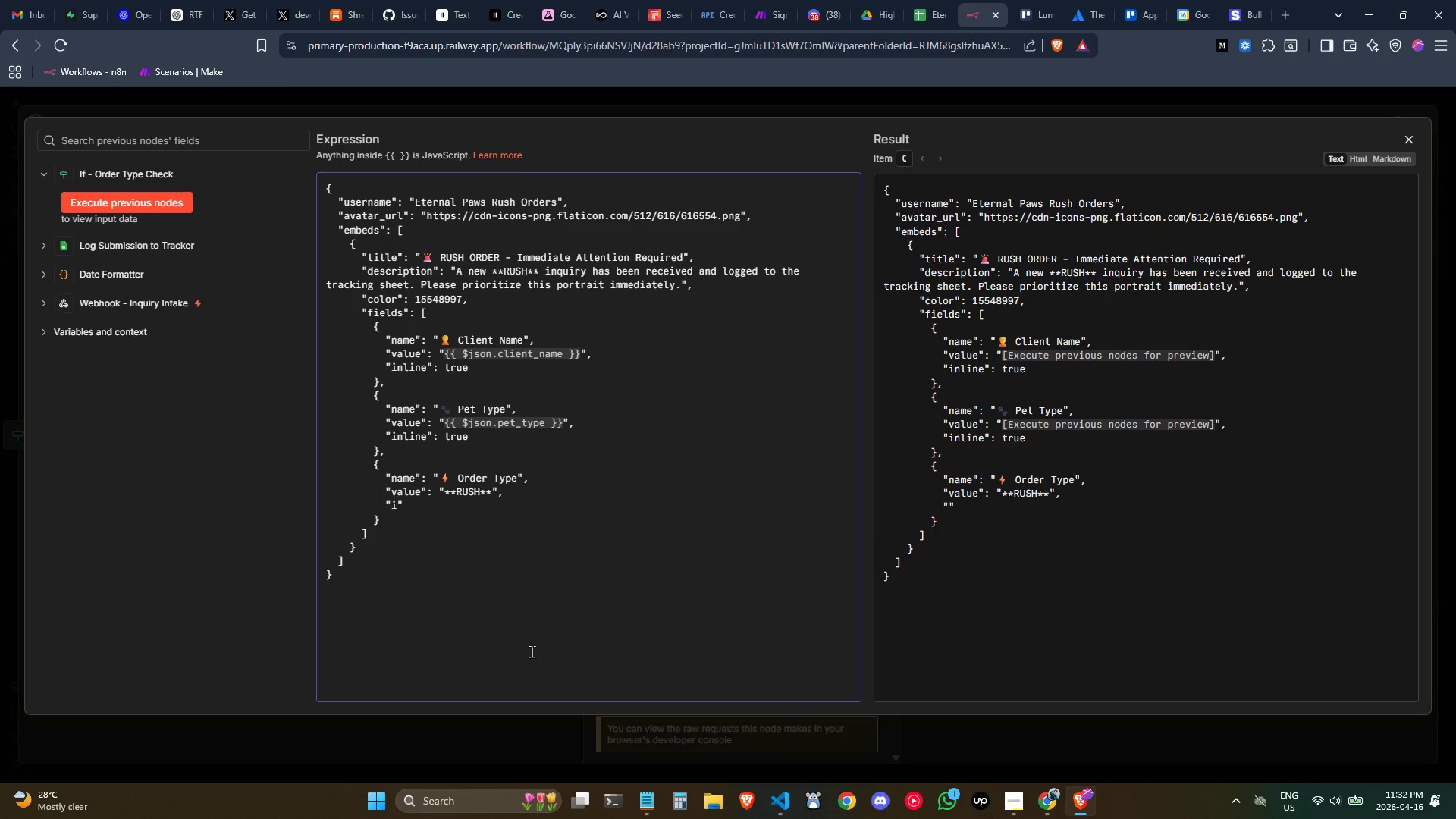 
type(inline)
 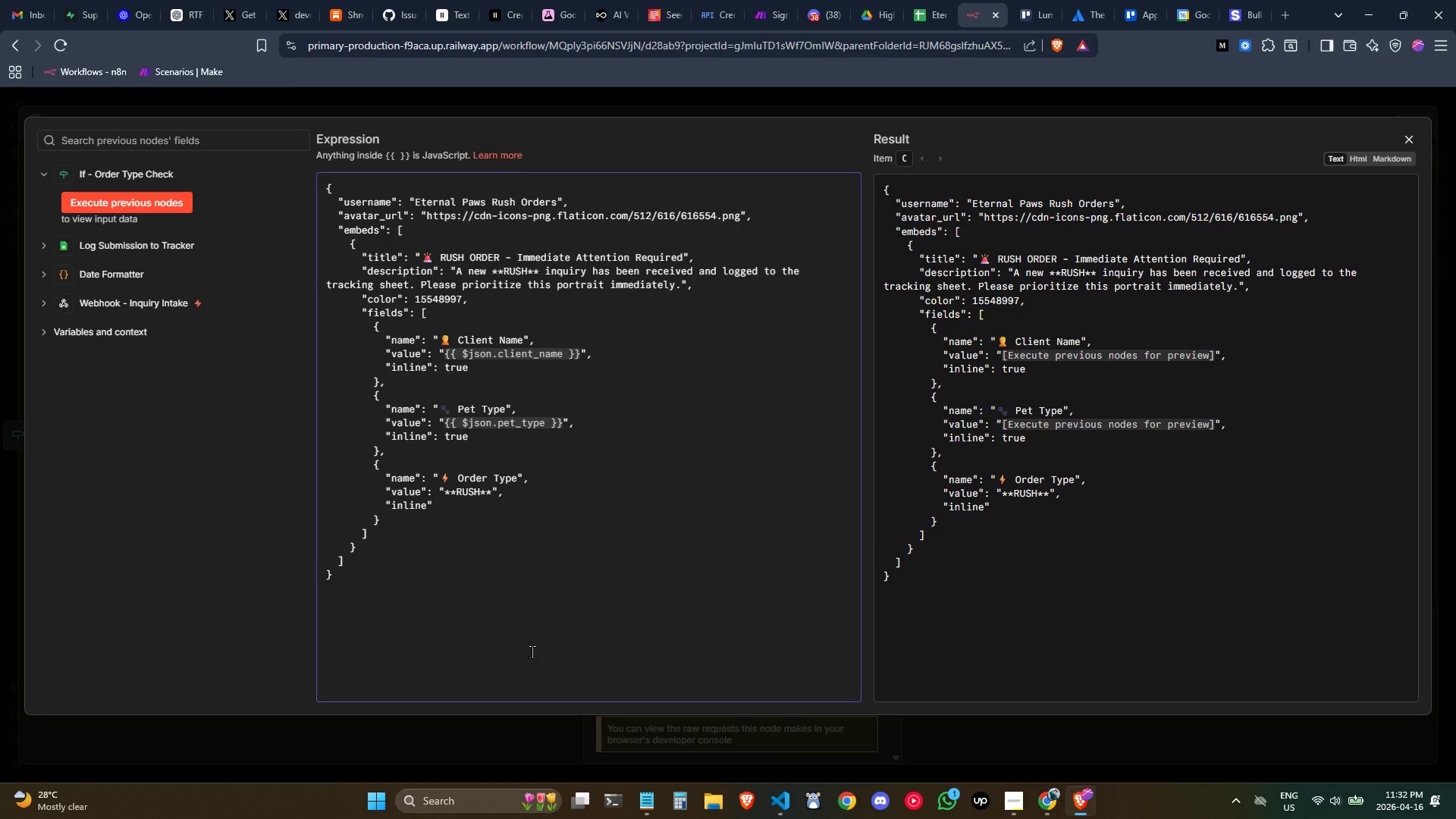 
key(ArrowRight)
 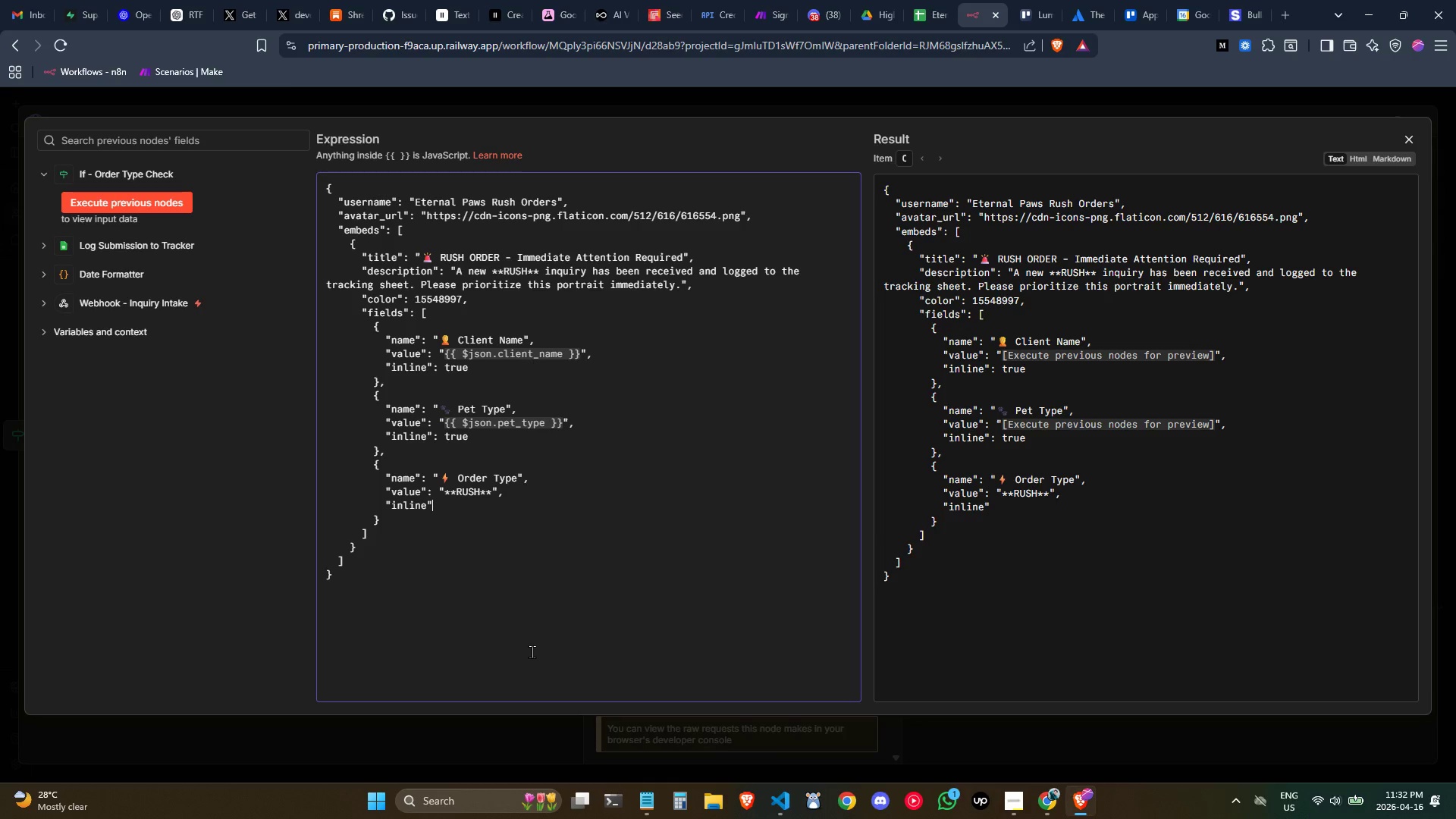 
type(: true)
 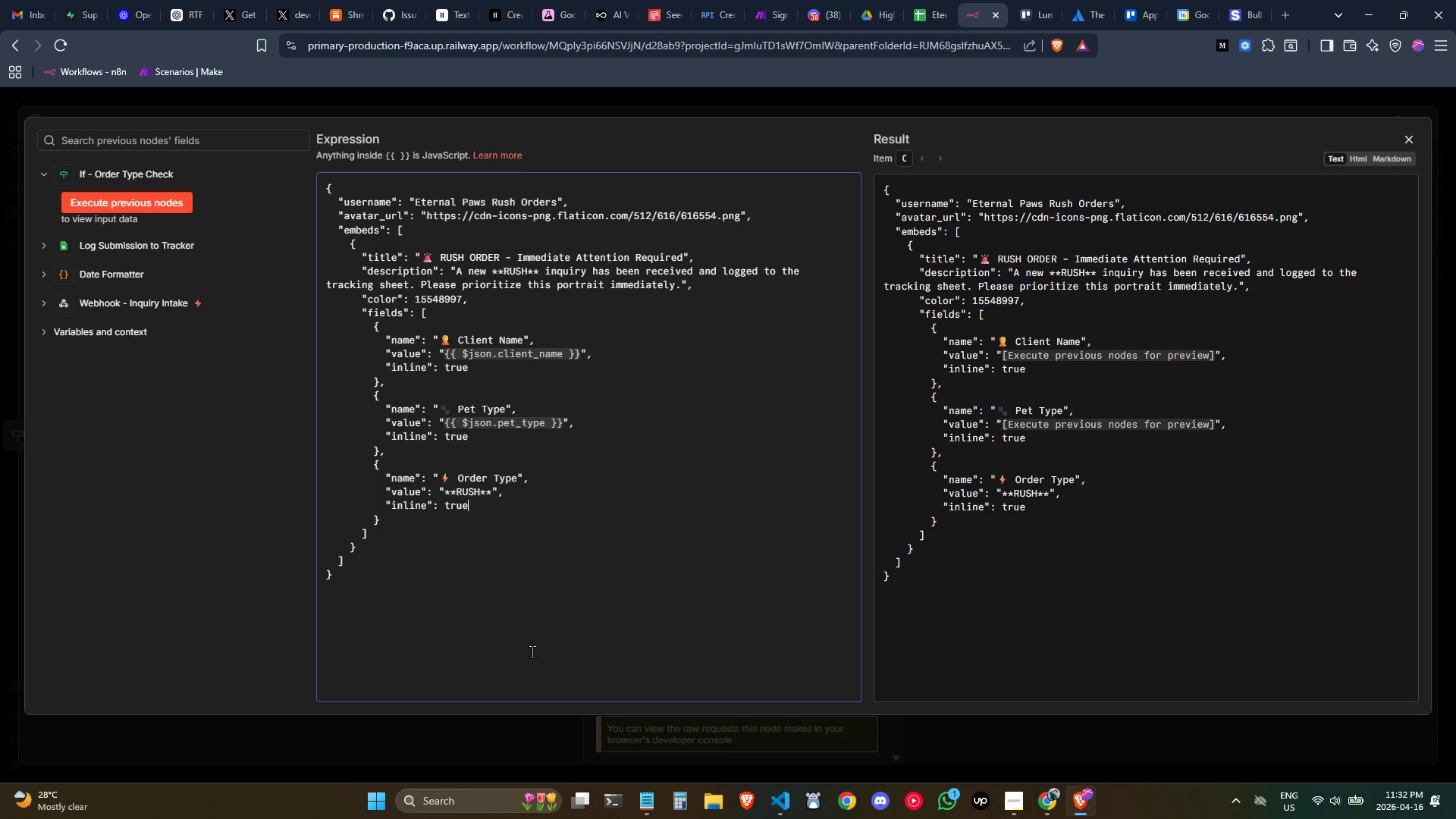 
key(ArrowDown)
 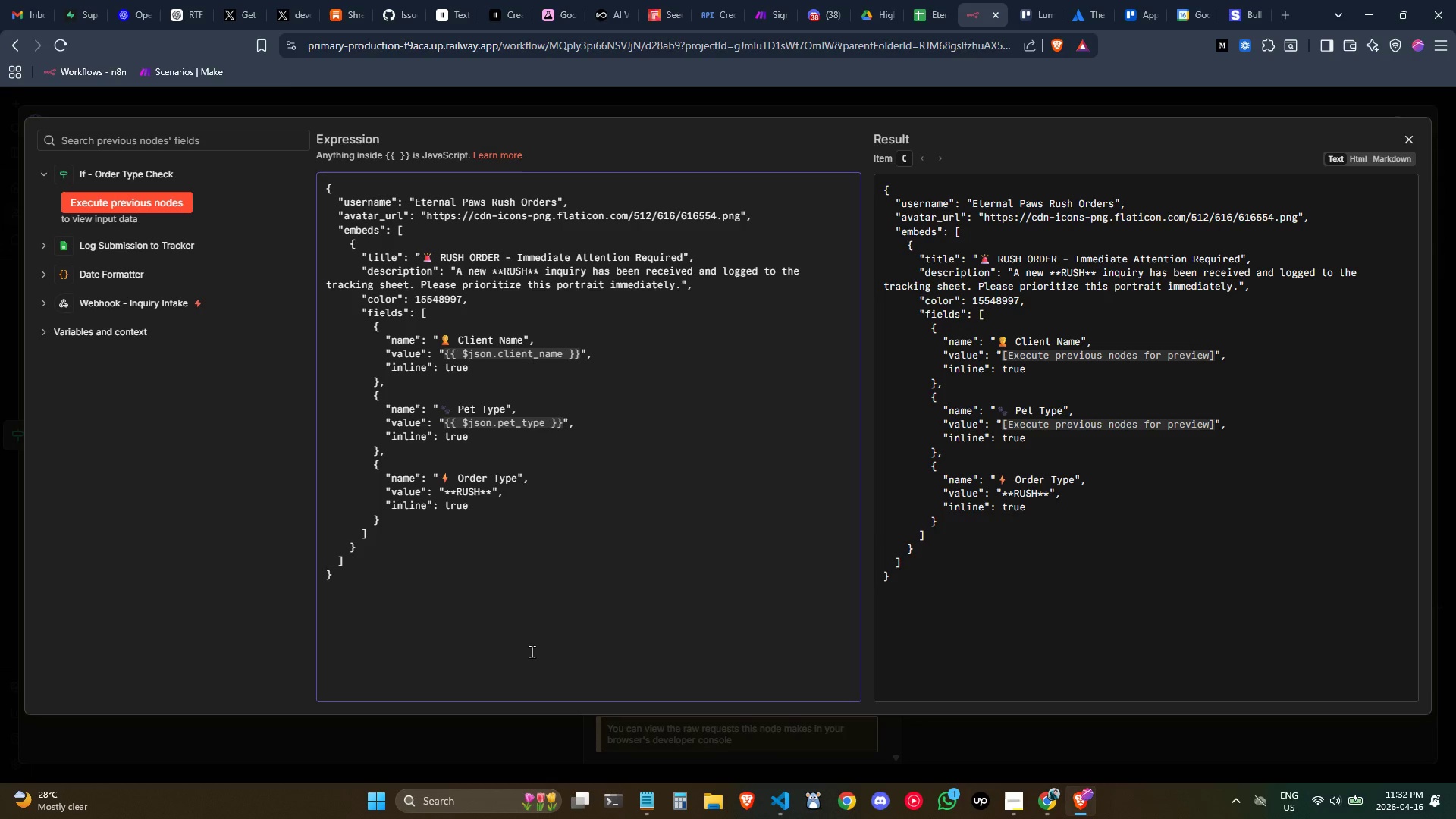 
key(Comma)
 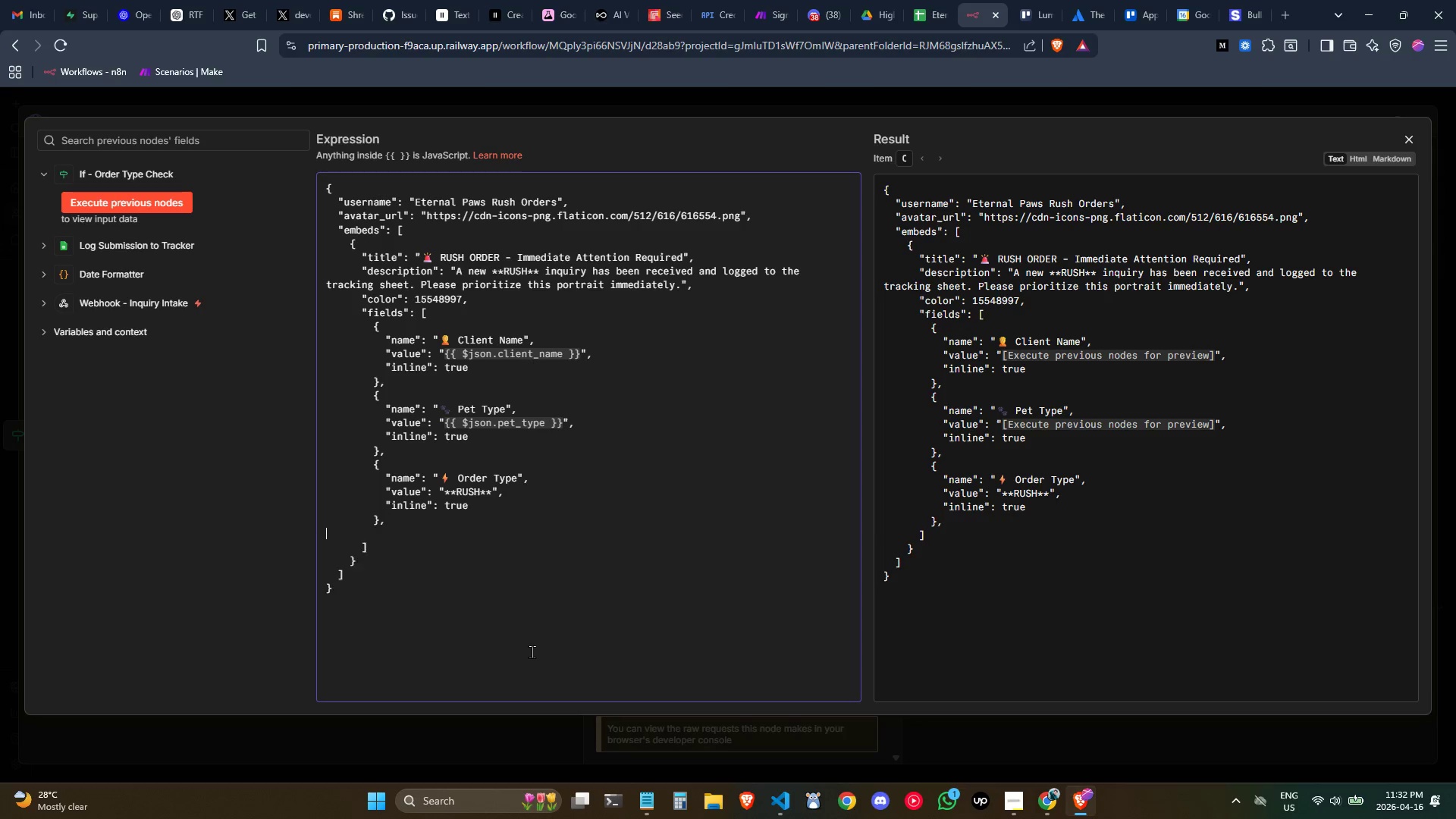 
key(Enter)
 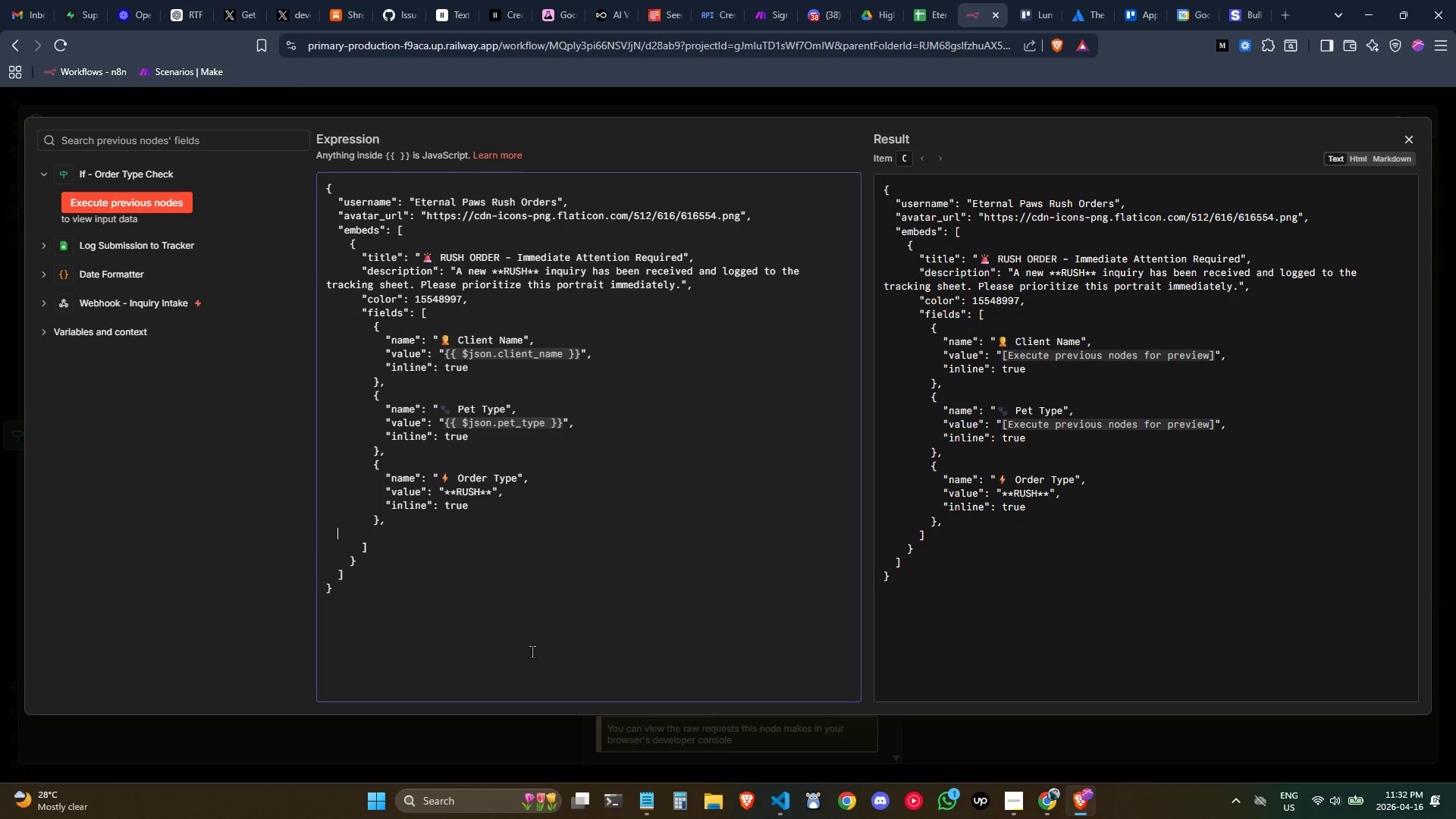 
key(Tab)
 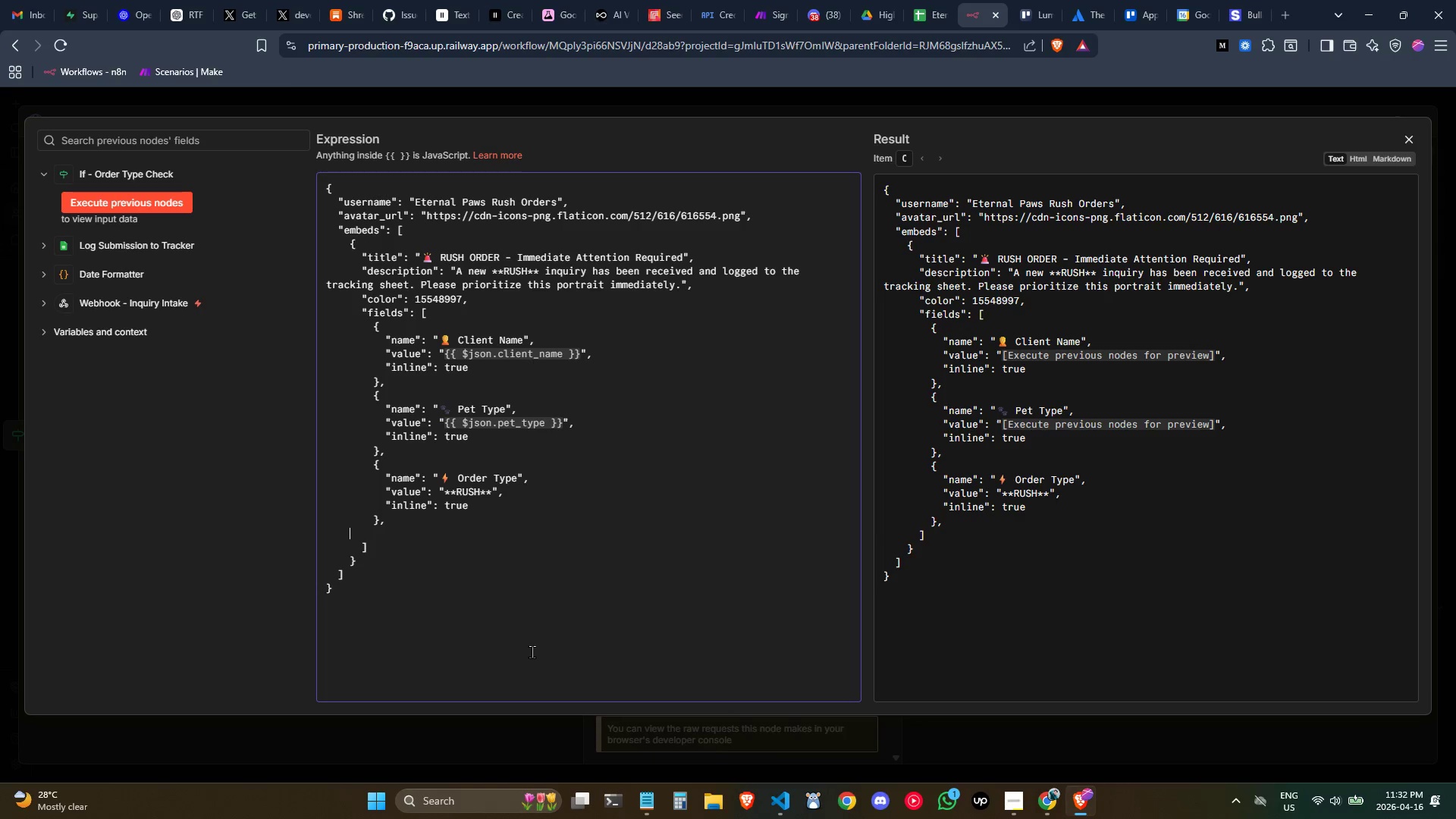 
key(Tab)
 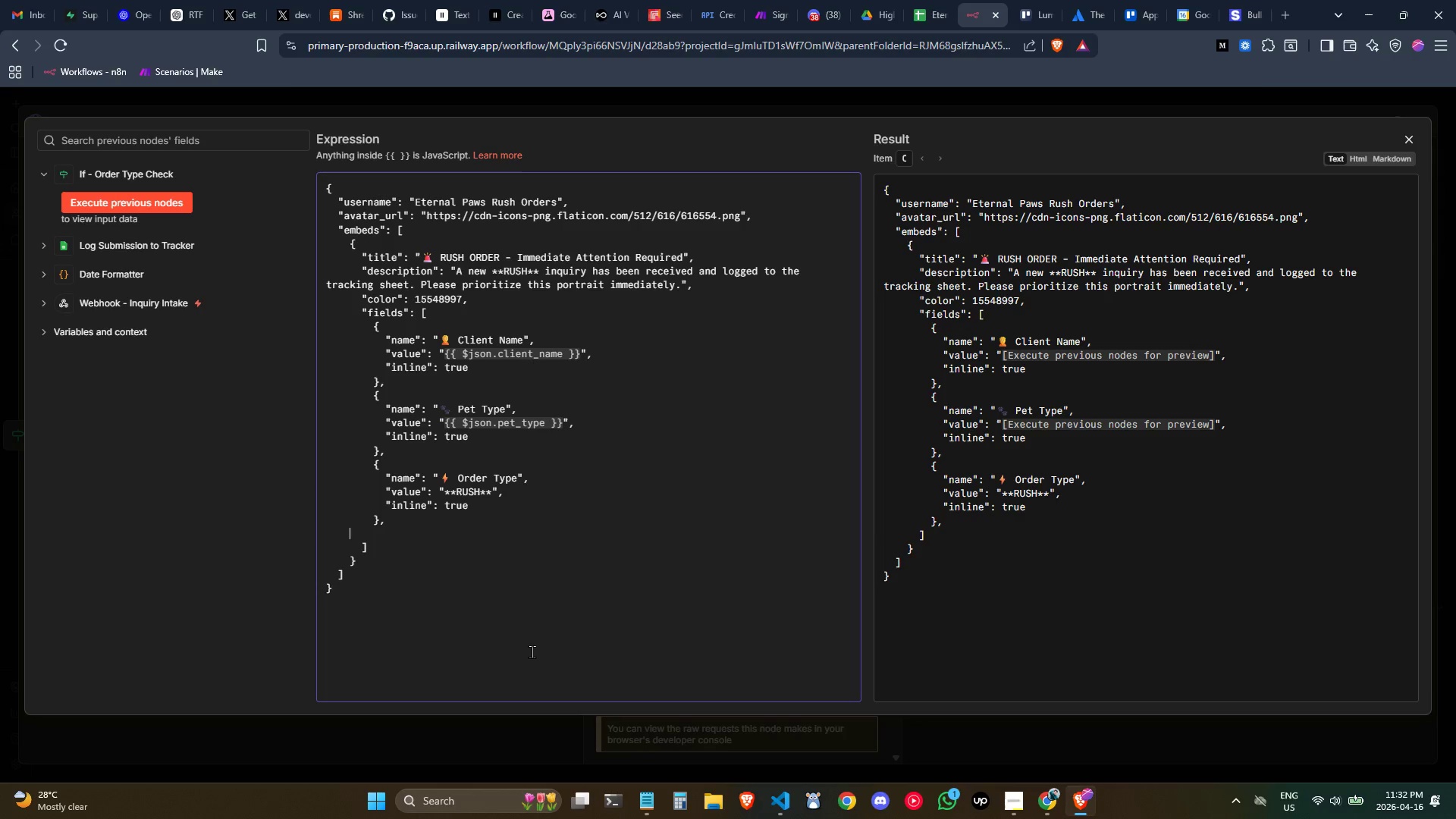 
key(Tab)
 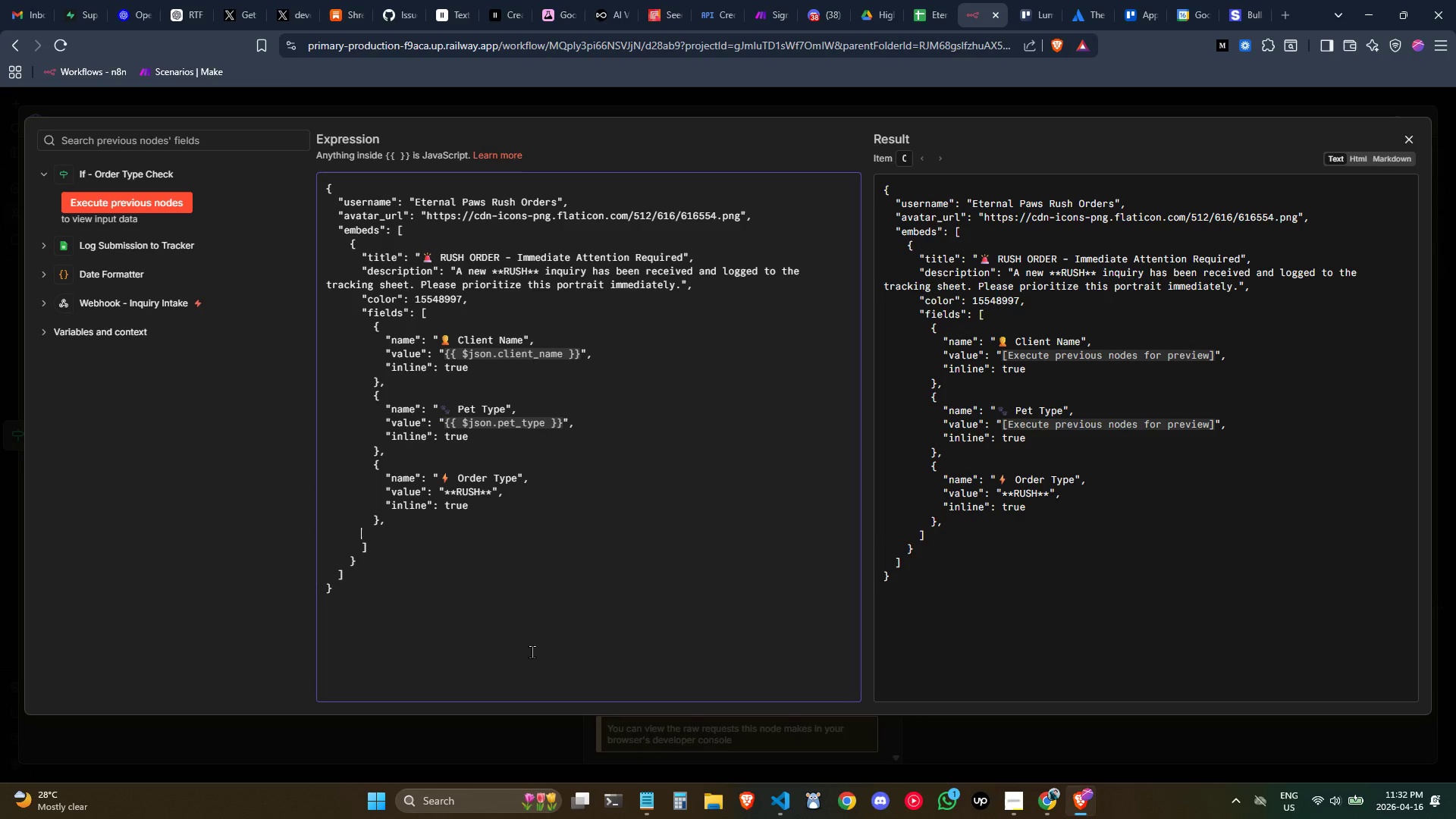 
key(Tab)
 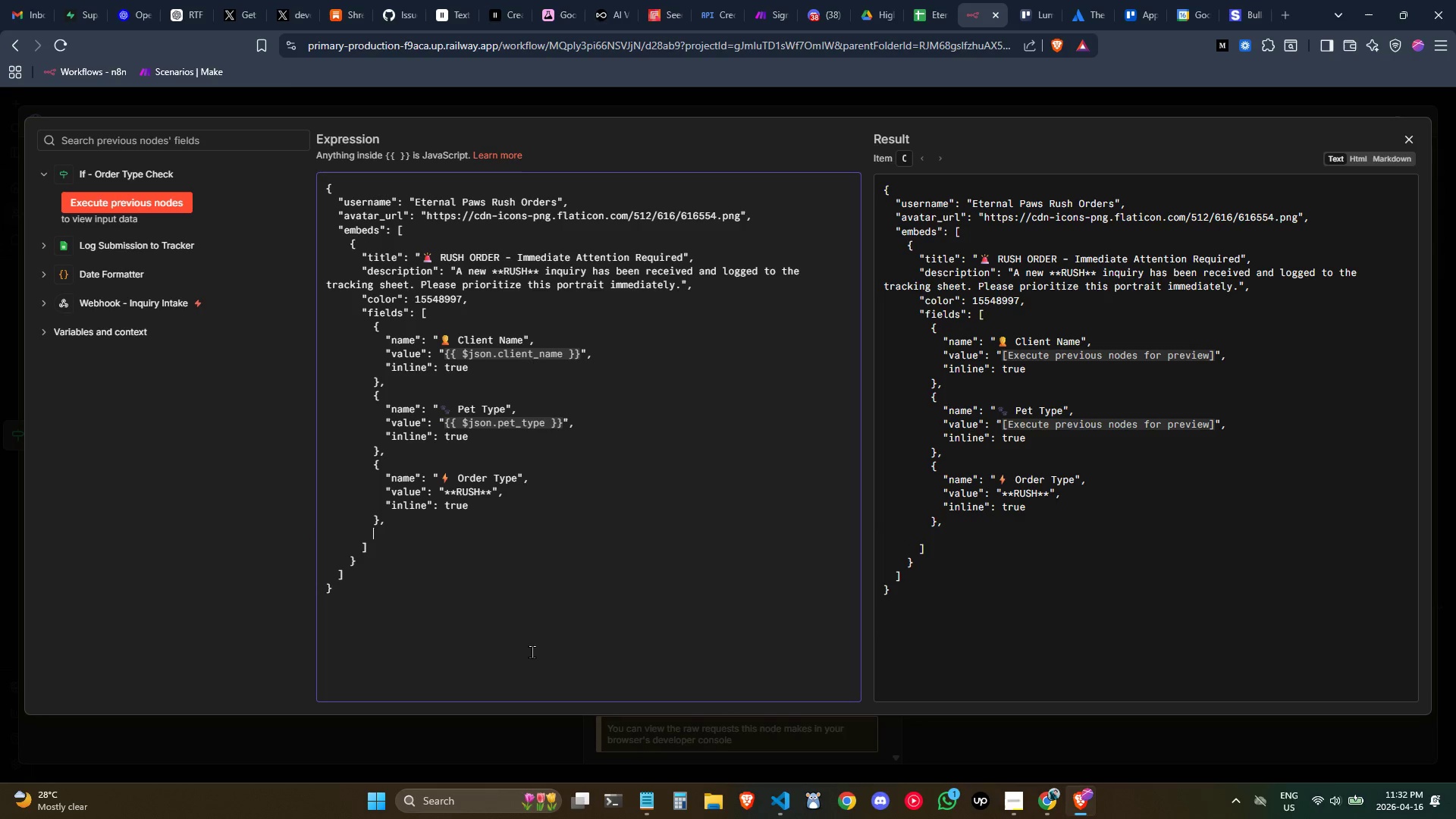 
key(Shift+ShiftLeft)
 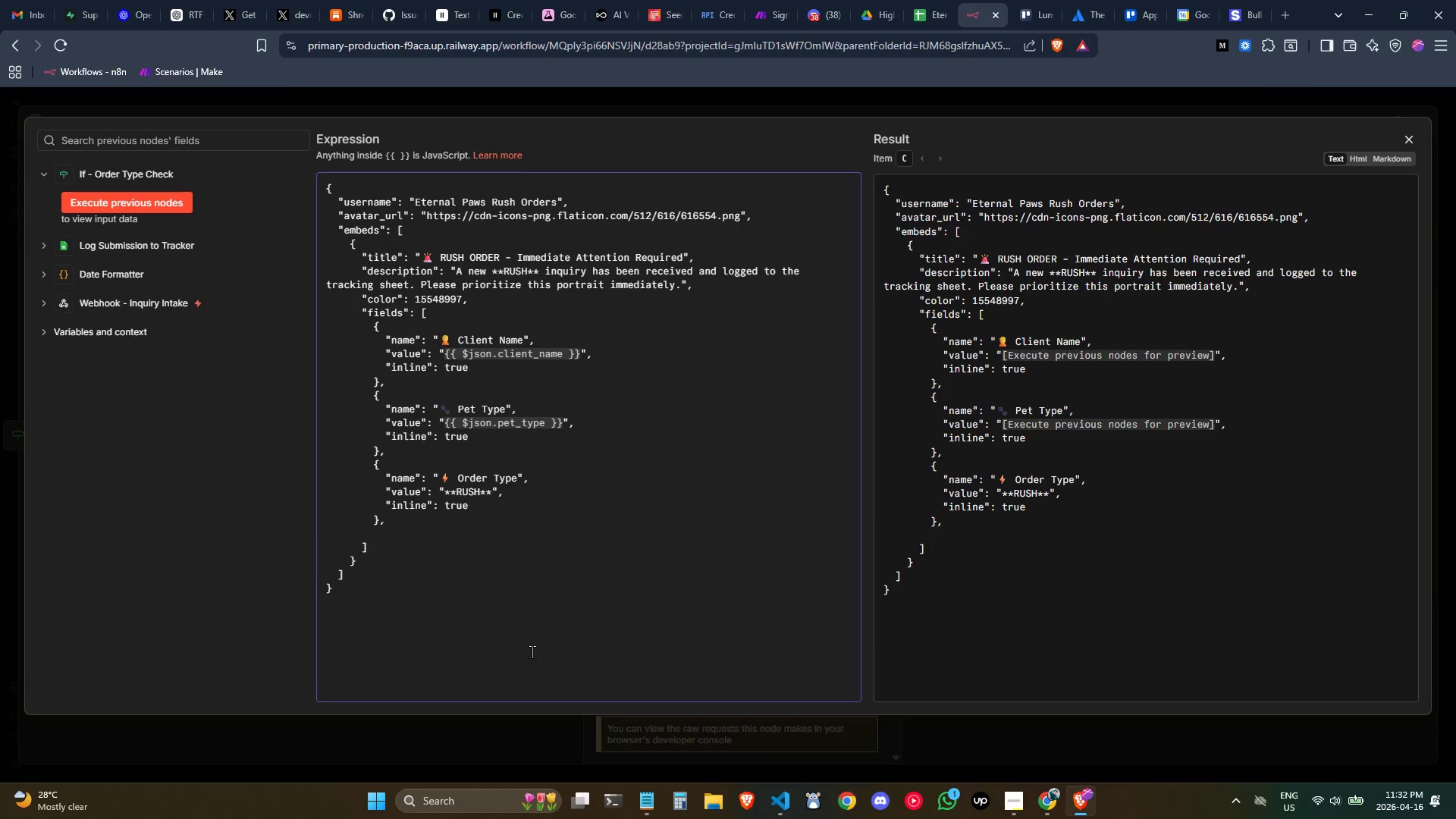 
key(Shift+BracketLeft)
 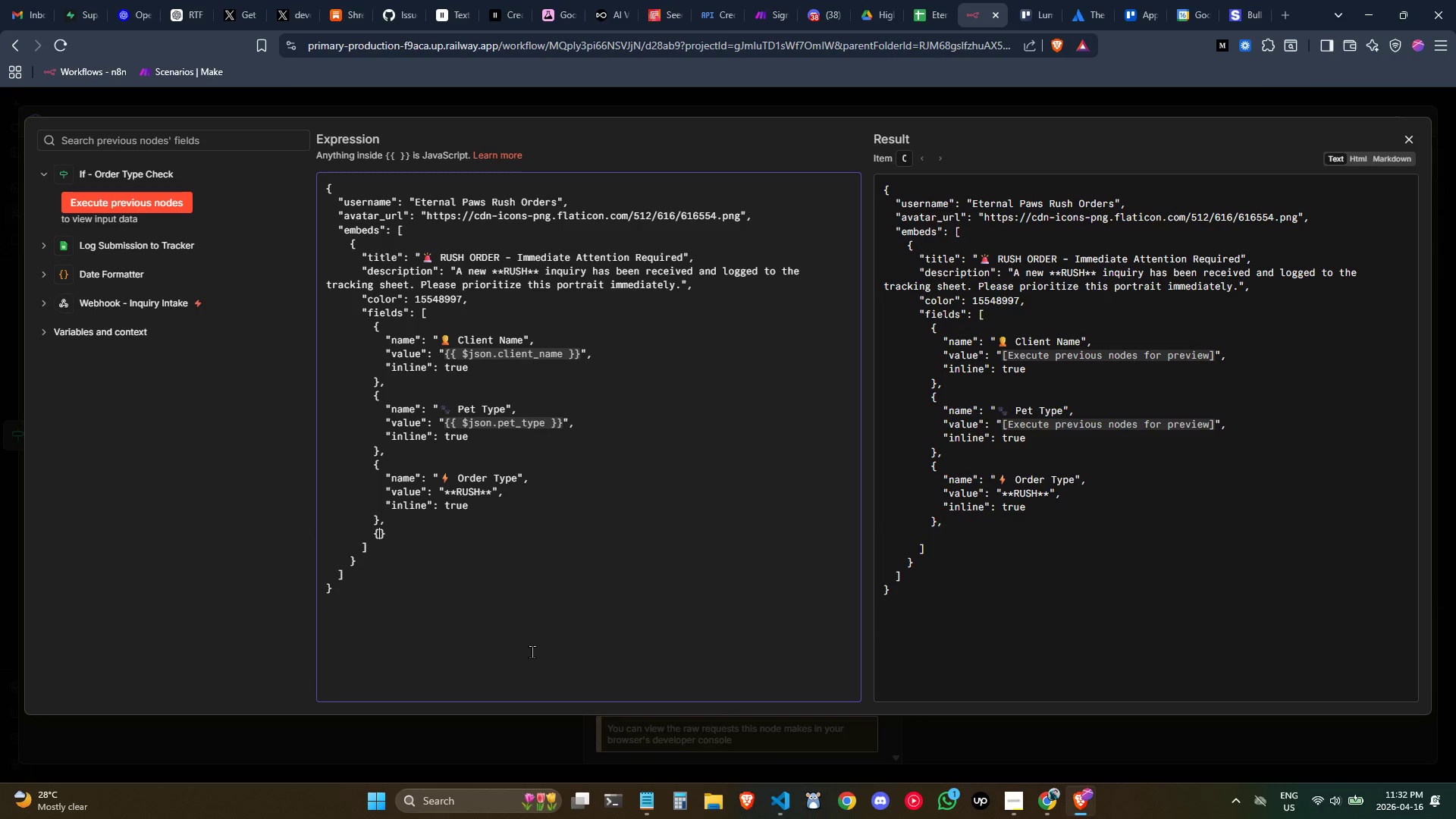 
key(Enter)
 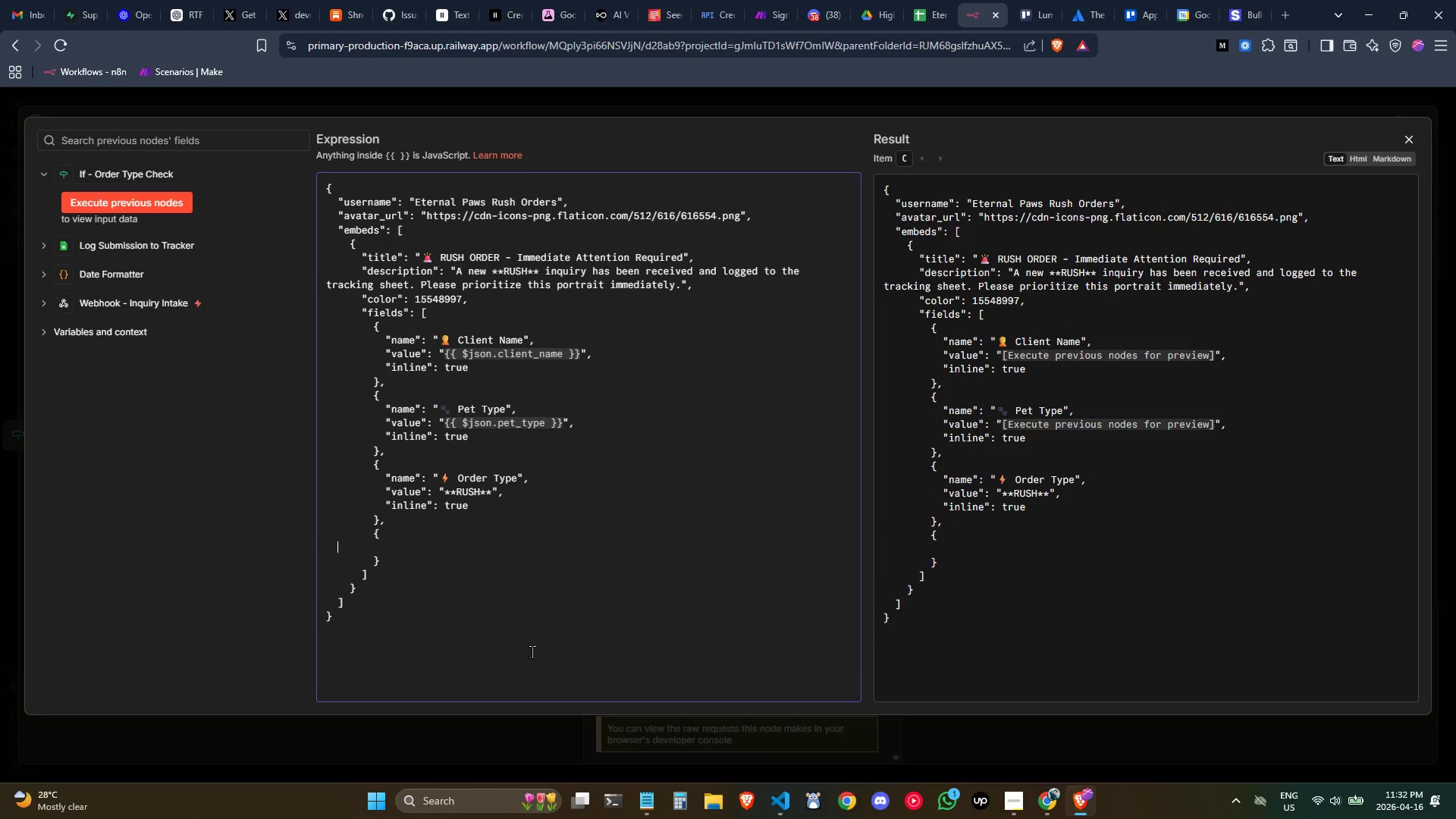 
key(Tab)
 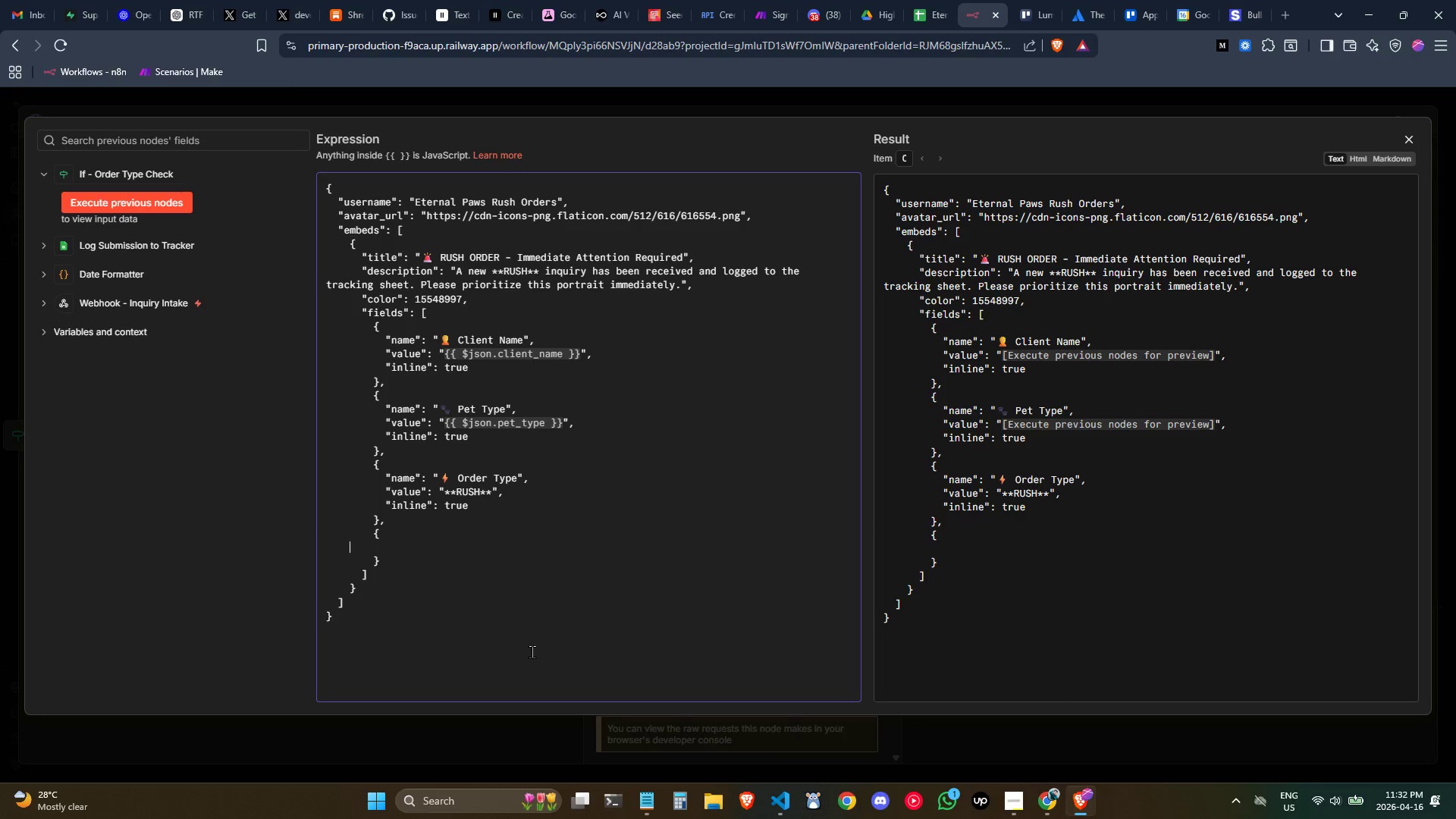 
key(Tab)
 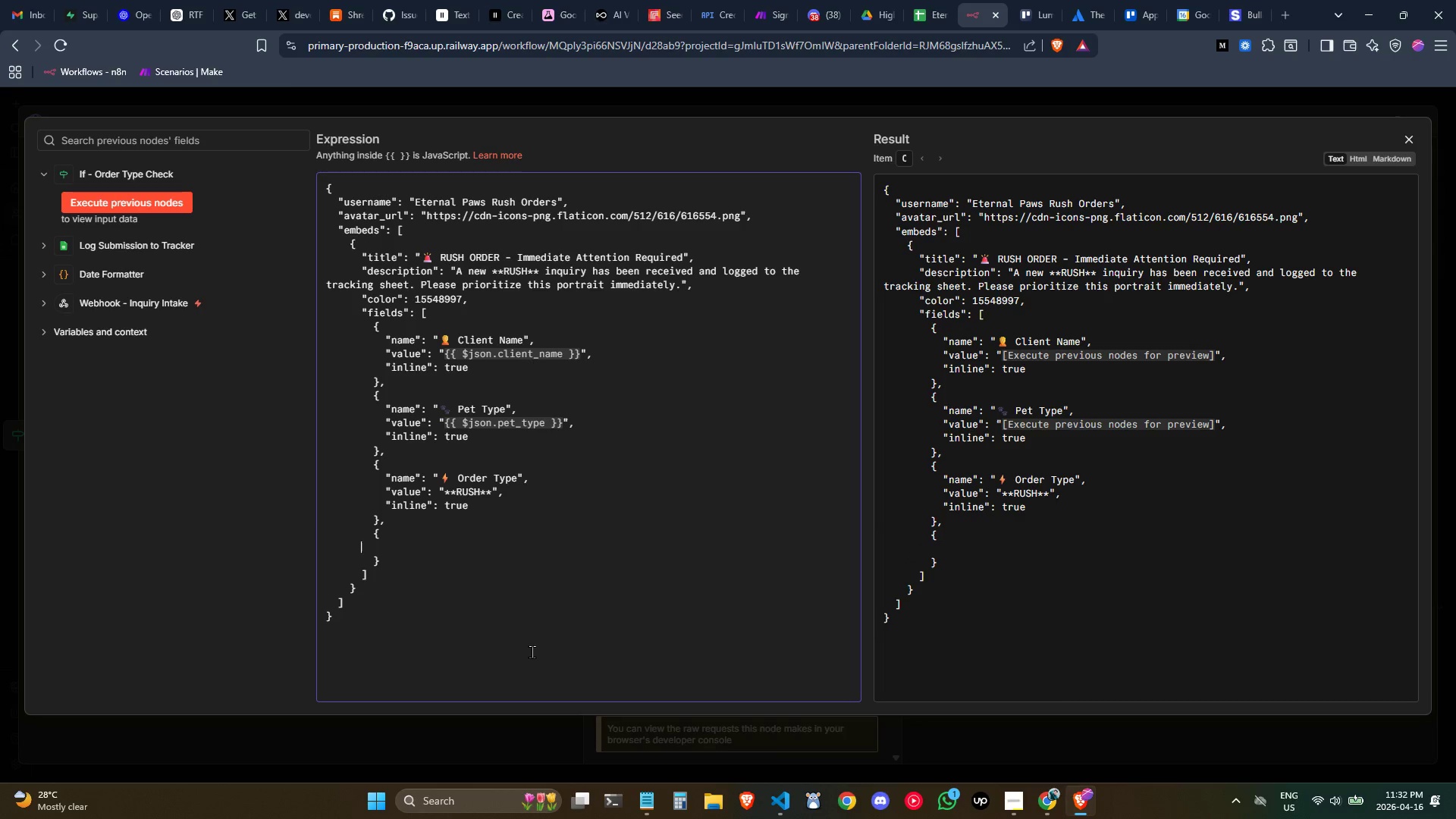 
key(Tab)
 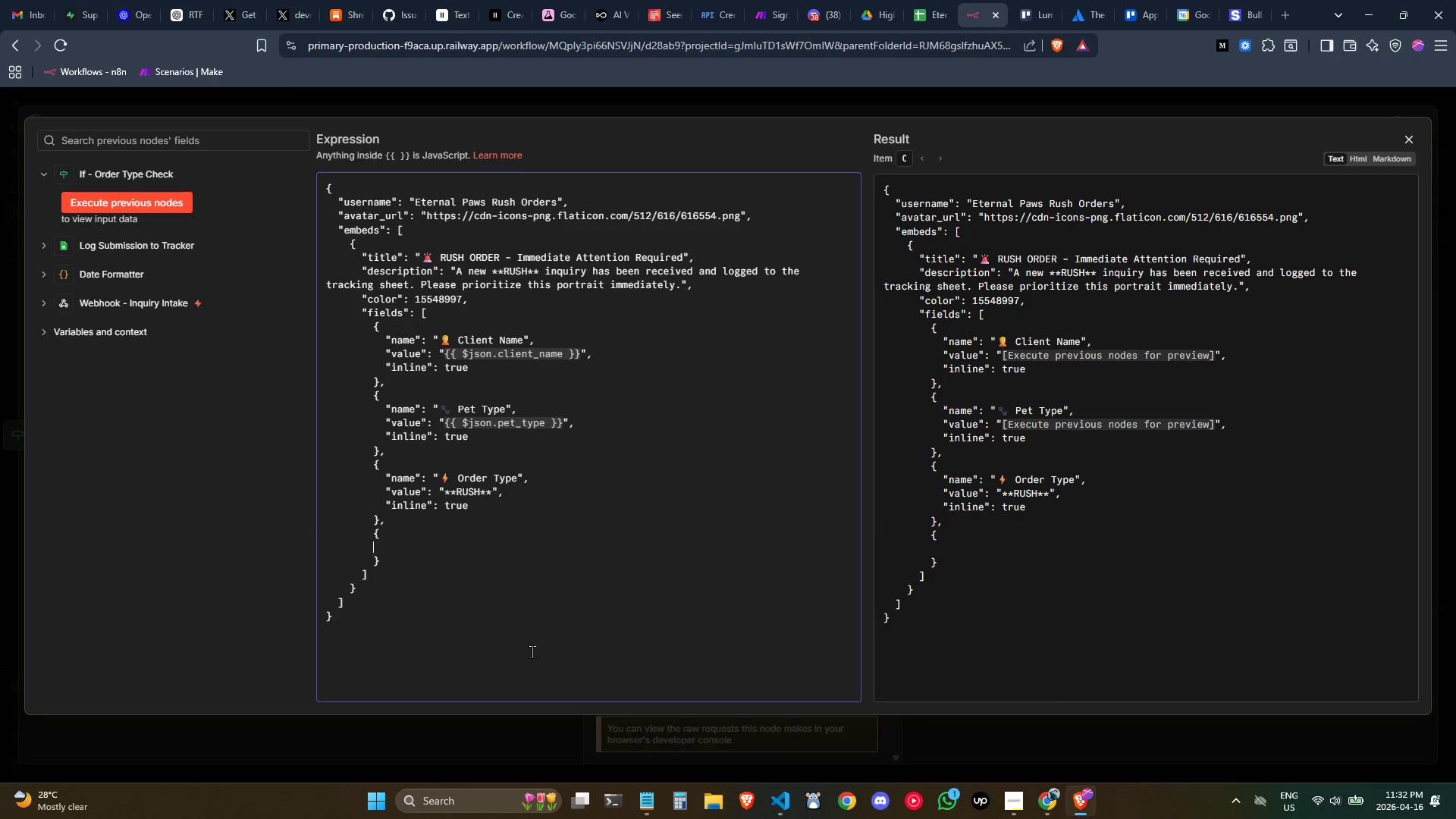 
key(Tab)
 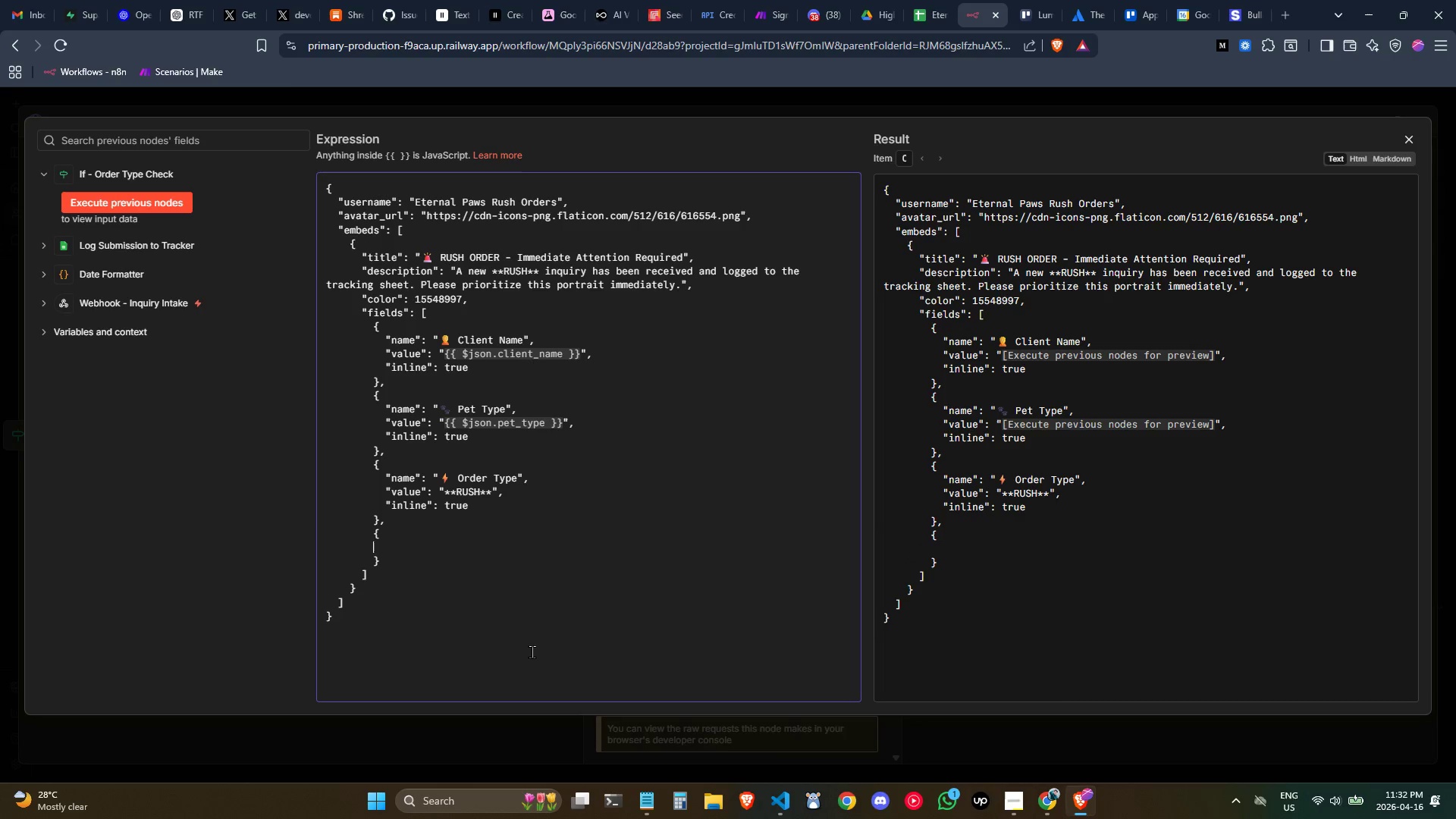 
key(Tab)
 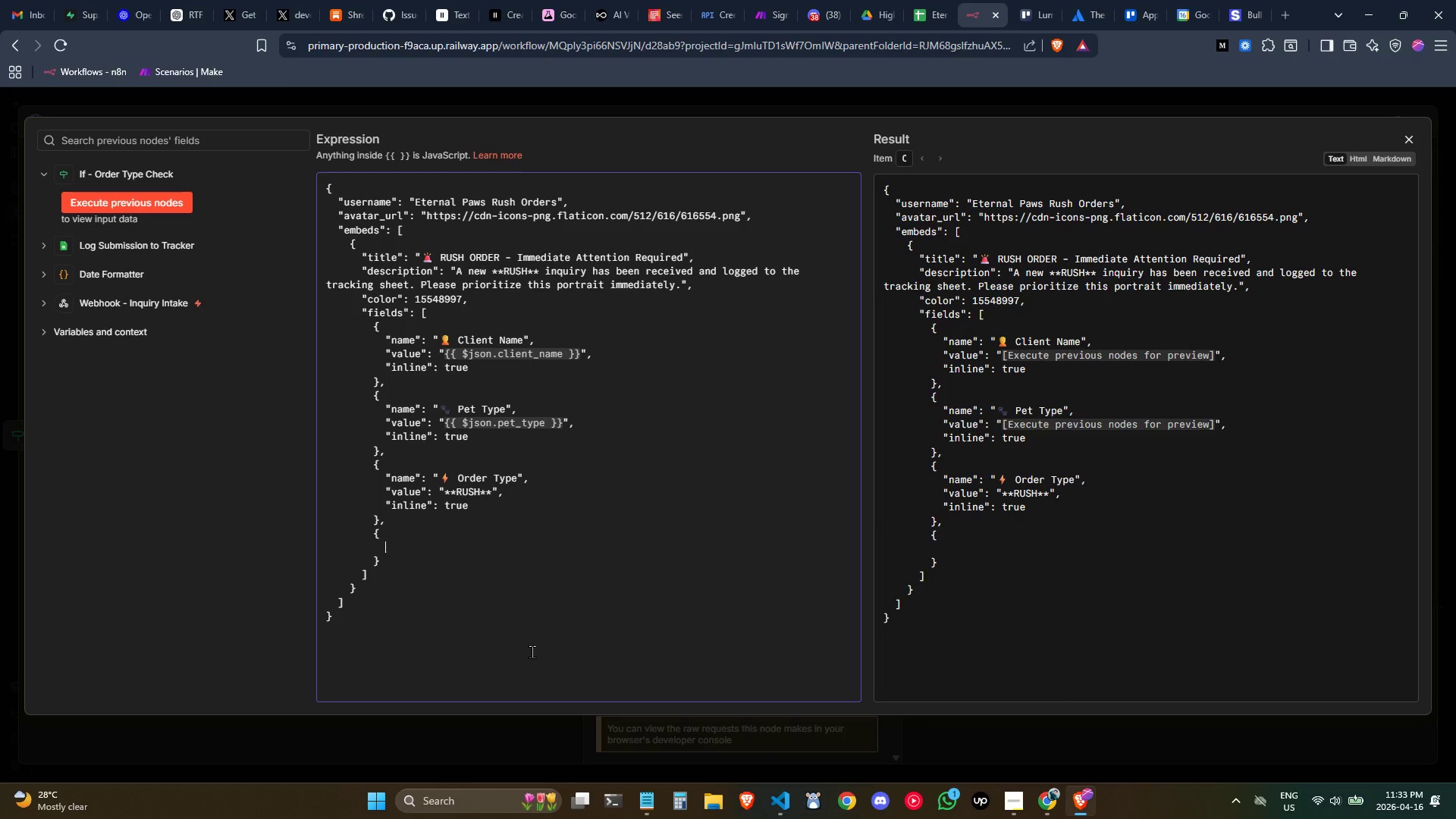 
wait(6.03)
 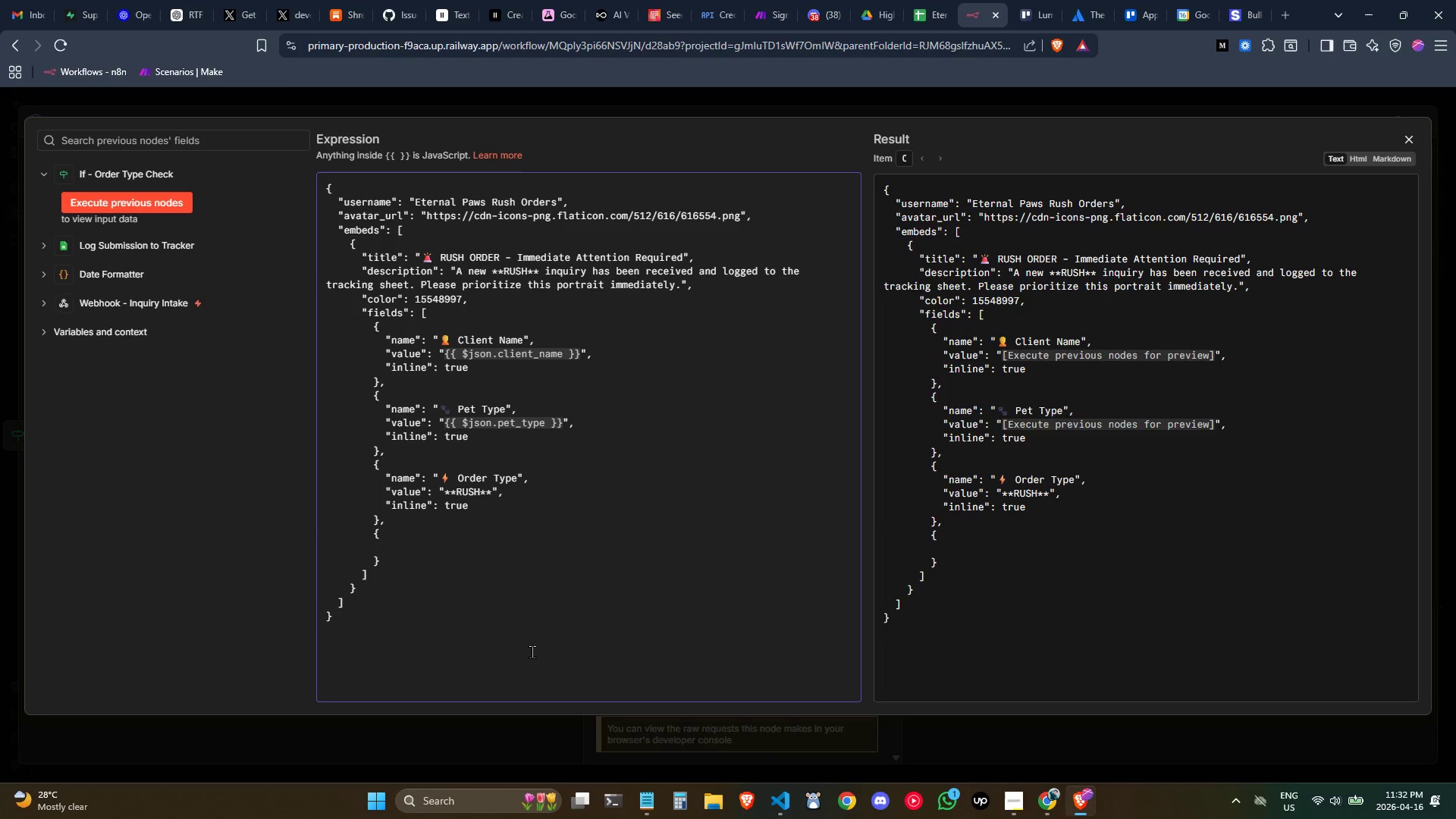 
key(Shift+Quote)
 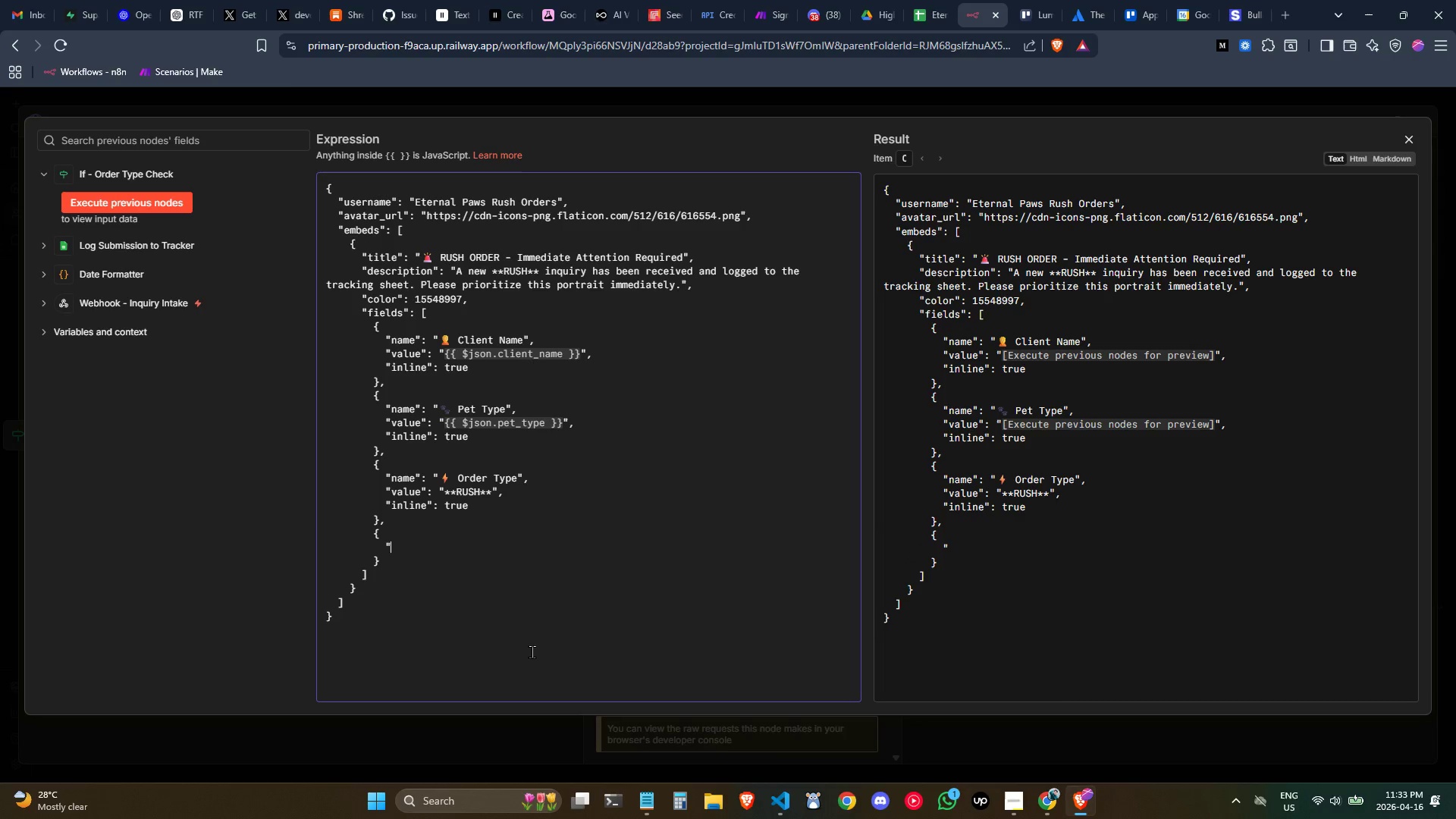 
key(Shift+Quote)
 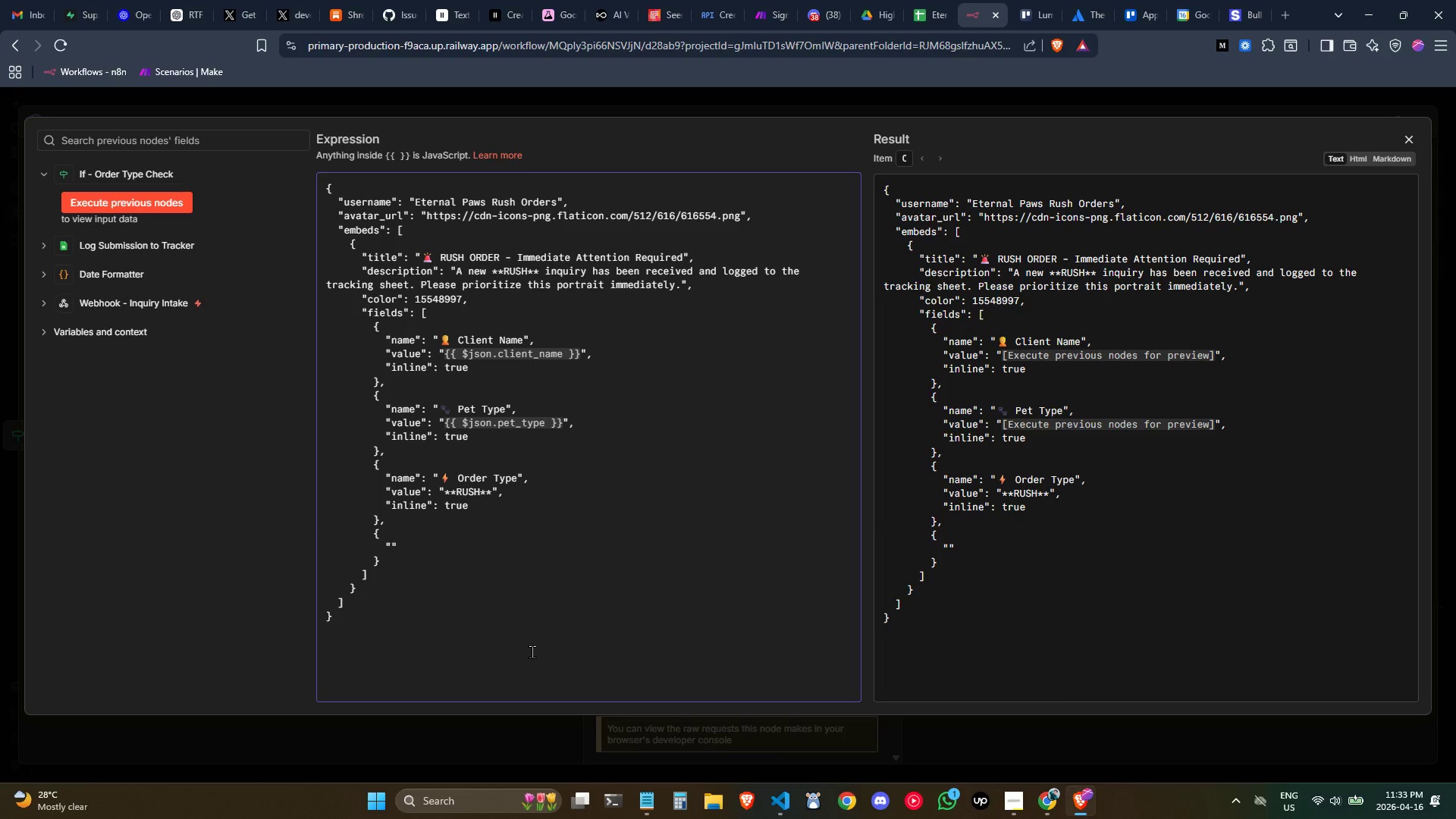 
key(ArrowLeft)
 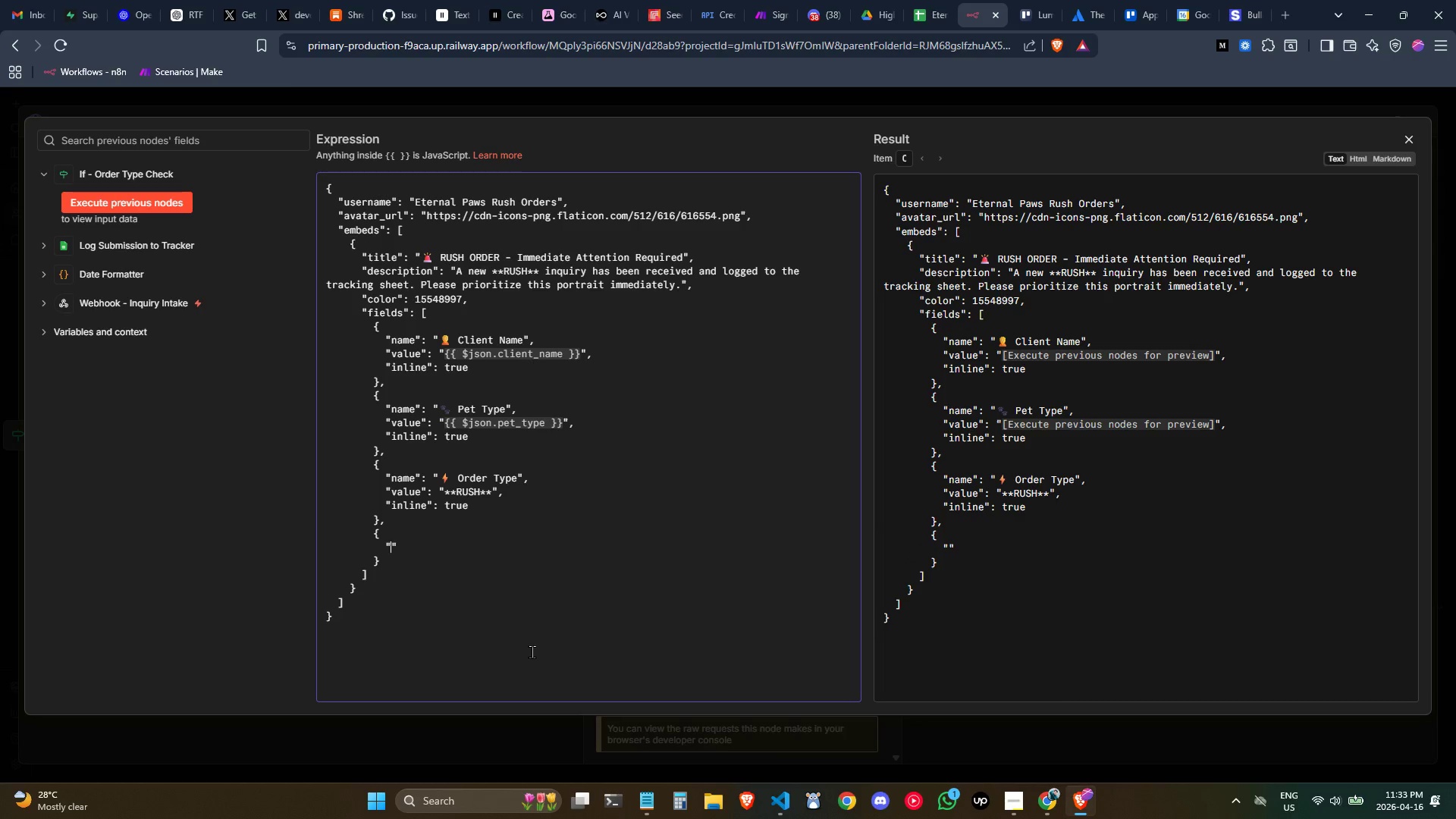 
type(name)
 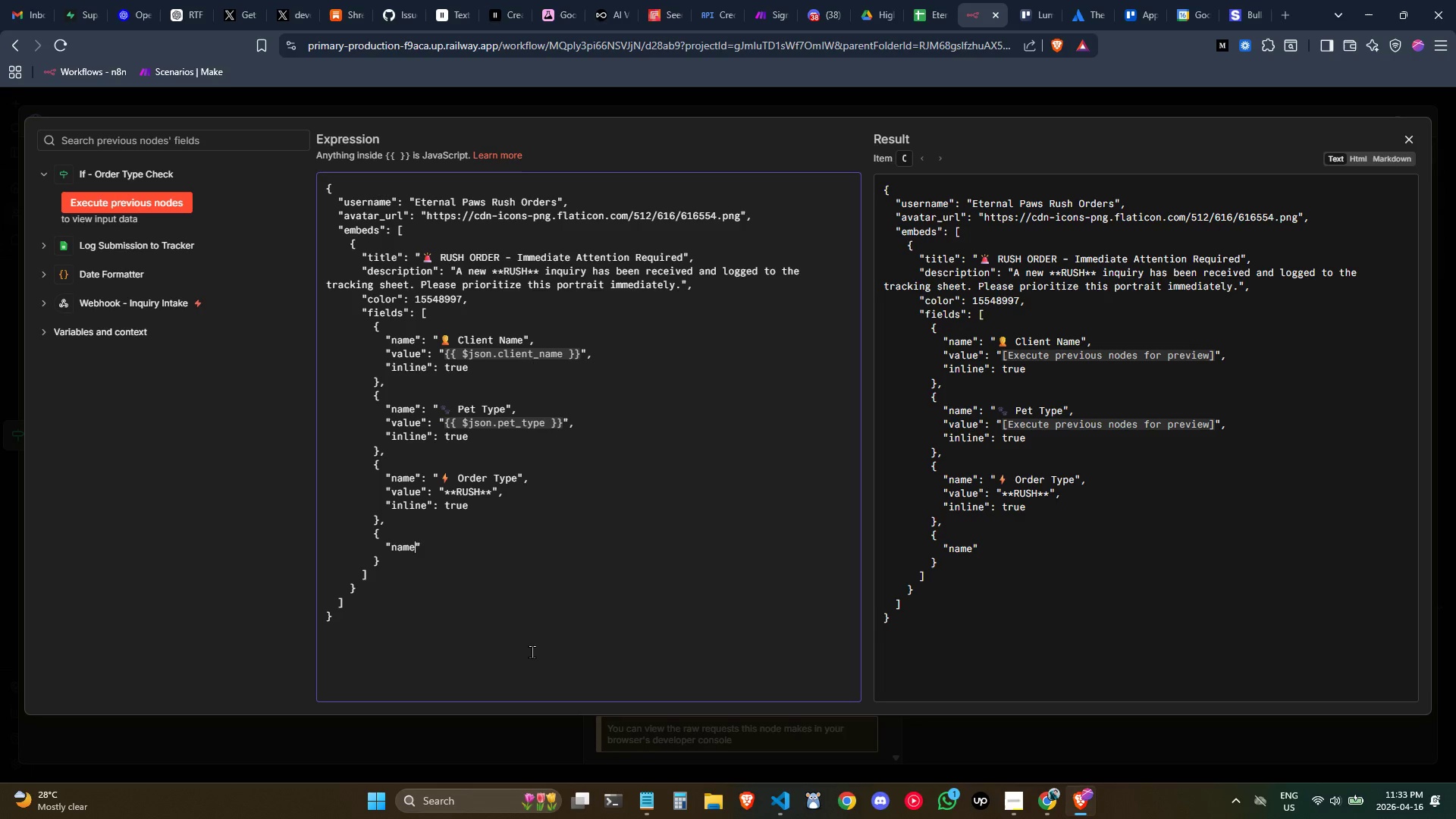 
key(ArrowRight)
 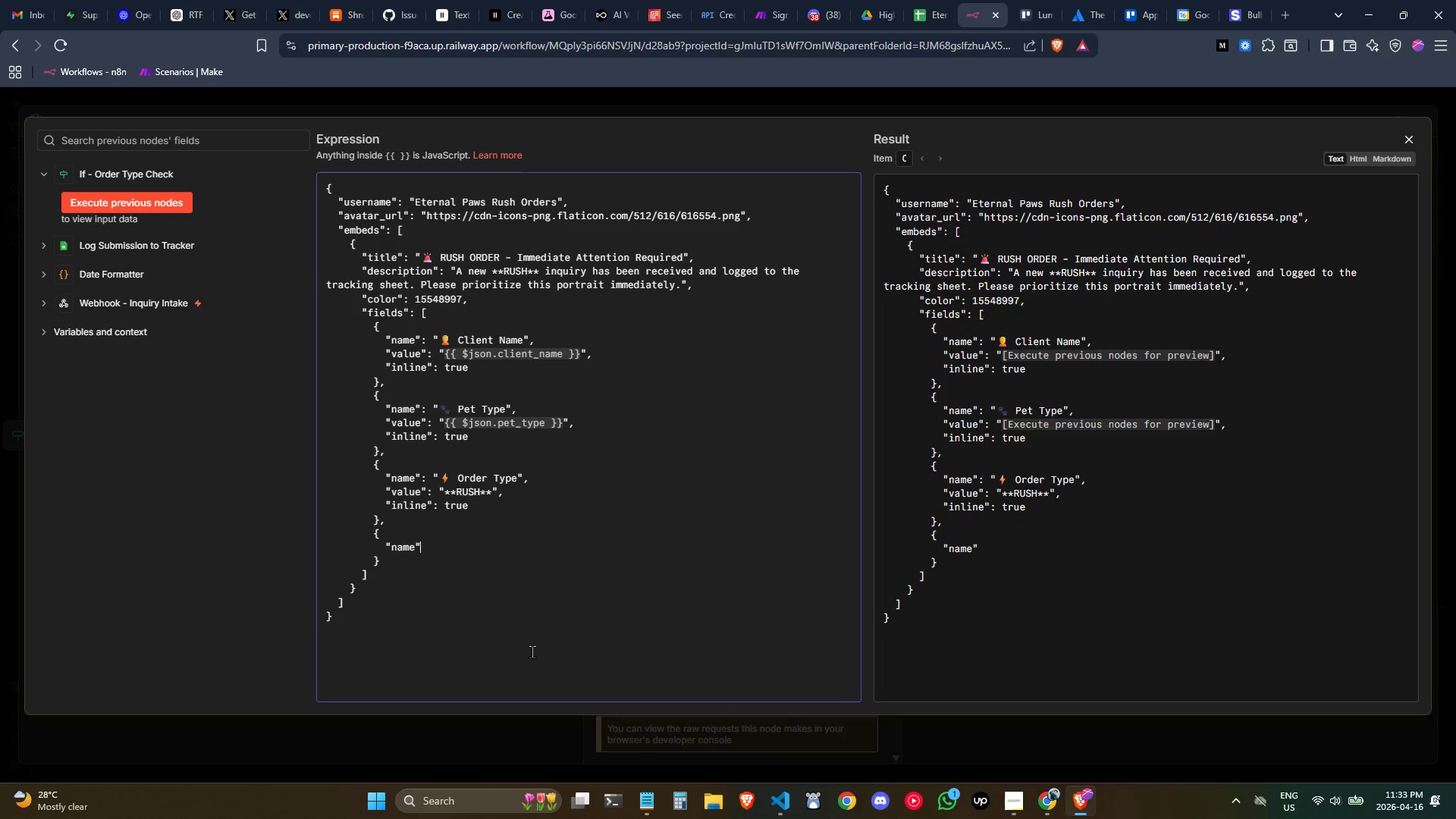 
key(Shift+Semicolon)
 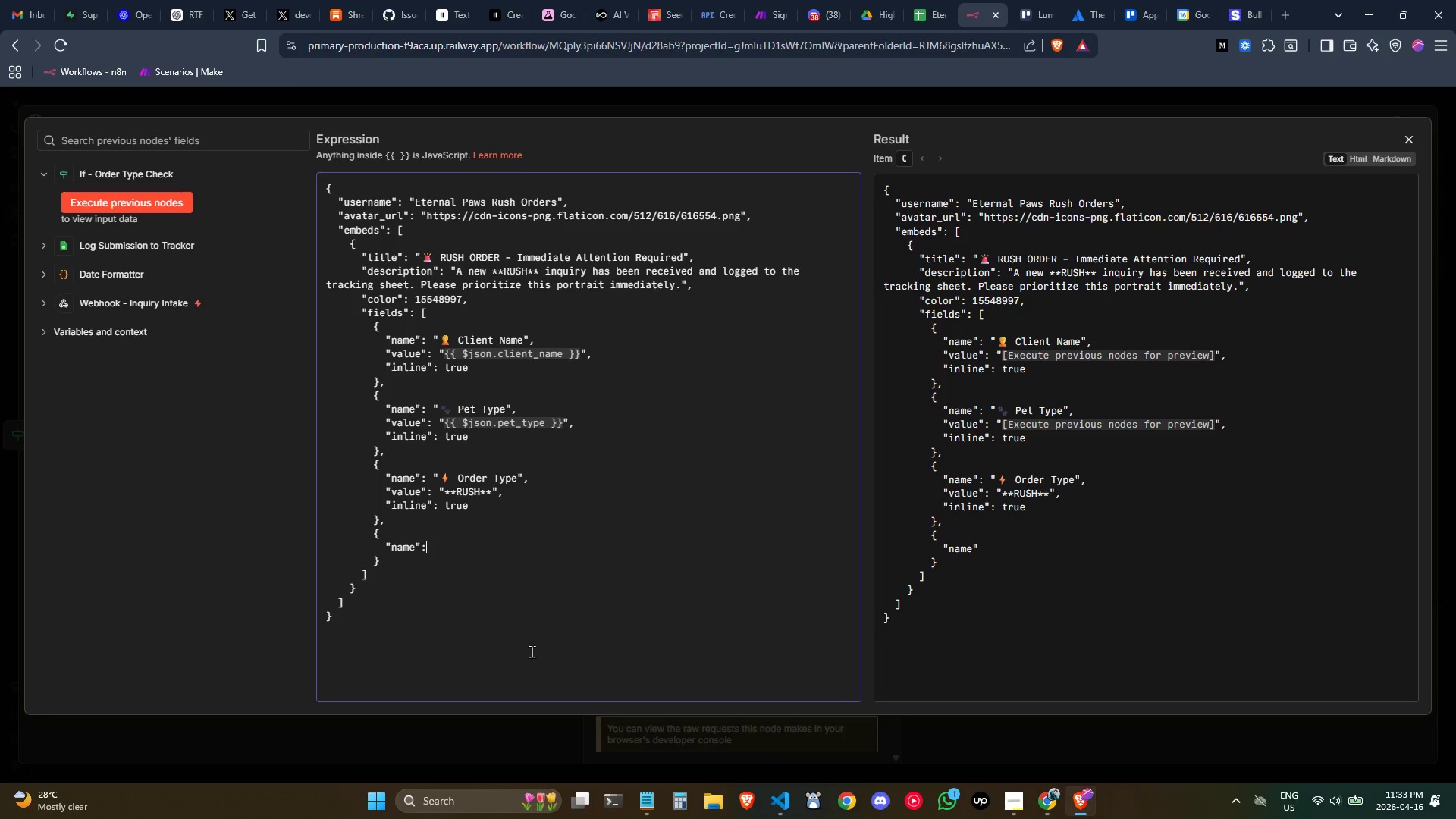 
key(Space)
 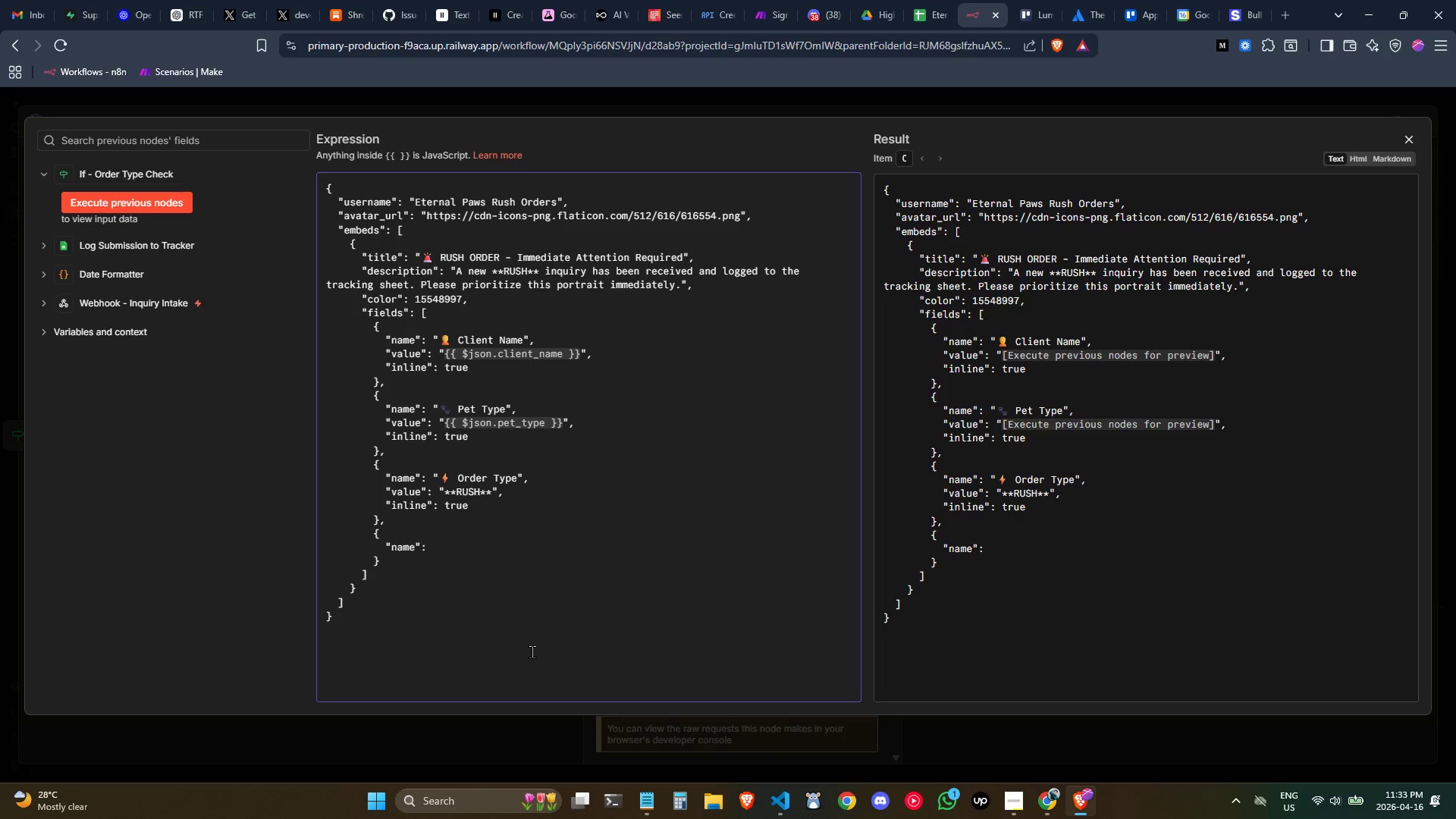 
key(Shift+Quote)
 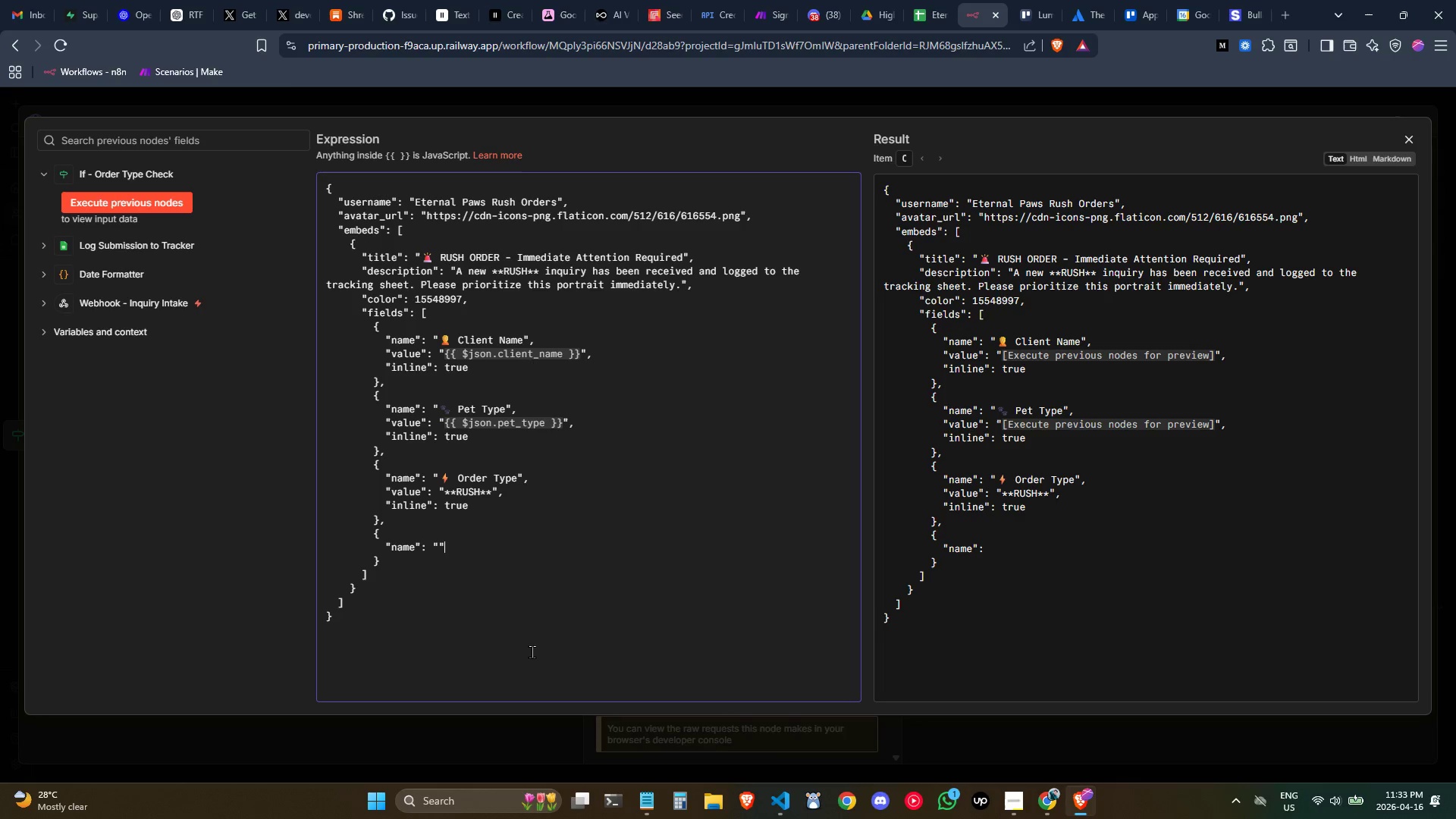 
key(Shift+Quote)
 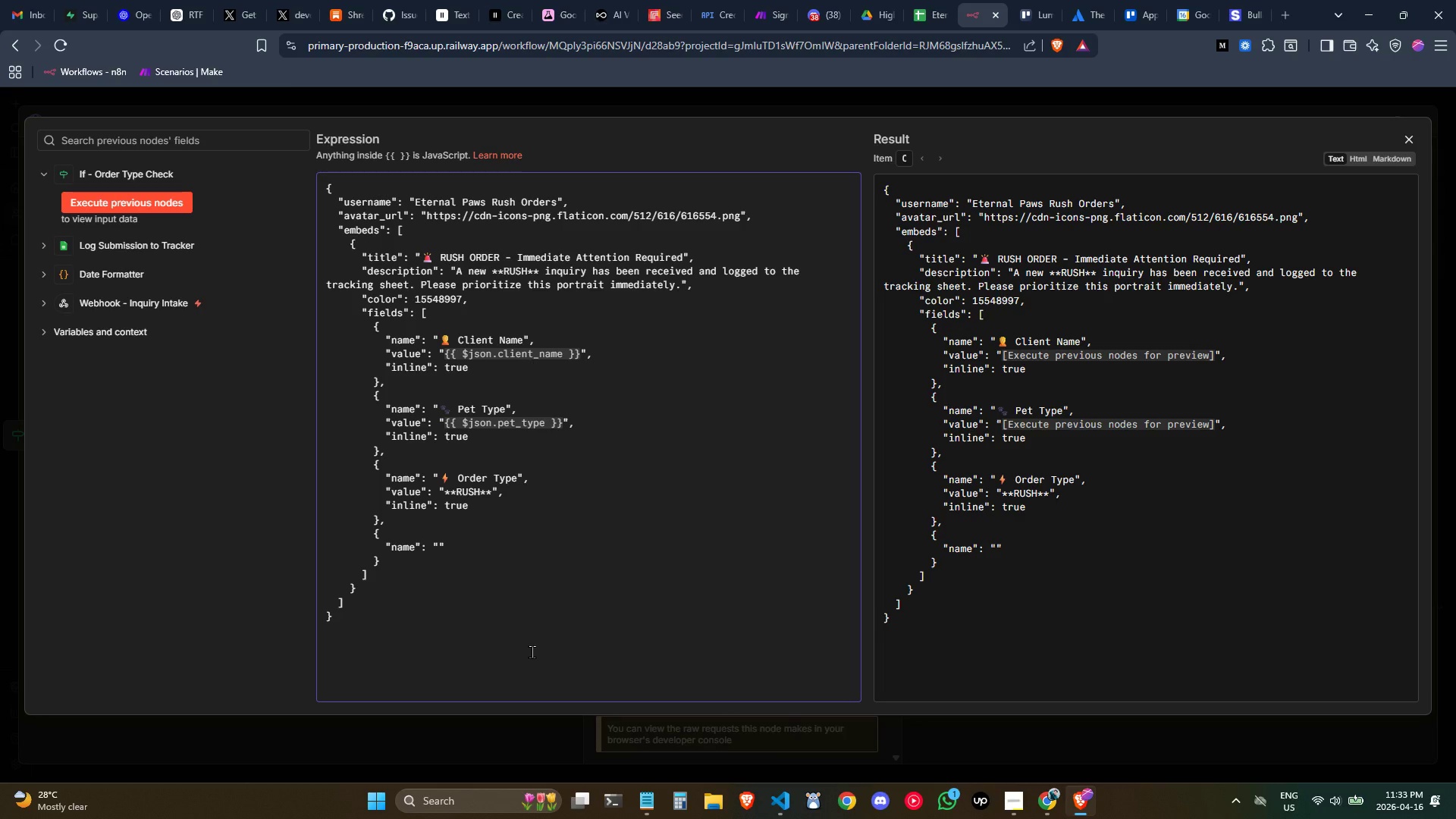 
key(ArrowLeft)
 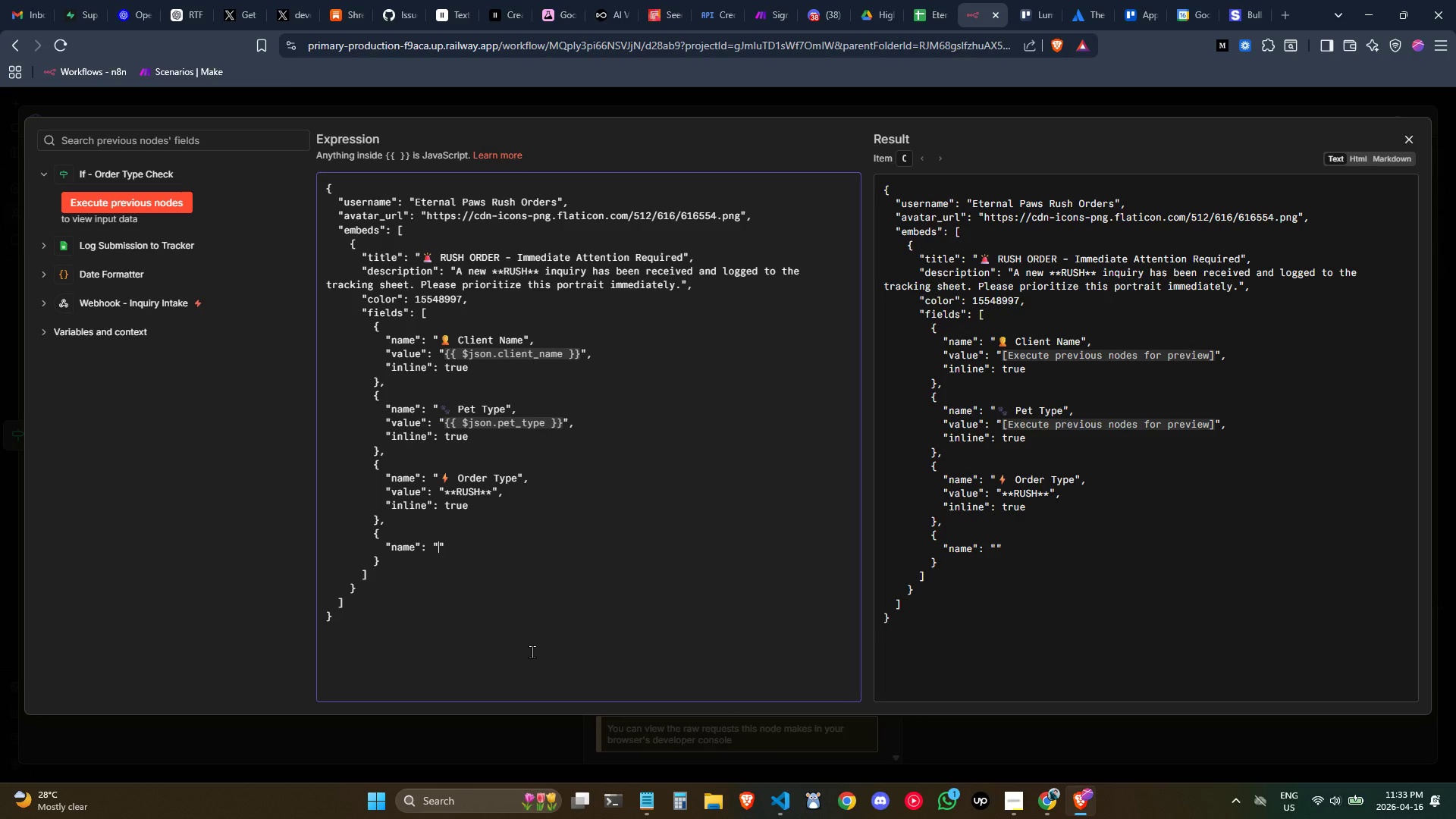 
key(Meta+MetaLeft)
 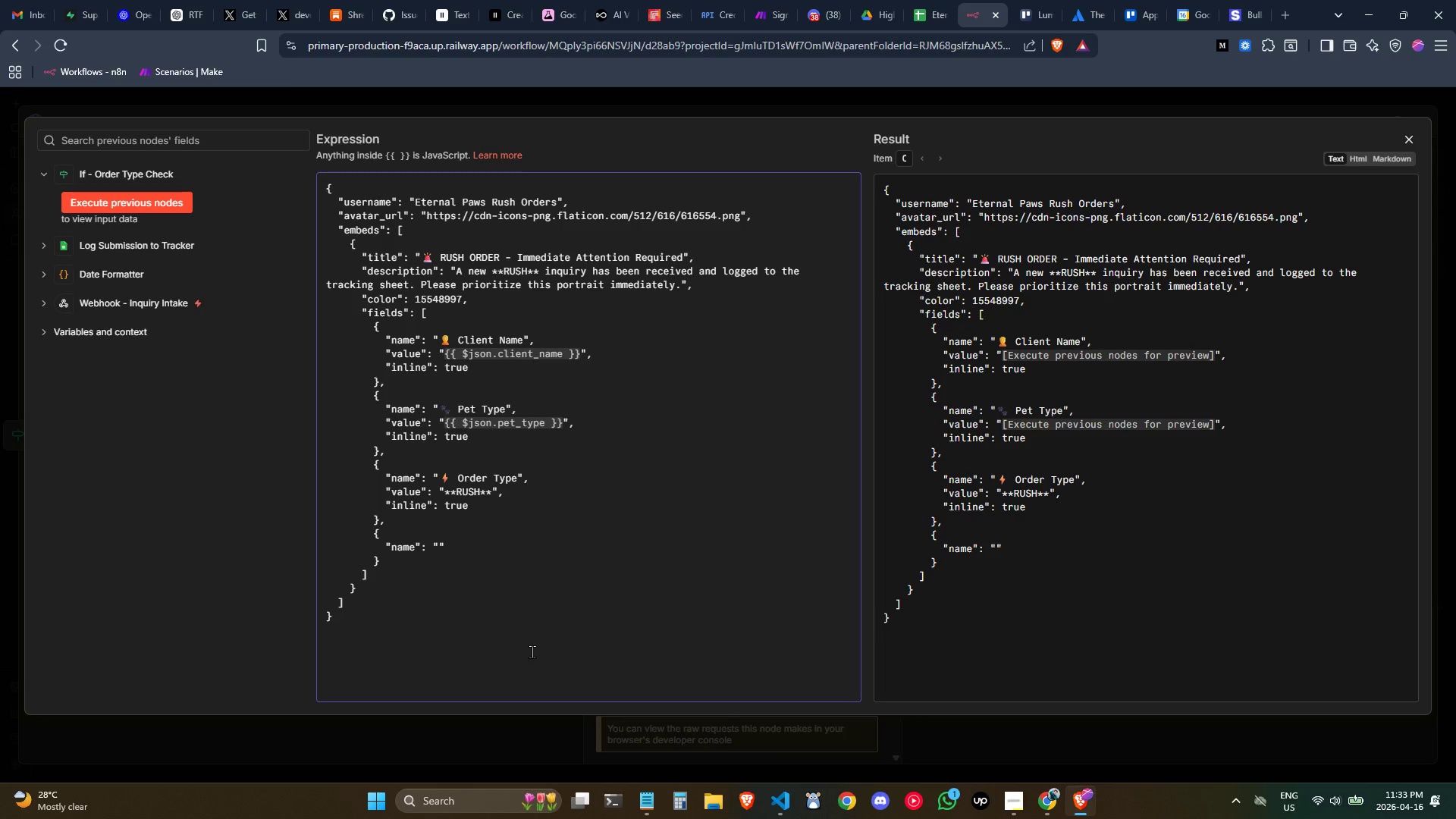 
key(Meta+Period)
 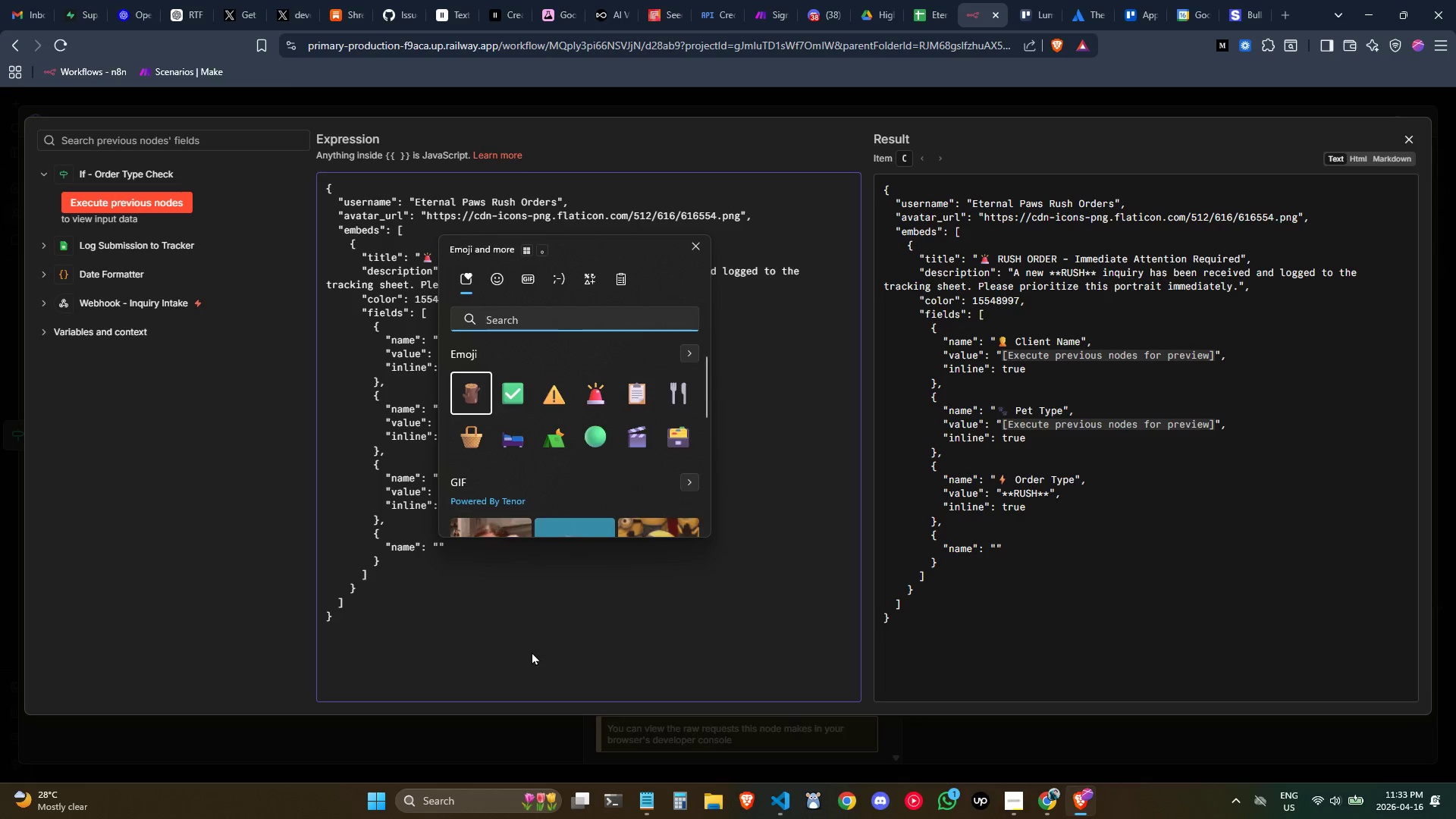 
wait(6.91)
 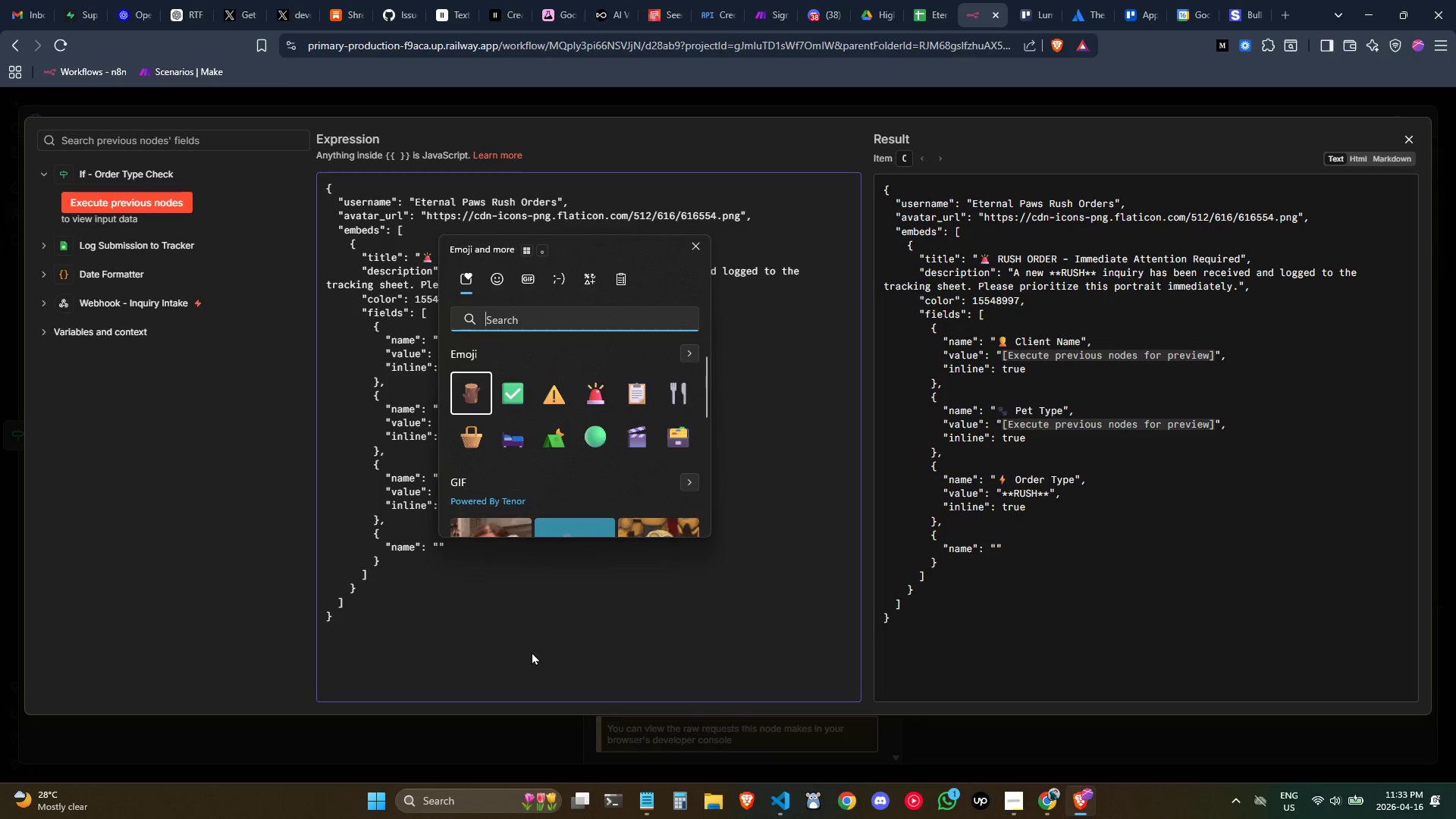 
left_click([572, 318])
 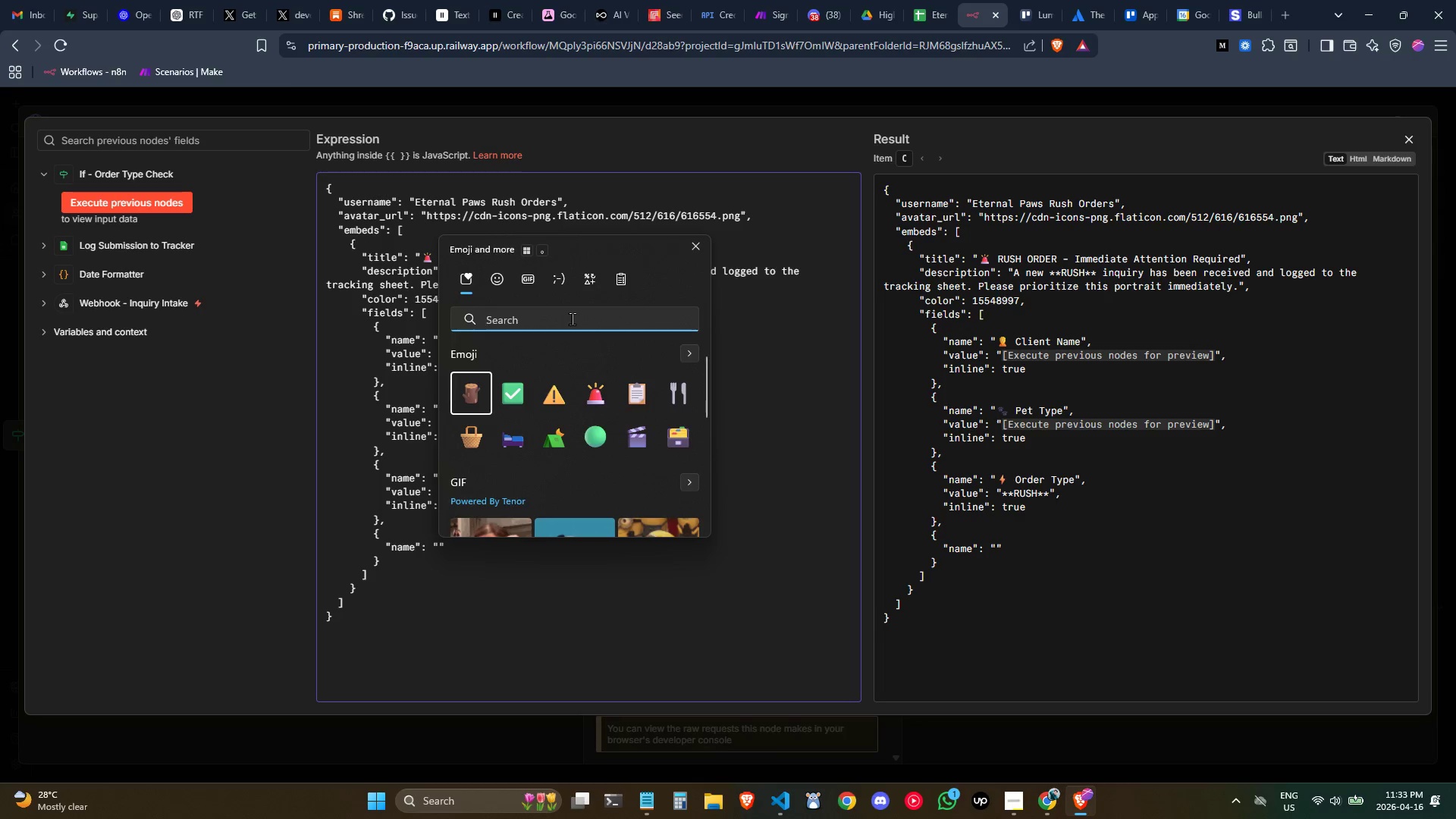 
type(calen)
 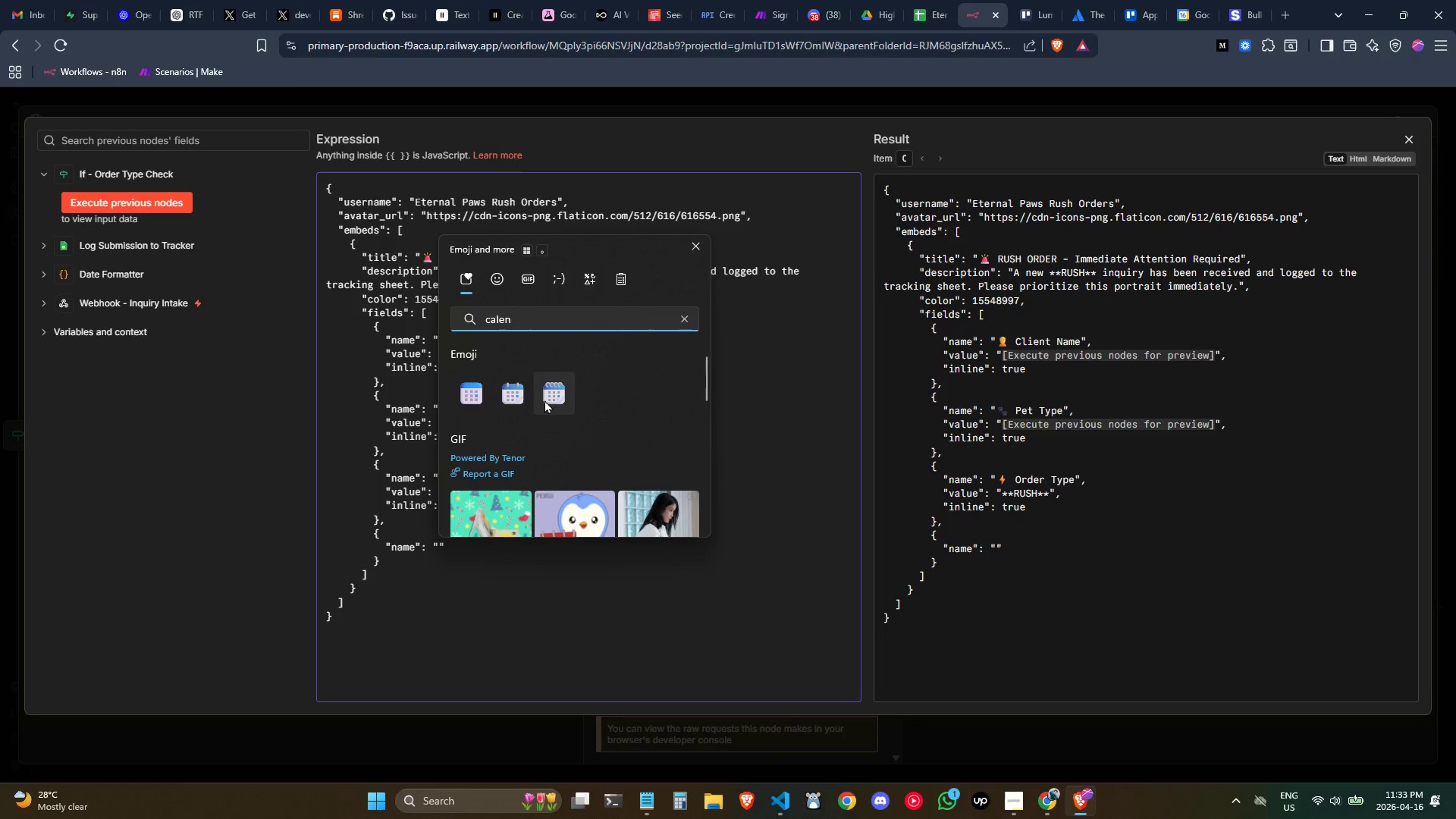 
type( Inquiry)
 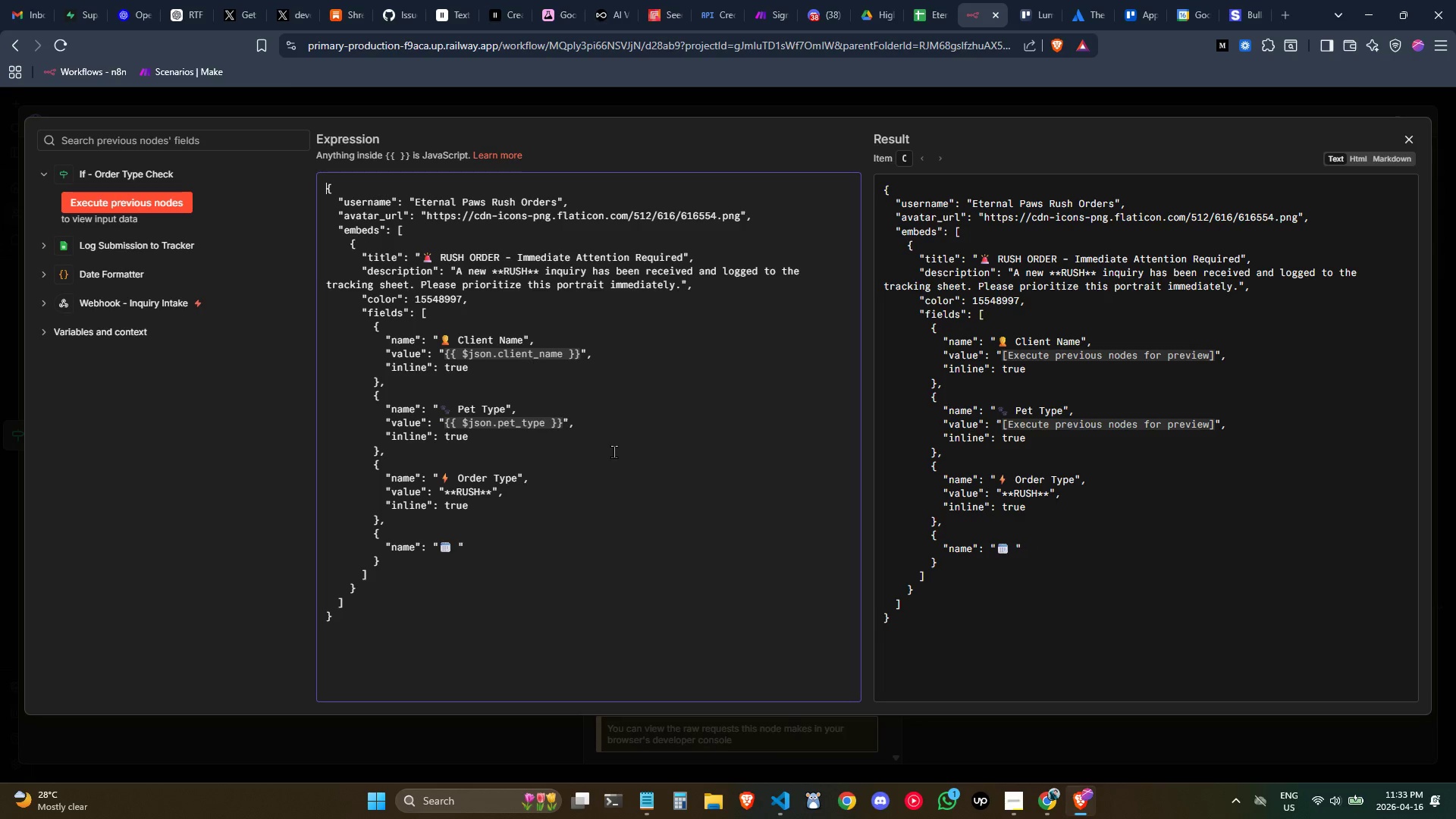 
left_click([949, 623])
 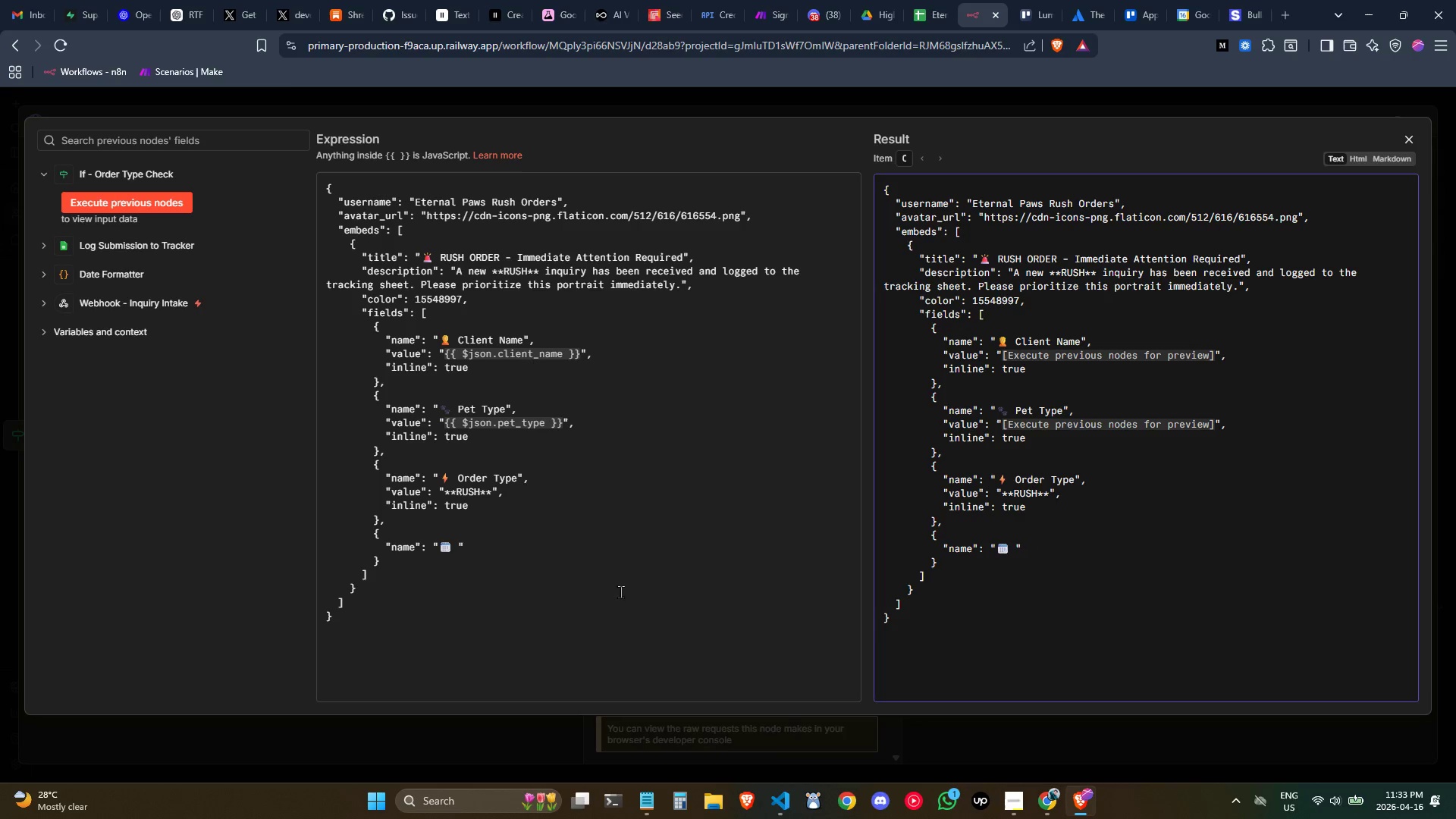 
left_click([557, 570])
 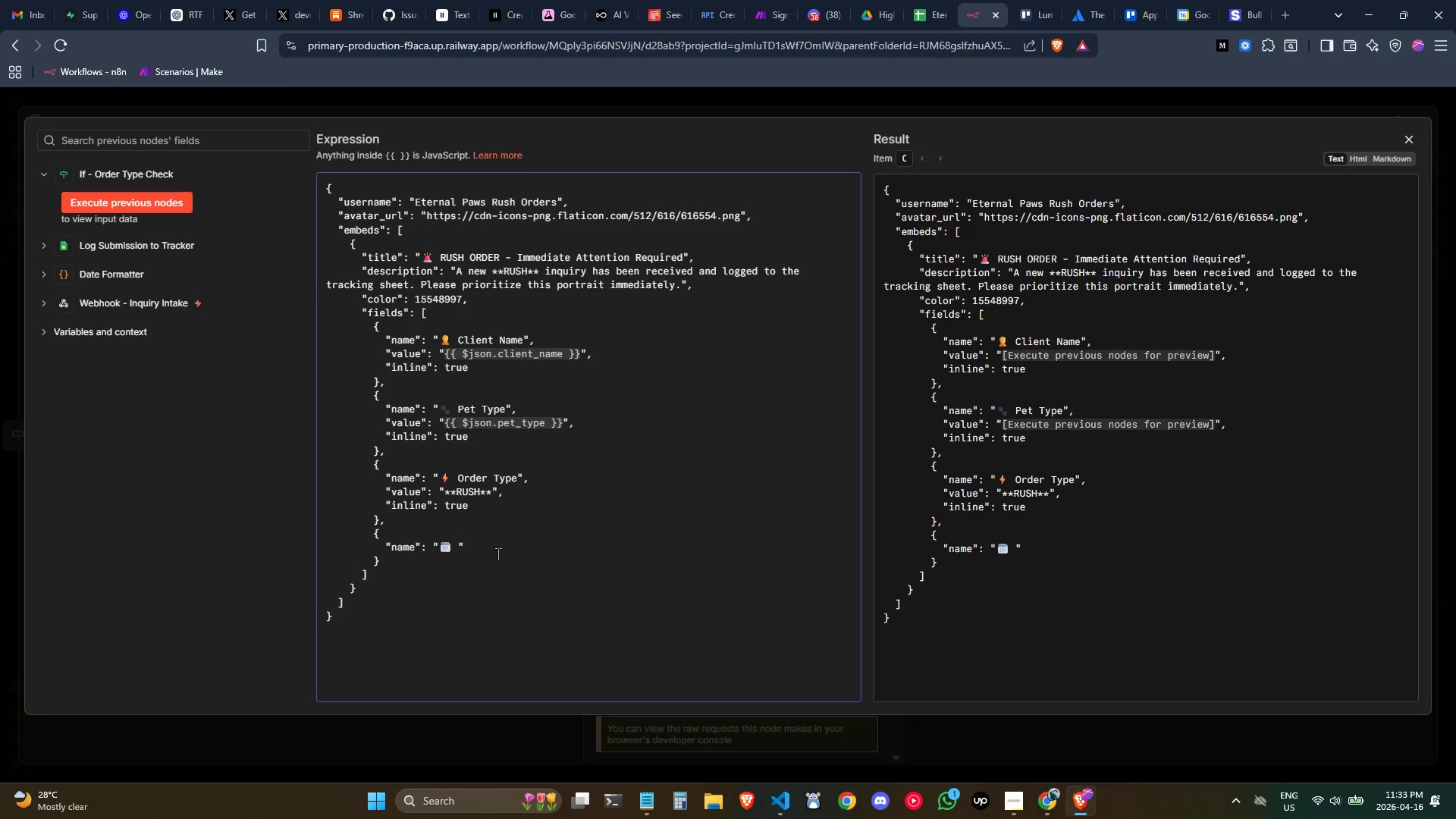 
key(ArrowLeft)
 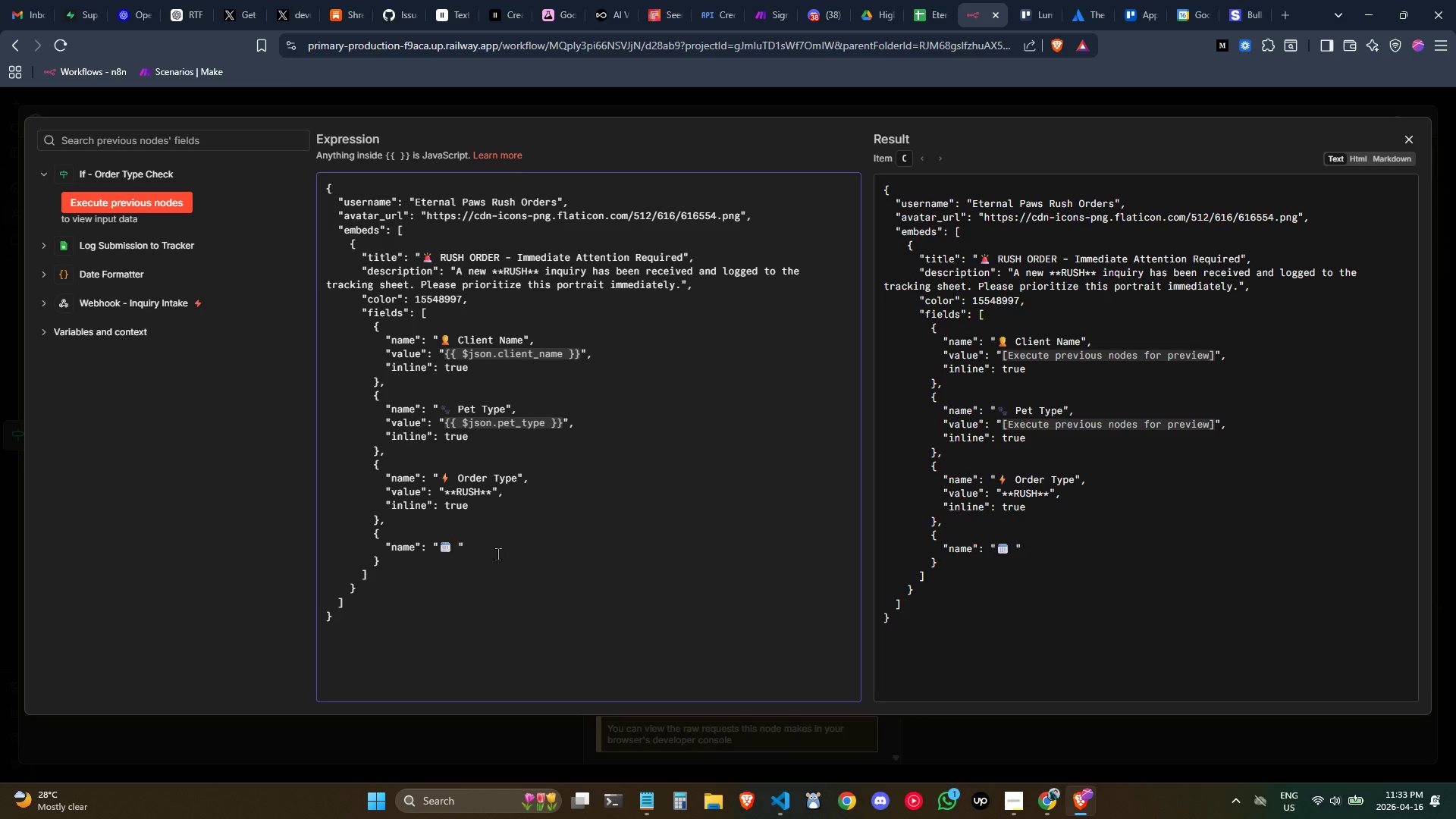 
type(Inquiry)
 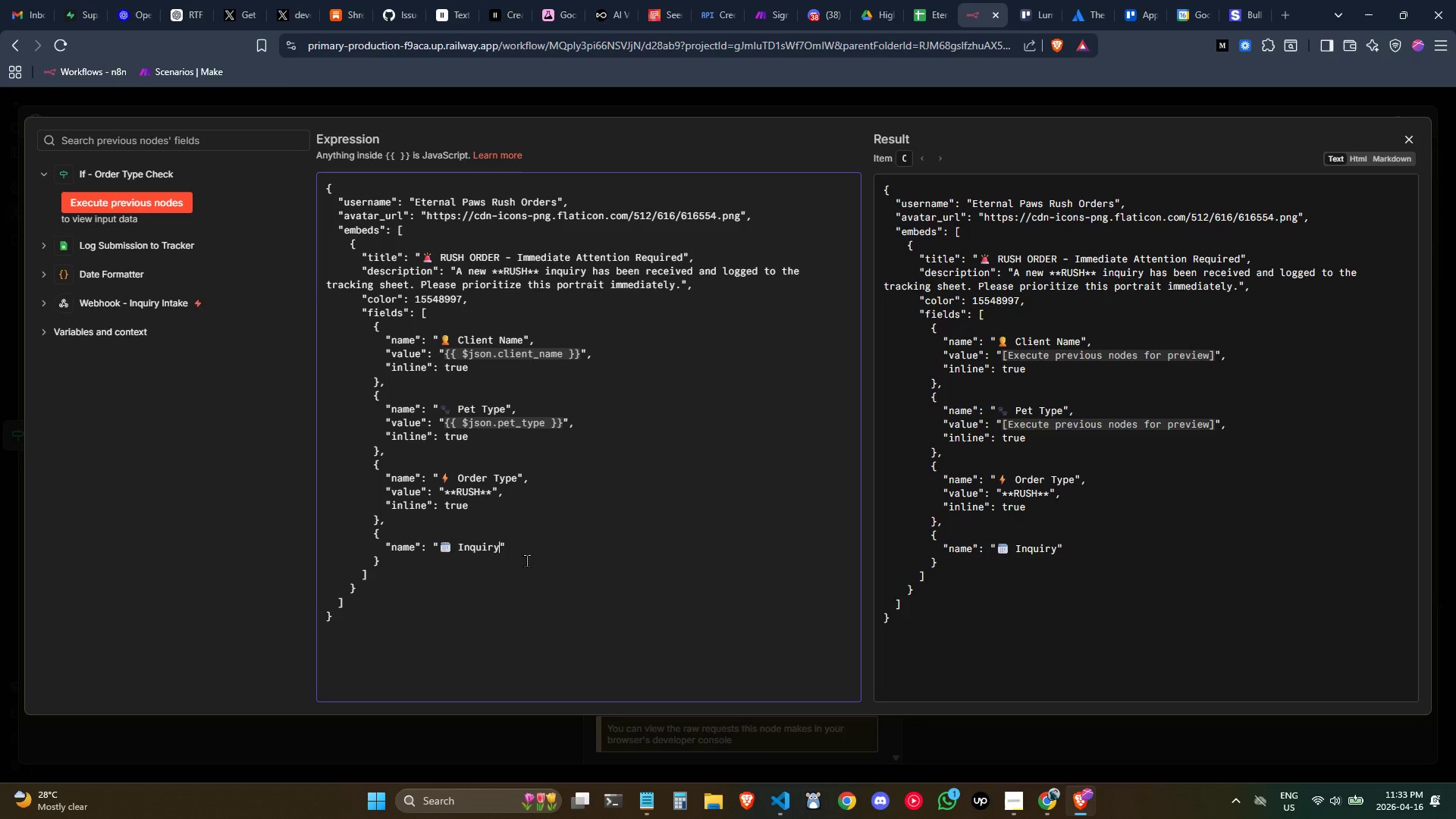 
type( Date)
 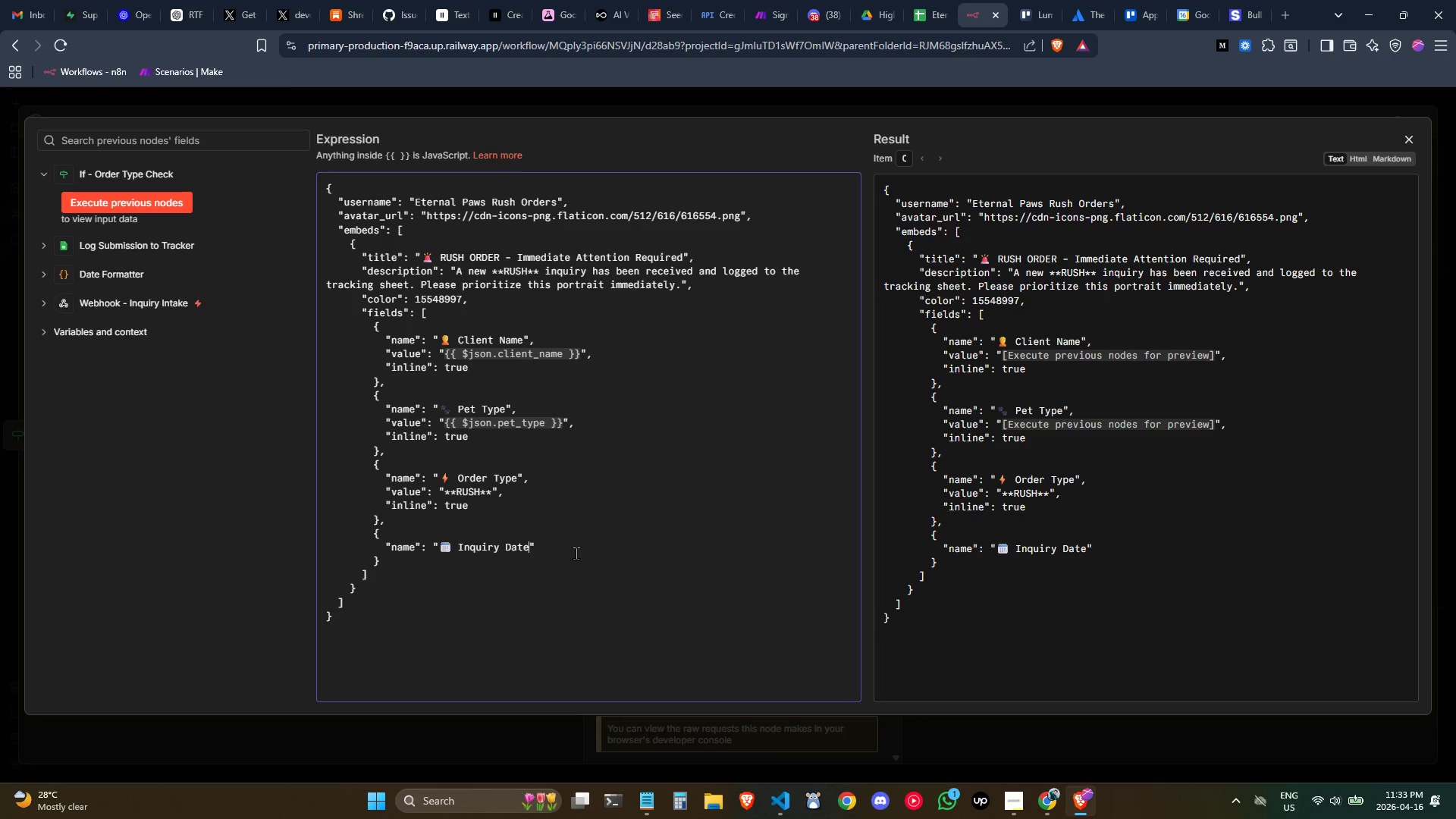 
left_click([576, 553])
 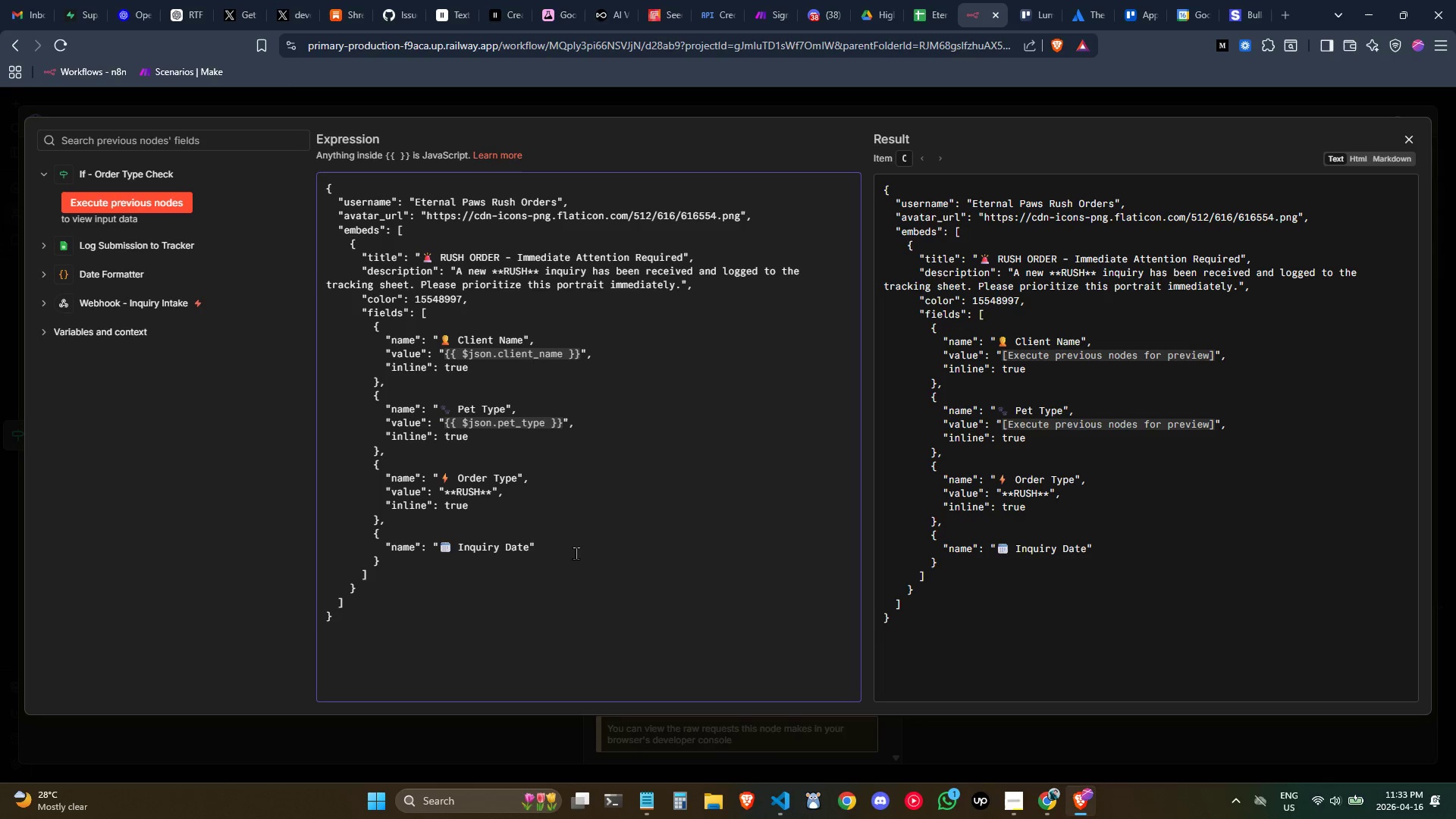 
key(Comma)
 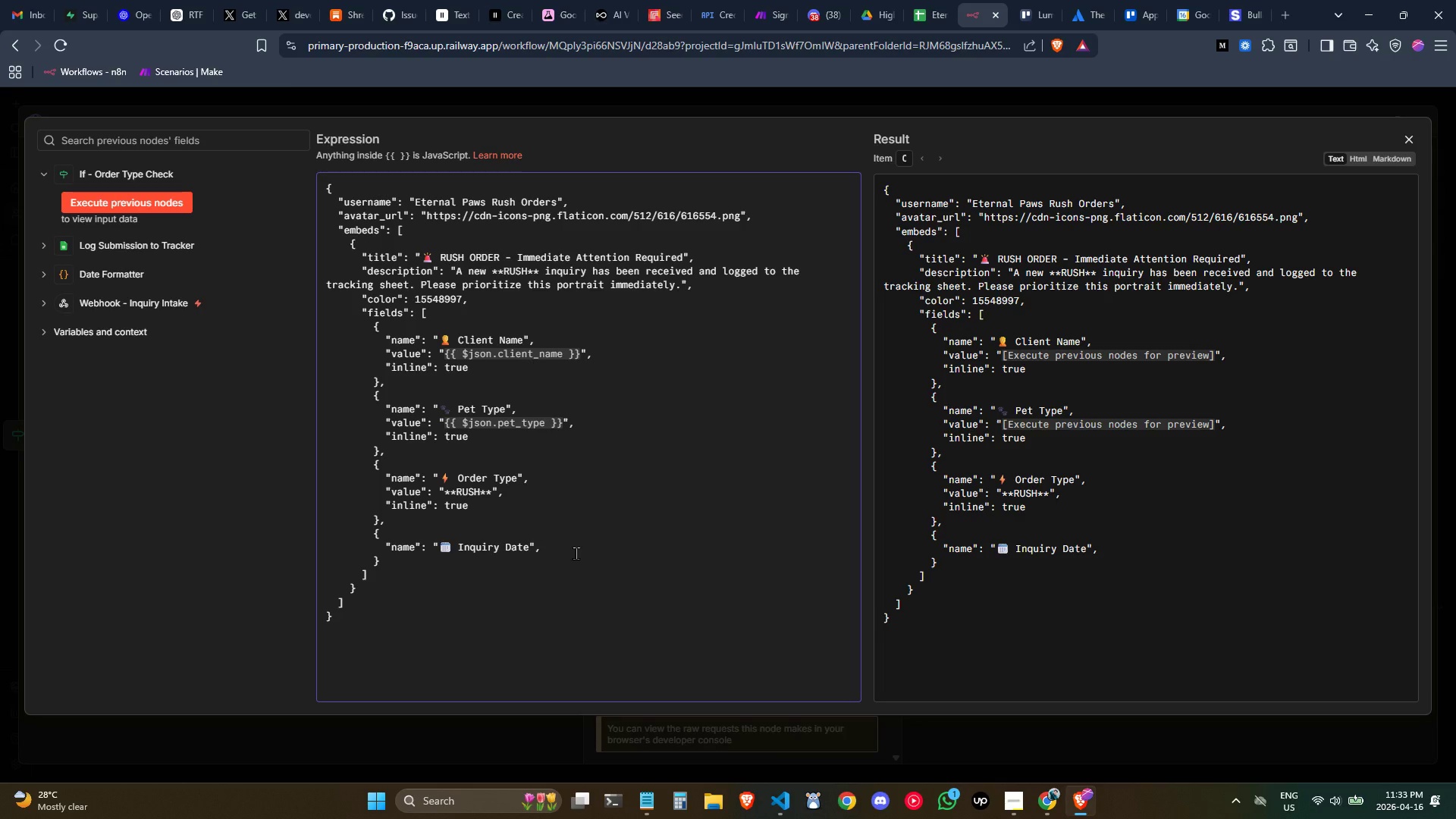 
key(Enter)
 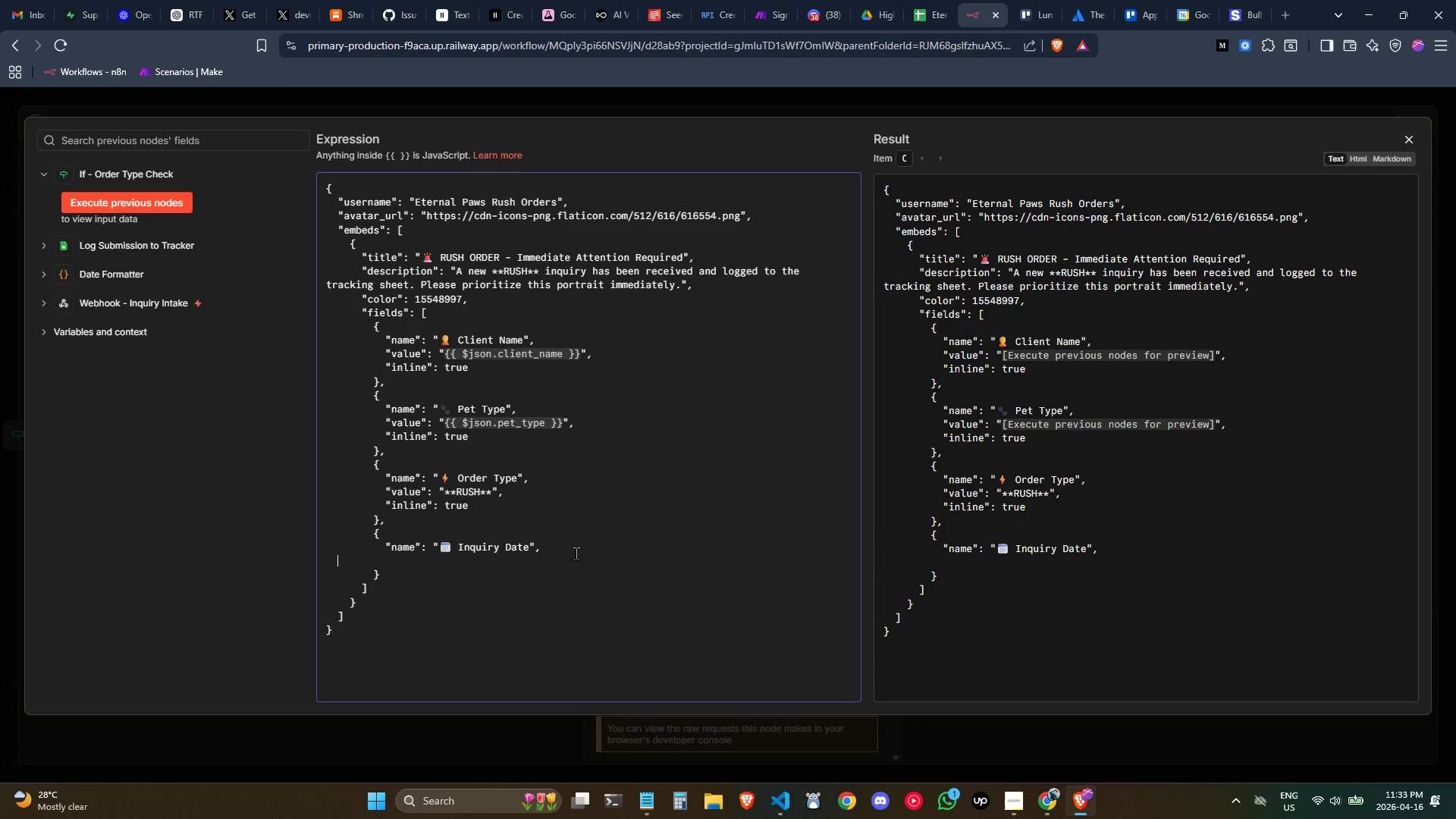 
key(Tab)
key(Tab)
key(Tab)
key(Tab)
key(Tab)
type("value:)
key(Backspace)
type(": "")
 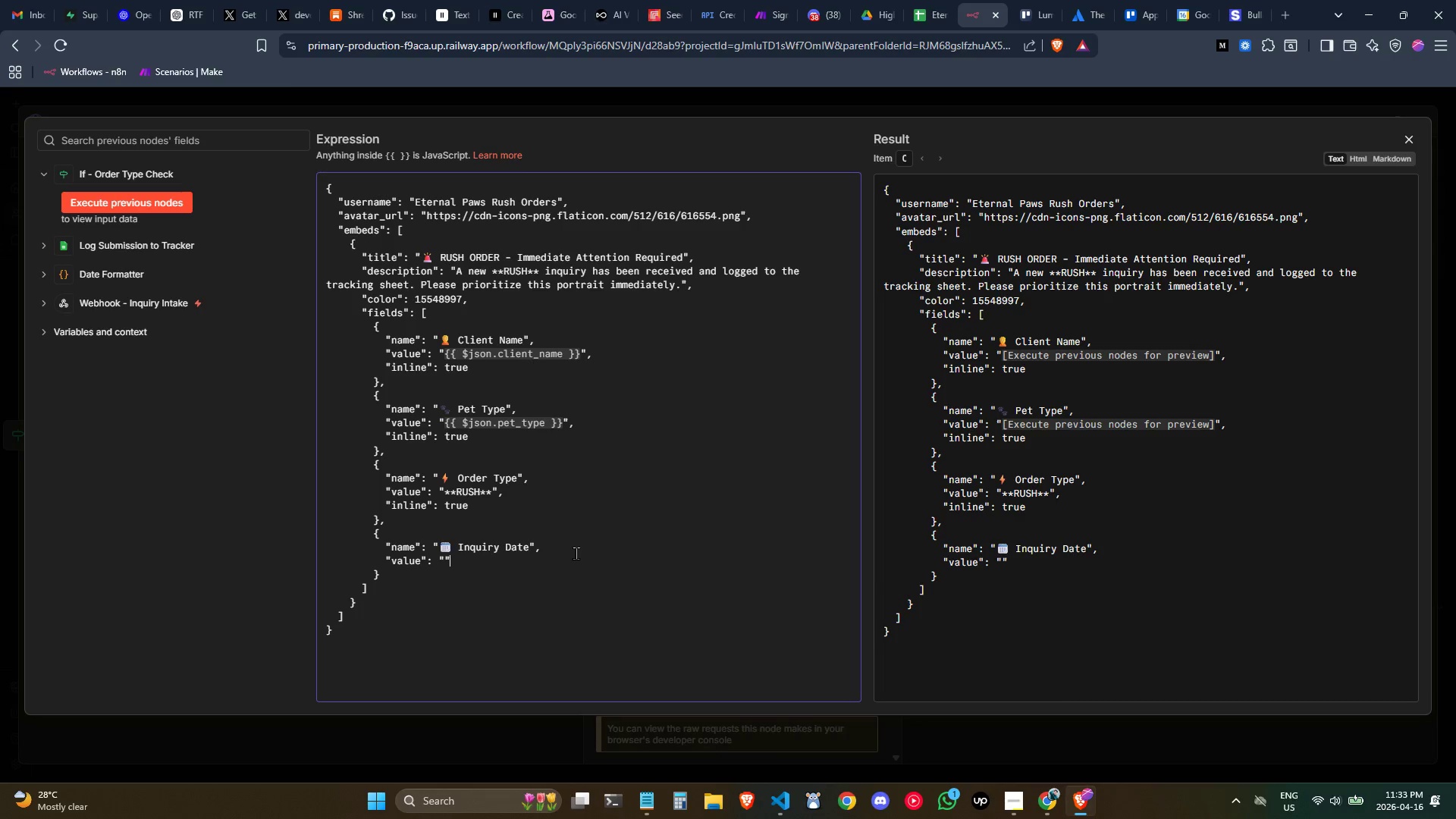 
key(ArrowLeft)
 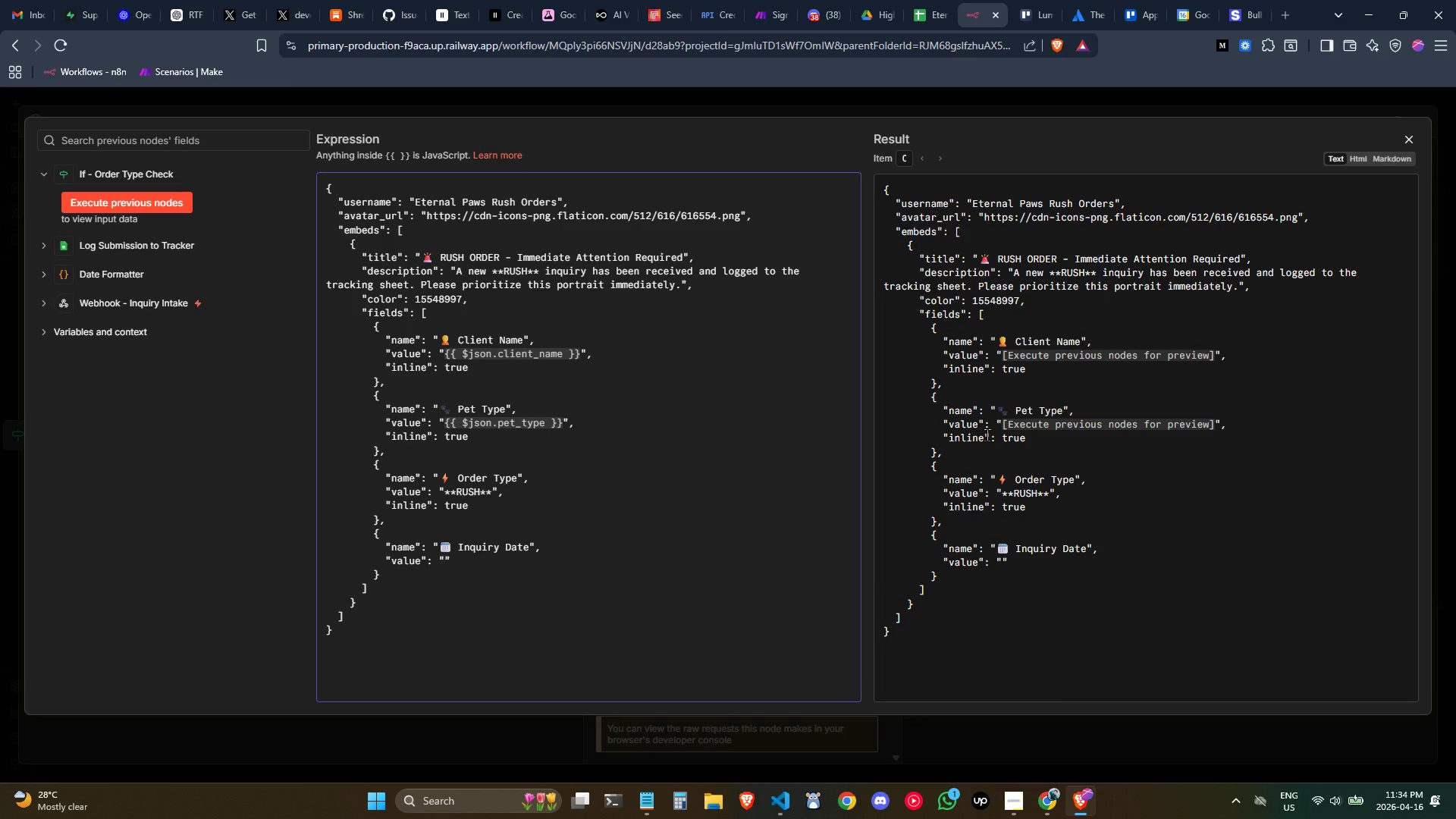 
wait(56.34)
 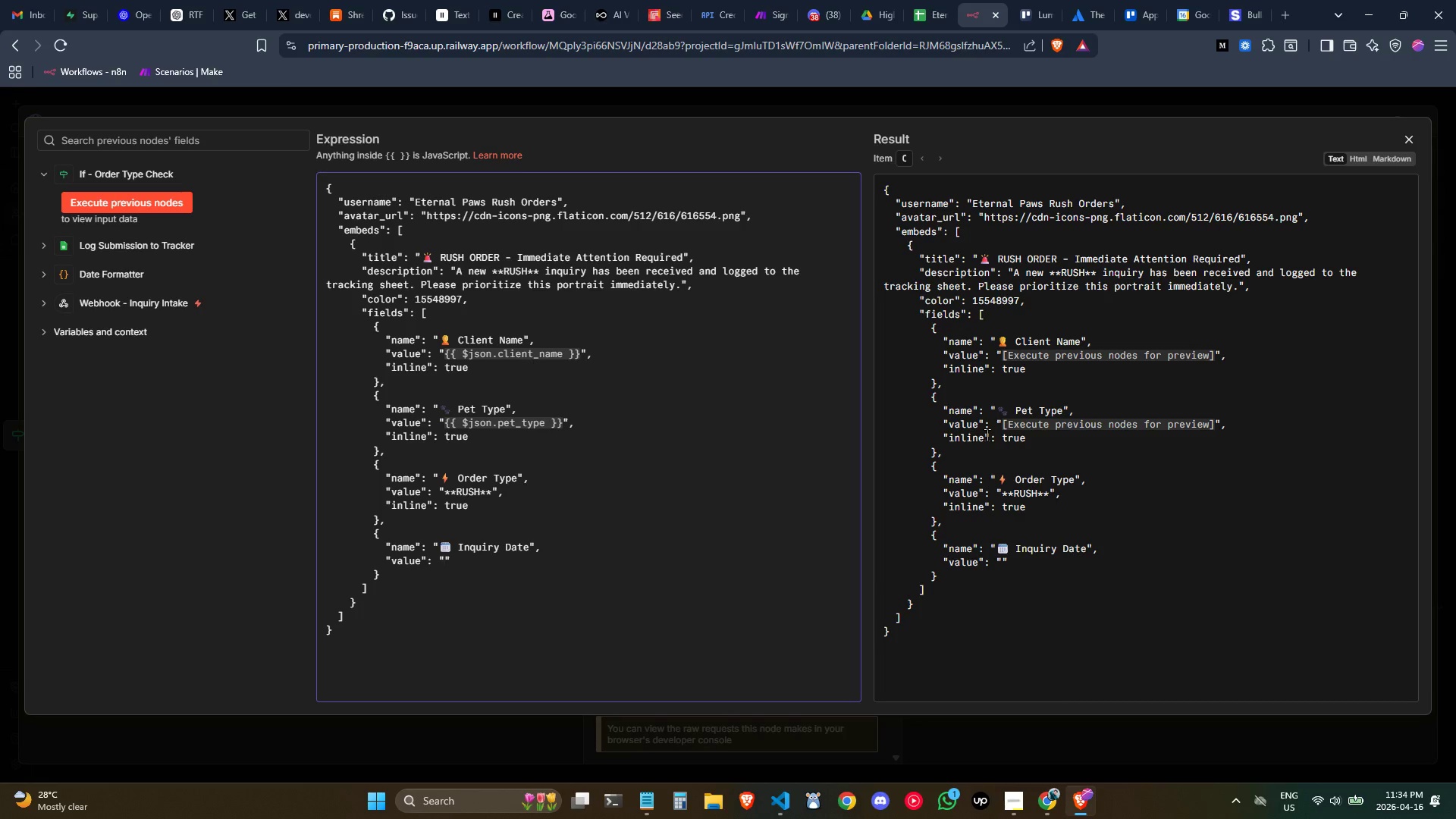 
key(Control+ControlLeft)
 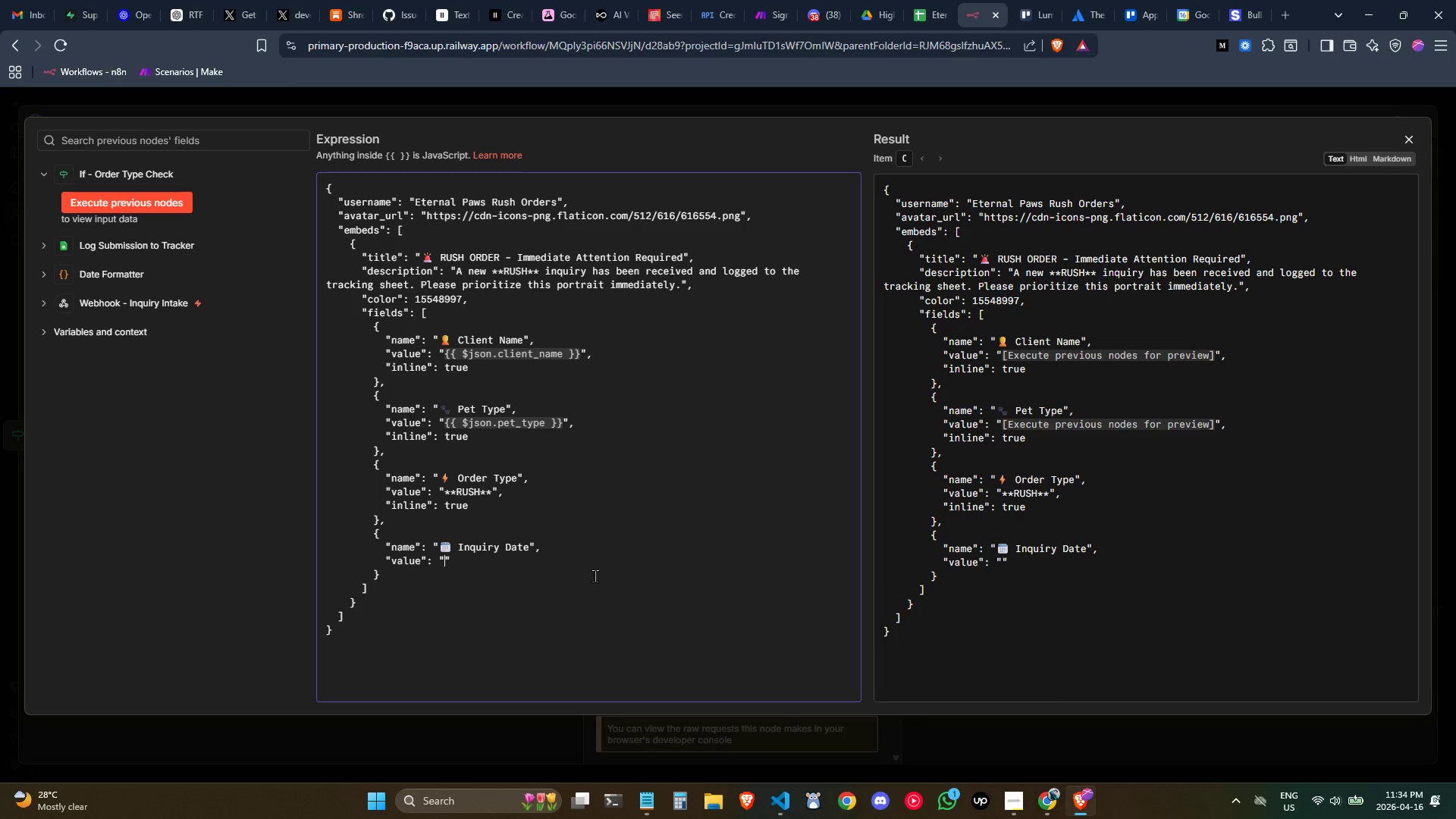 
key(Shift+BracketLeft)
 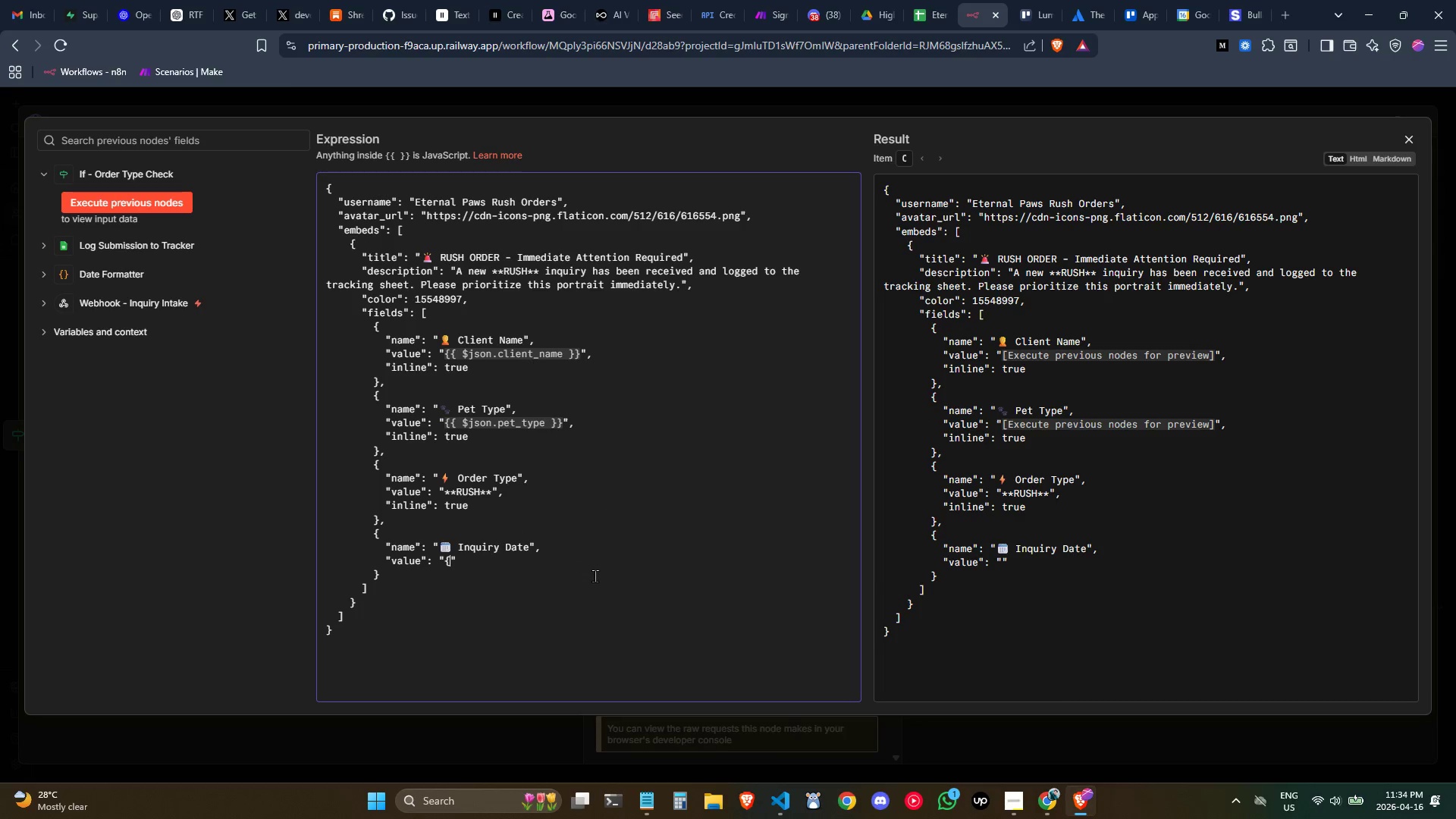 
key(Shift+BracketLeft)
 